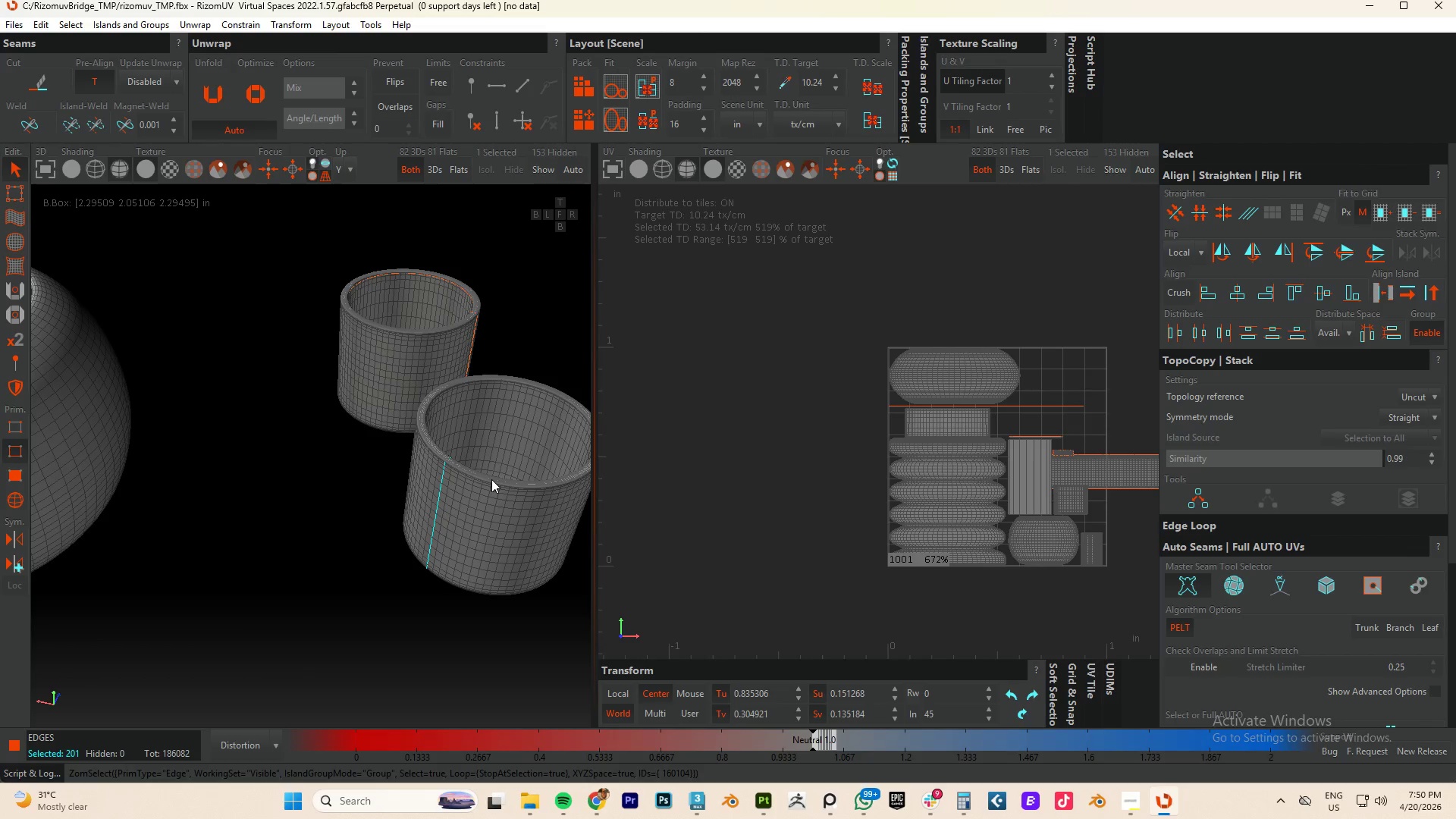 
wait(5.24)
 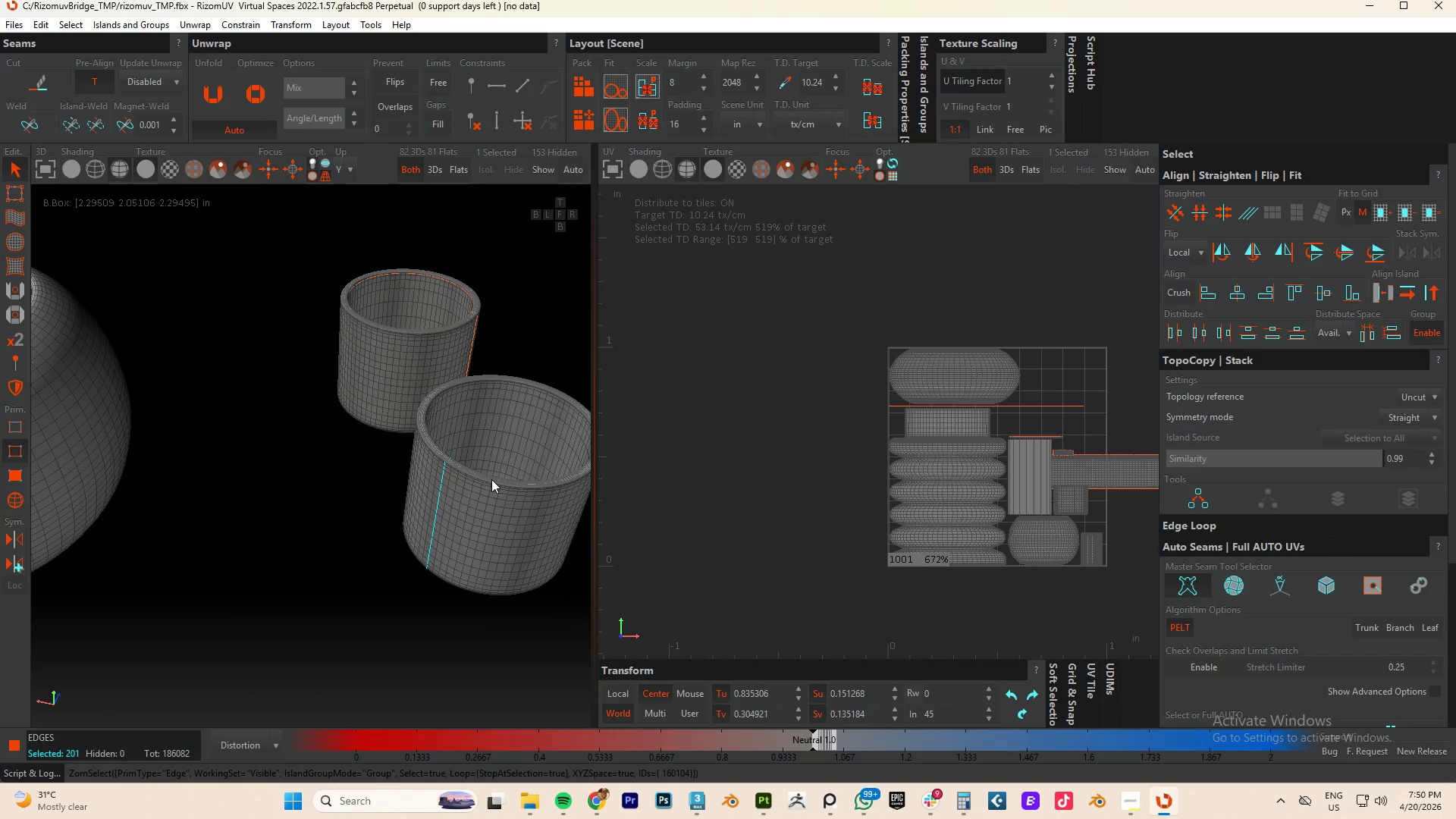 
scroll: coordinate [462, 431], scroll_direction: up, amount: 5.0
 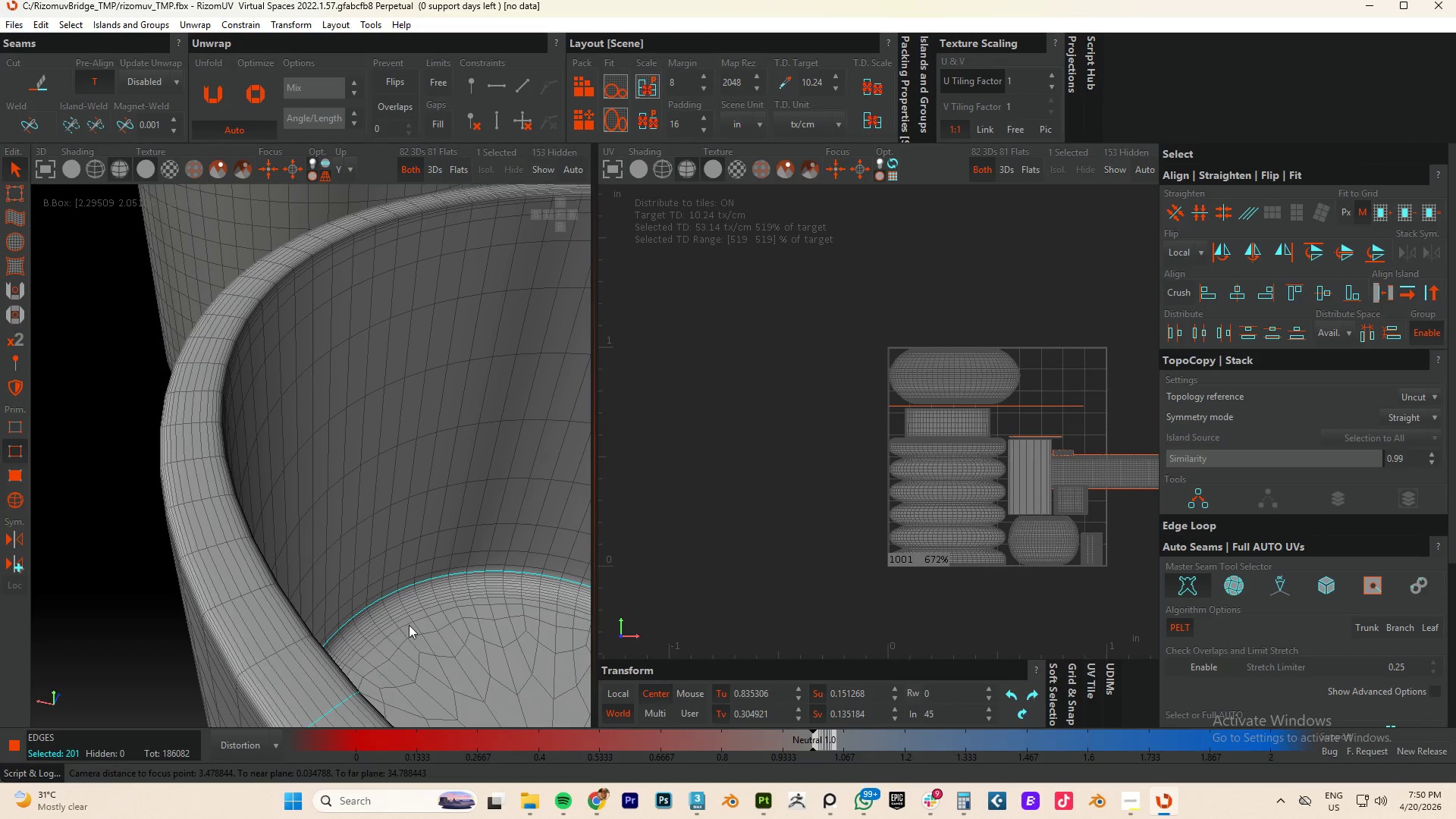 
scroll: coordinate [409, 628], scroll_direction: down, amount: 3.0
 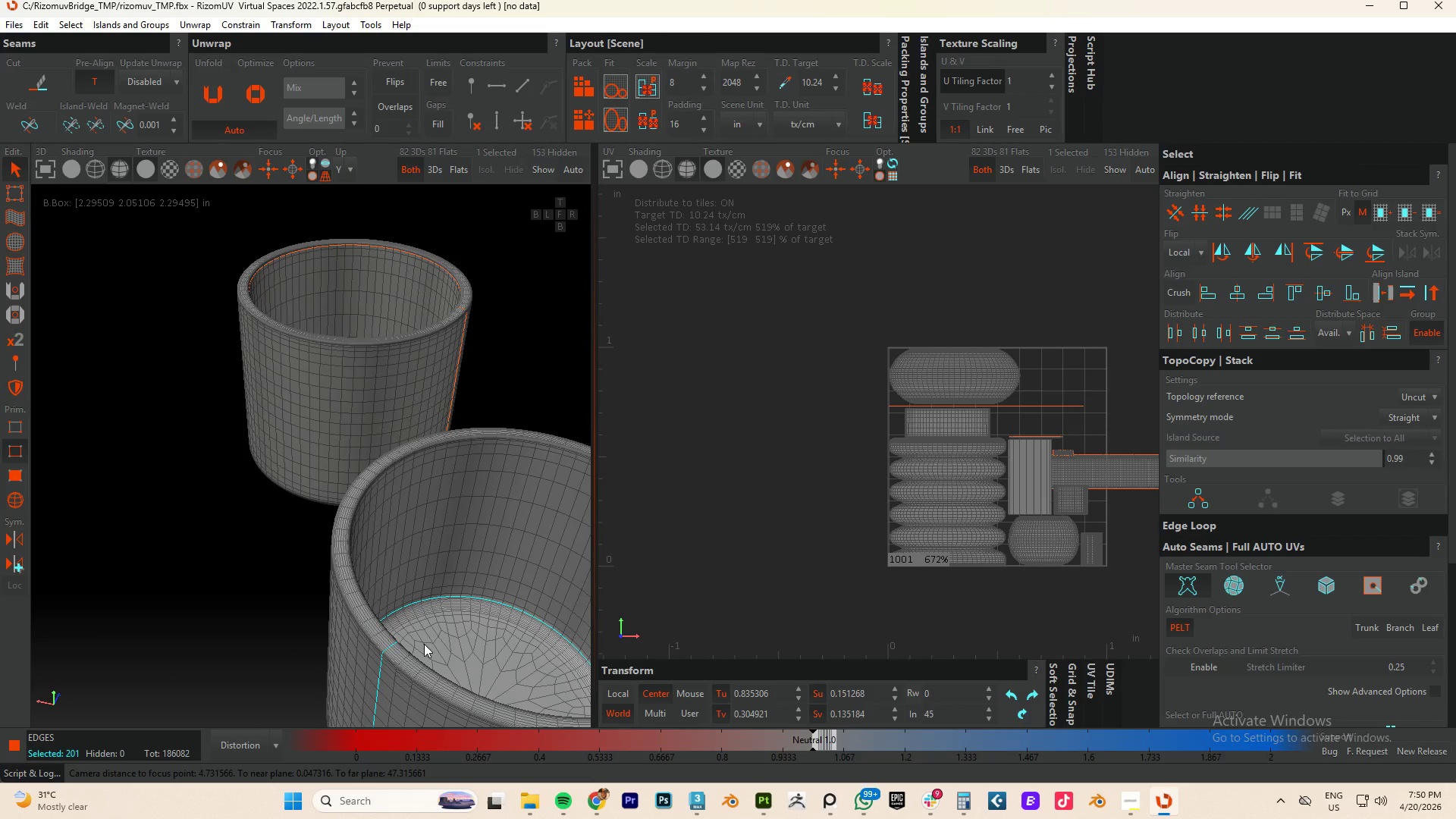 
hold_key(key=AltLeft, duration=0.55)
 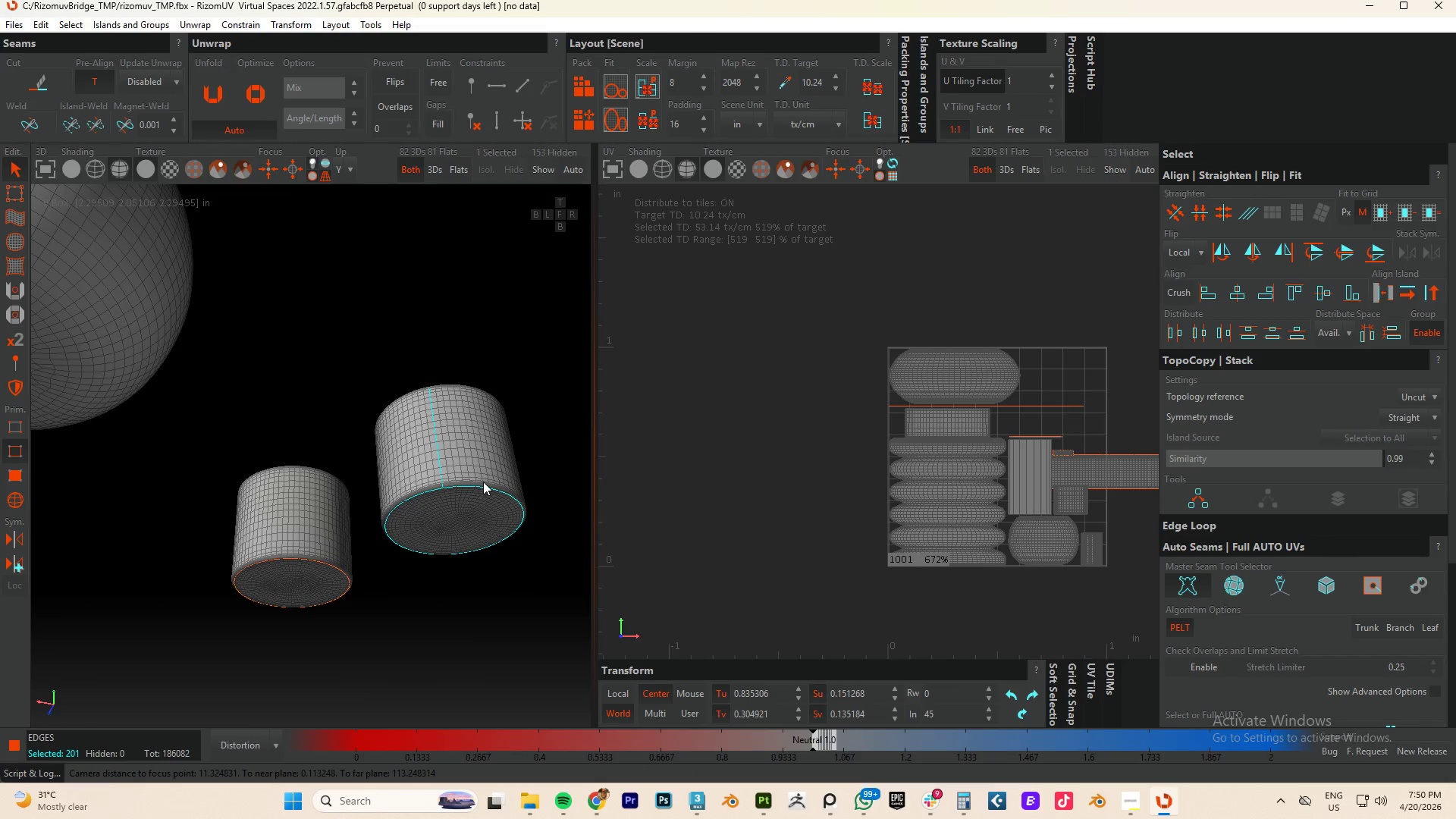 
scroll: coordinate [428, 686], scroll_direction: down, amount: 6.0
 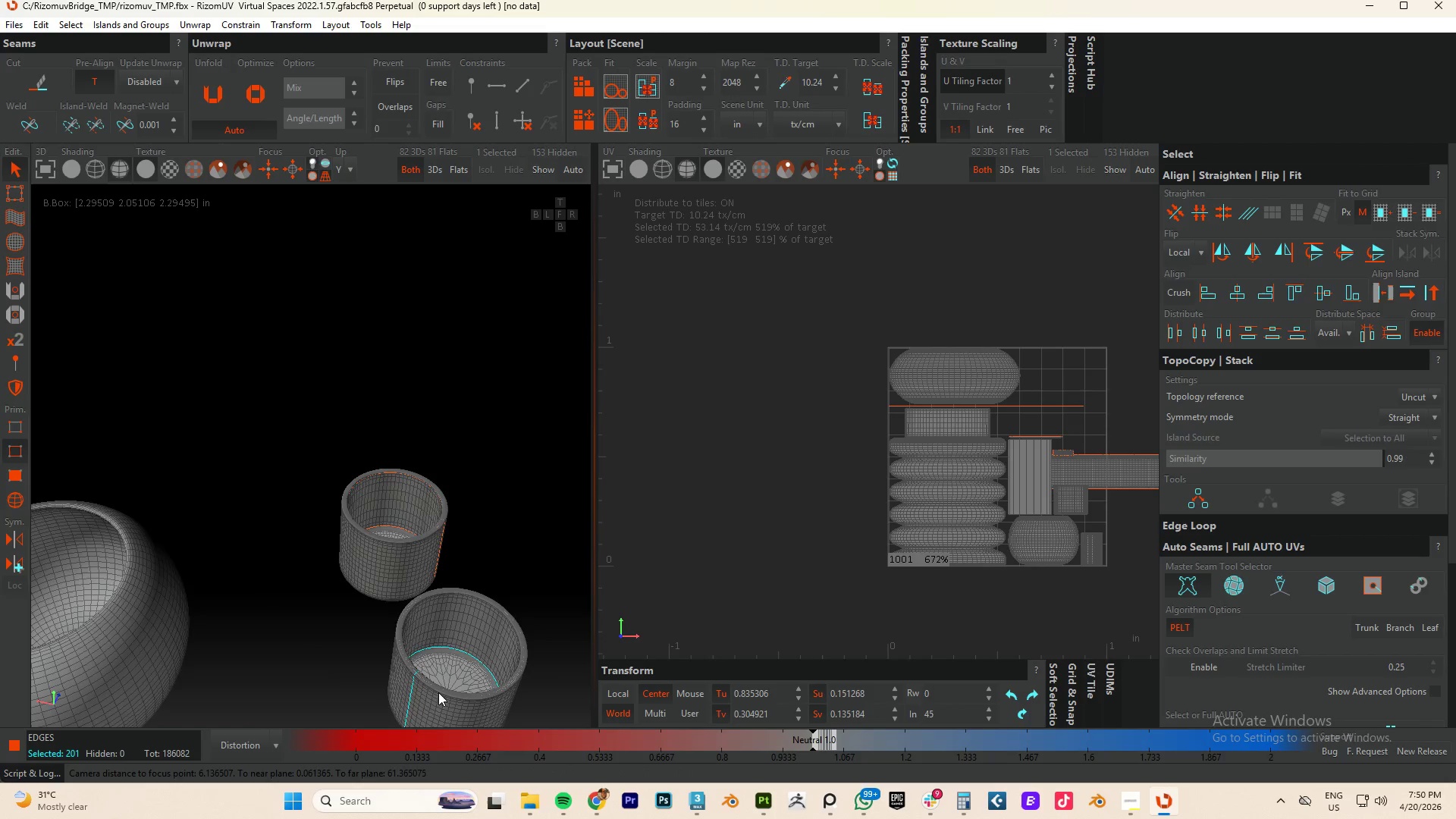 
type(cup)
 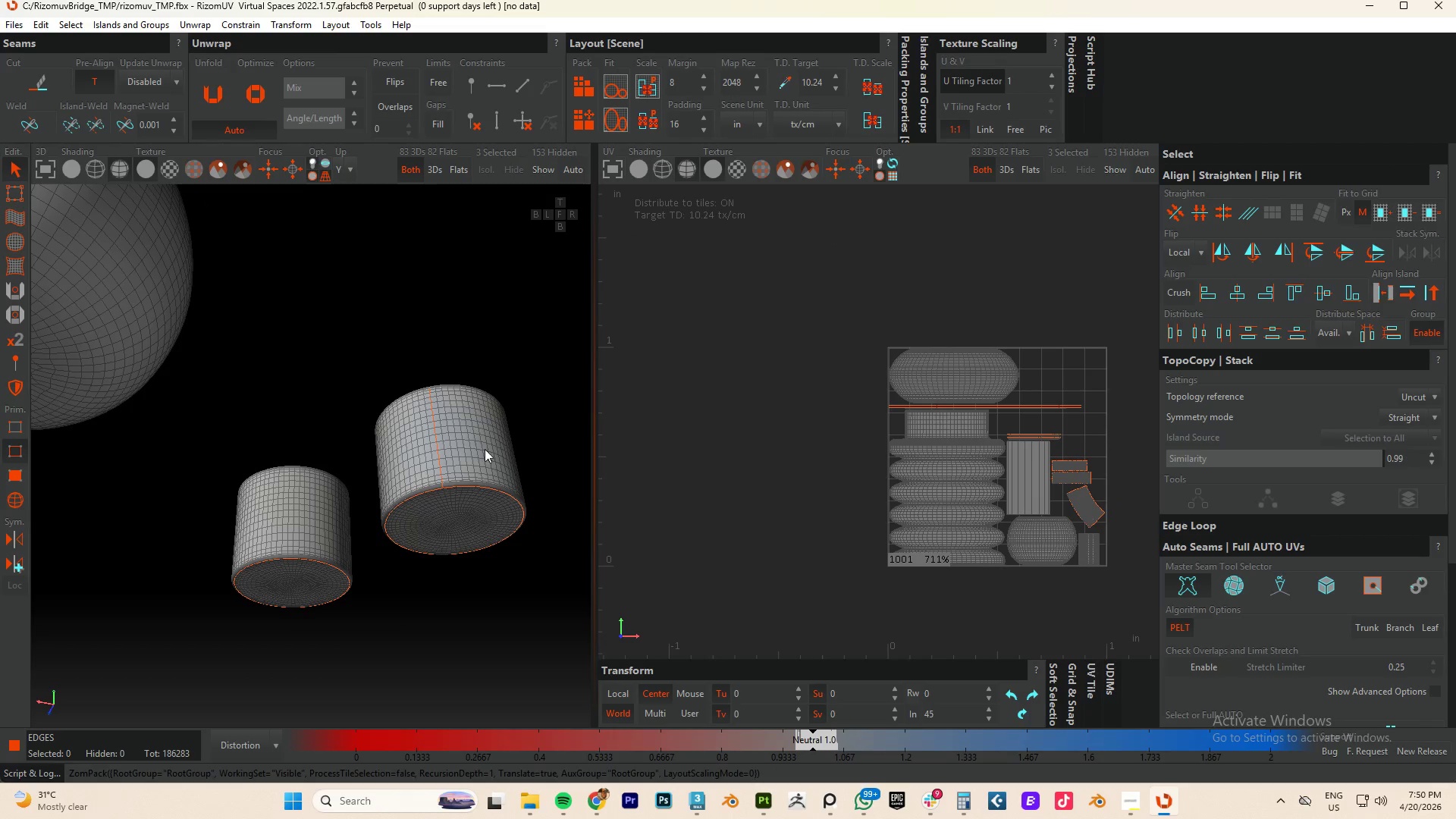 
hold_key(key=AltLeft, duration=0.5)
 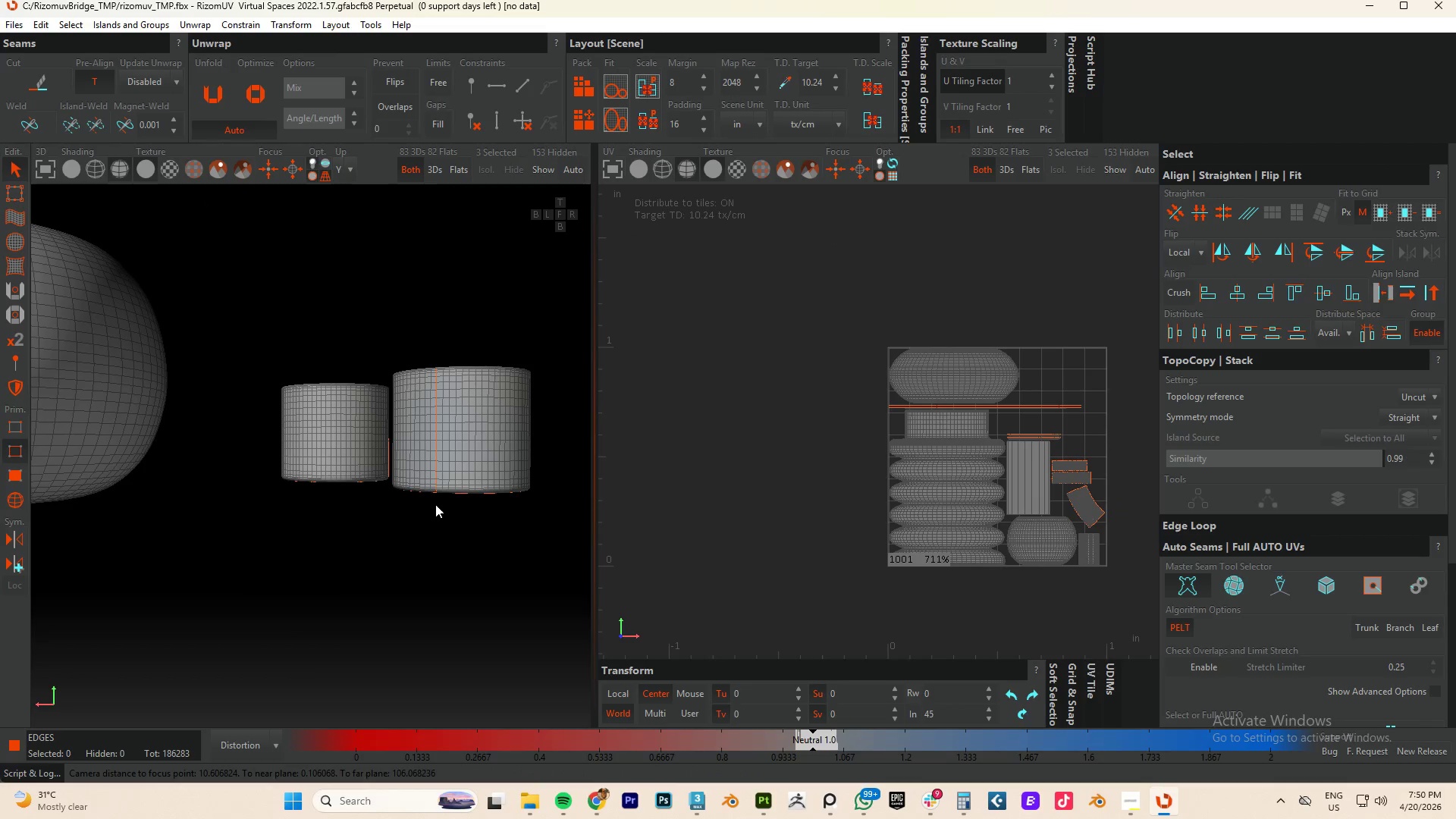 
key(F4)
 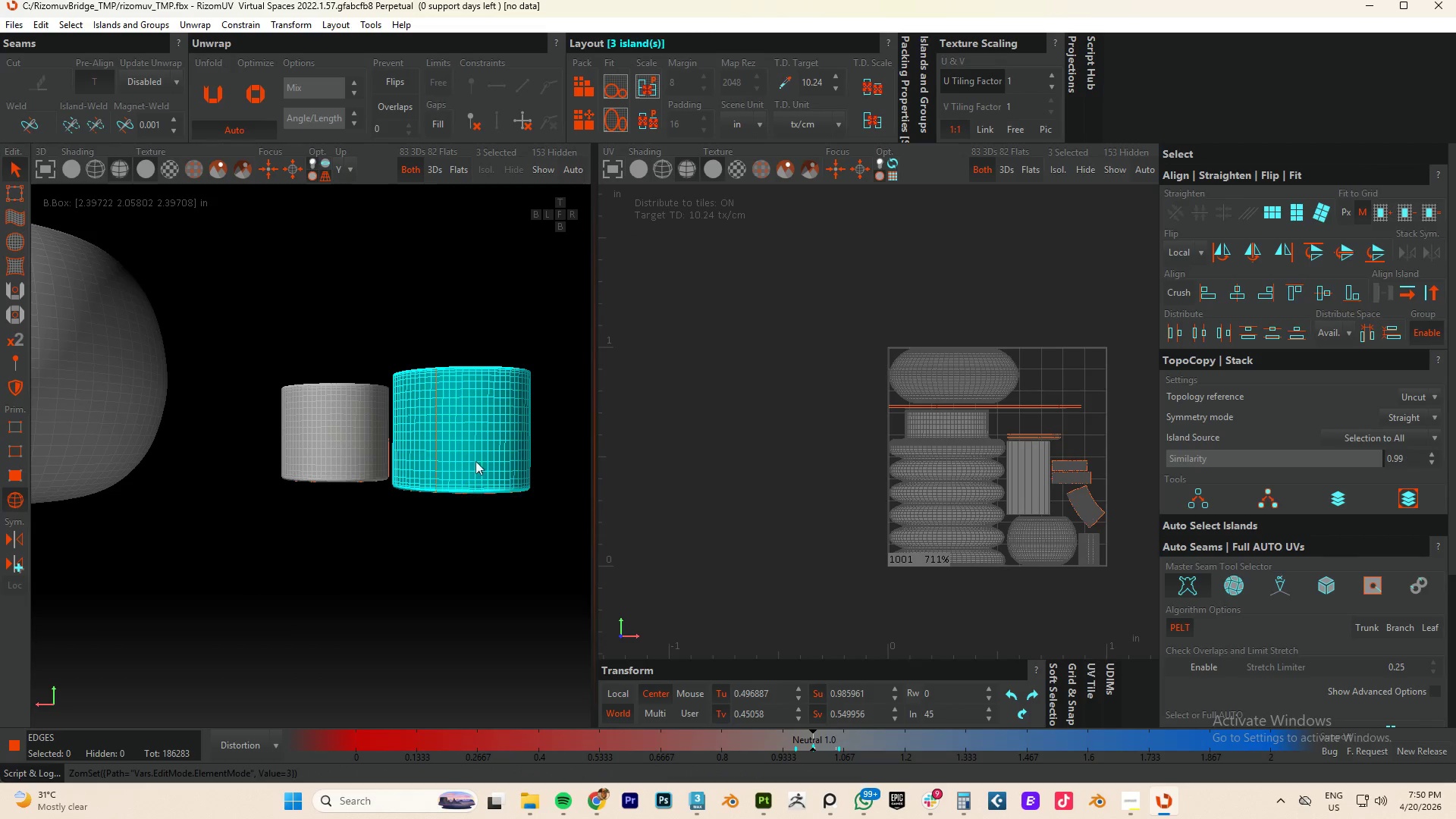 
left_click([479, 450])
 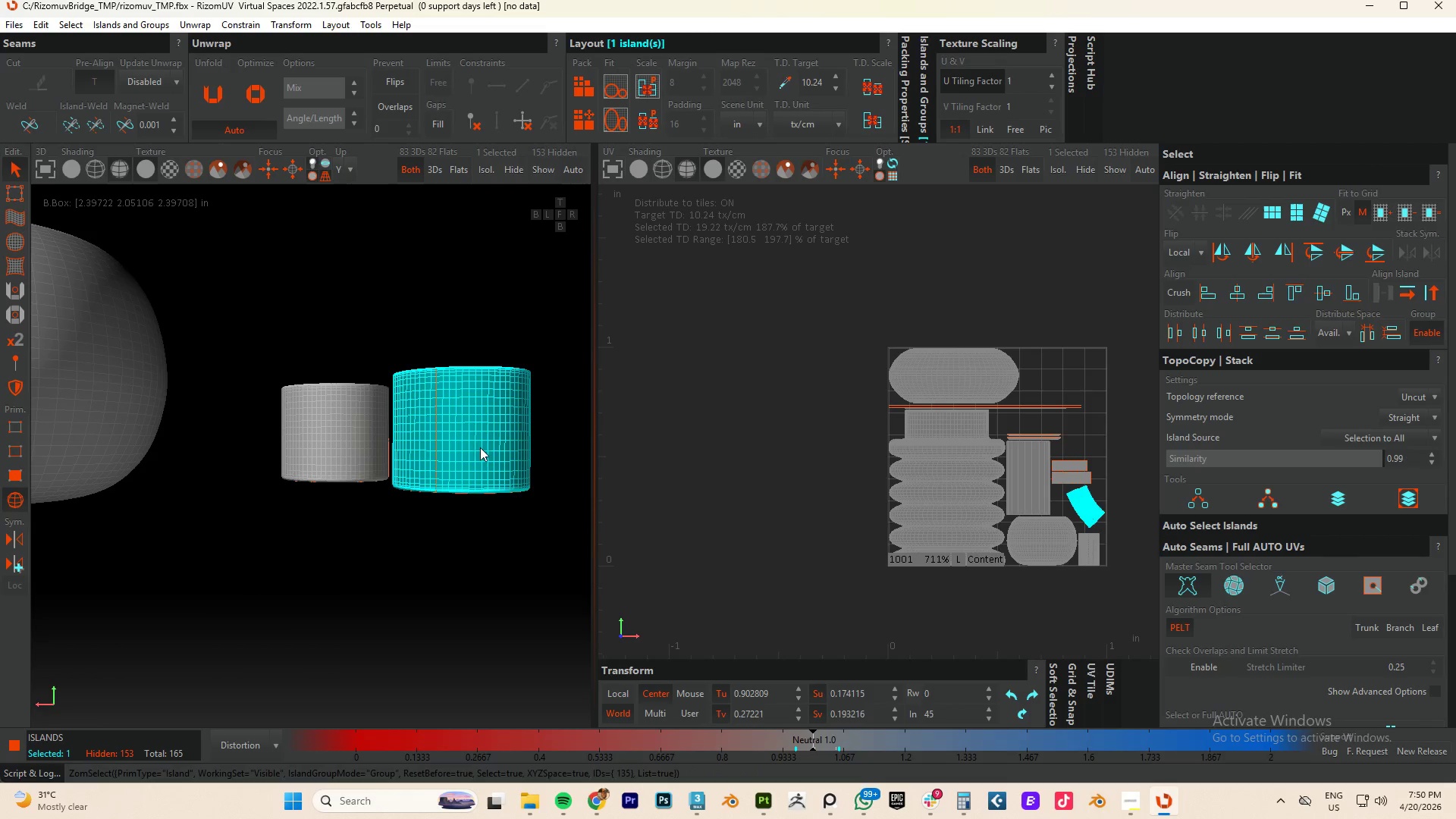 
hold_key(key=AltLeft, duration=0.73)
 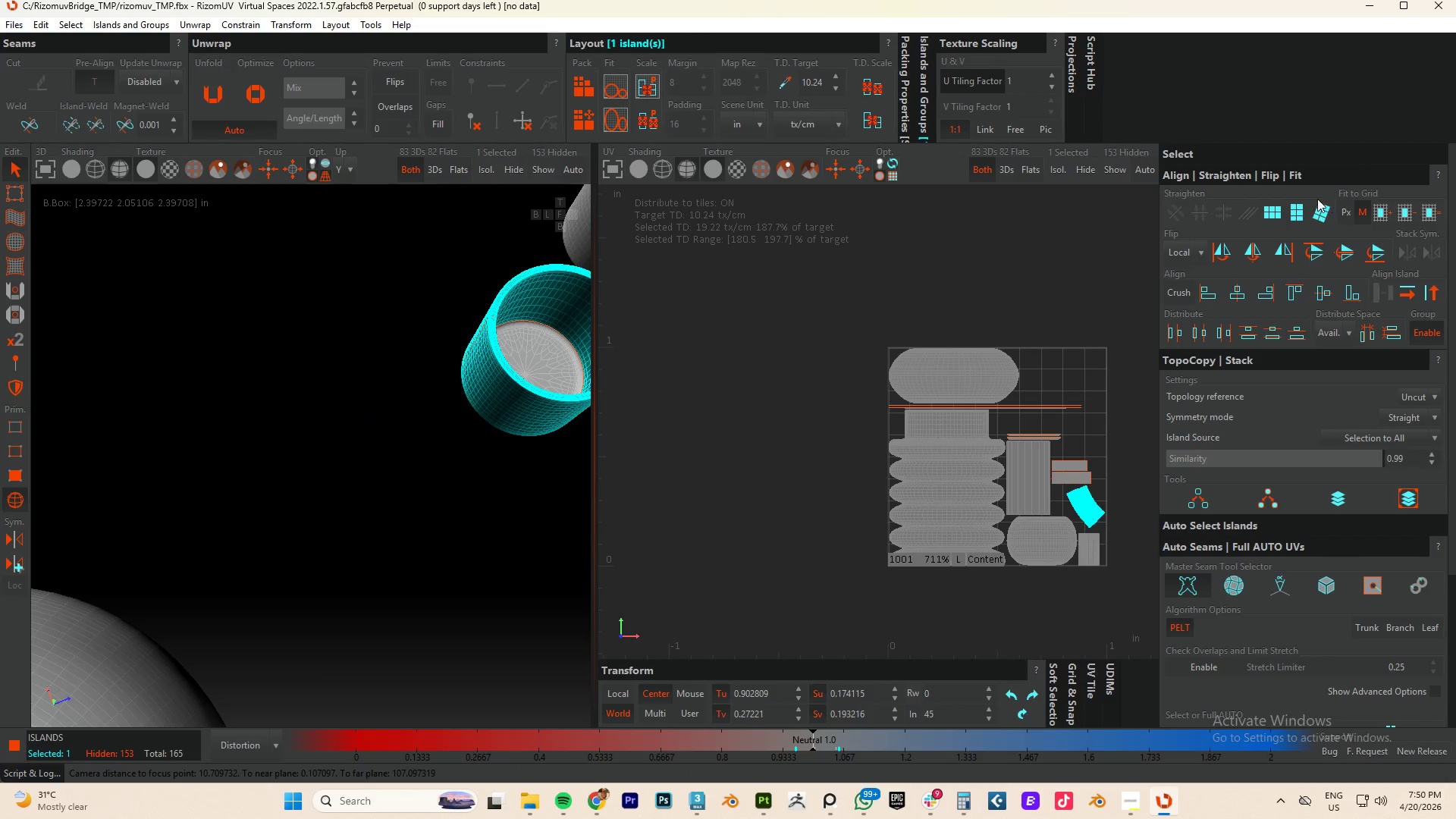 
left_click([1276, 212])
 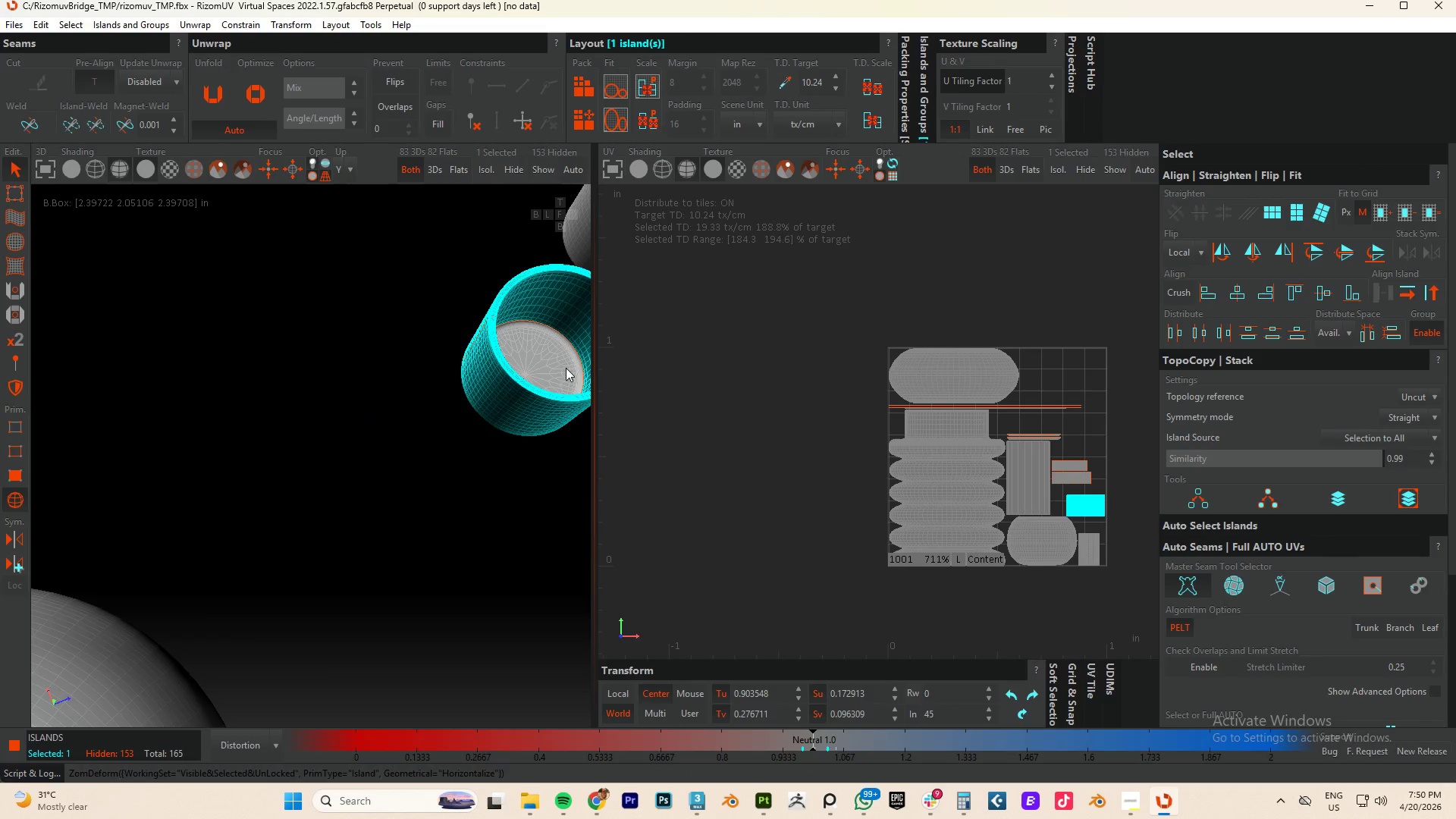 
left_click([552, 357])
 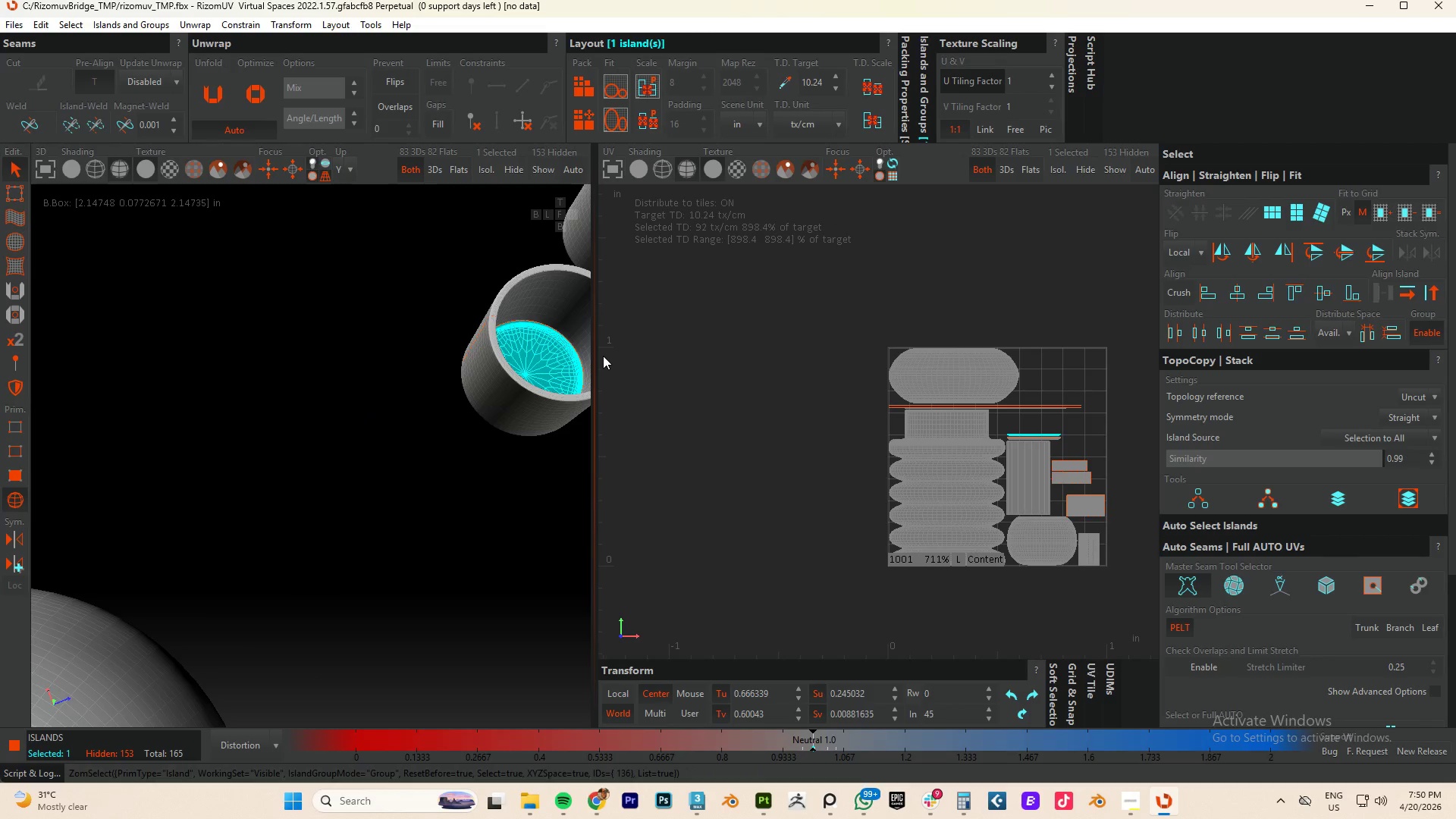 
type(up)
 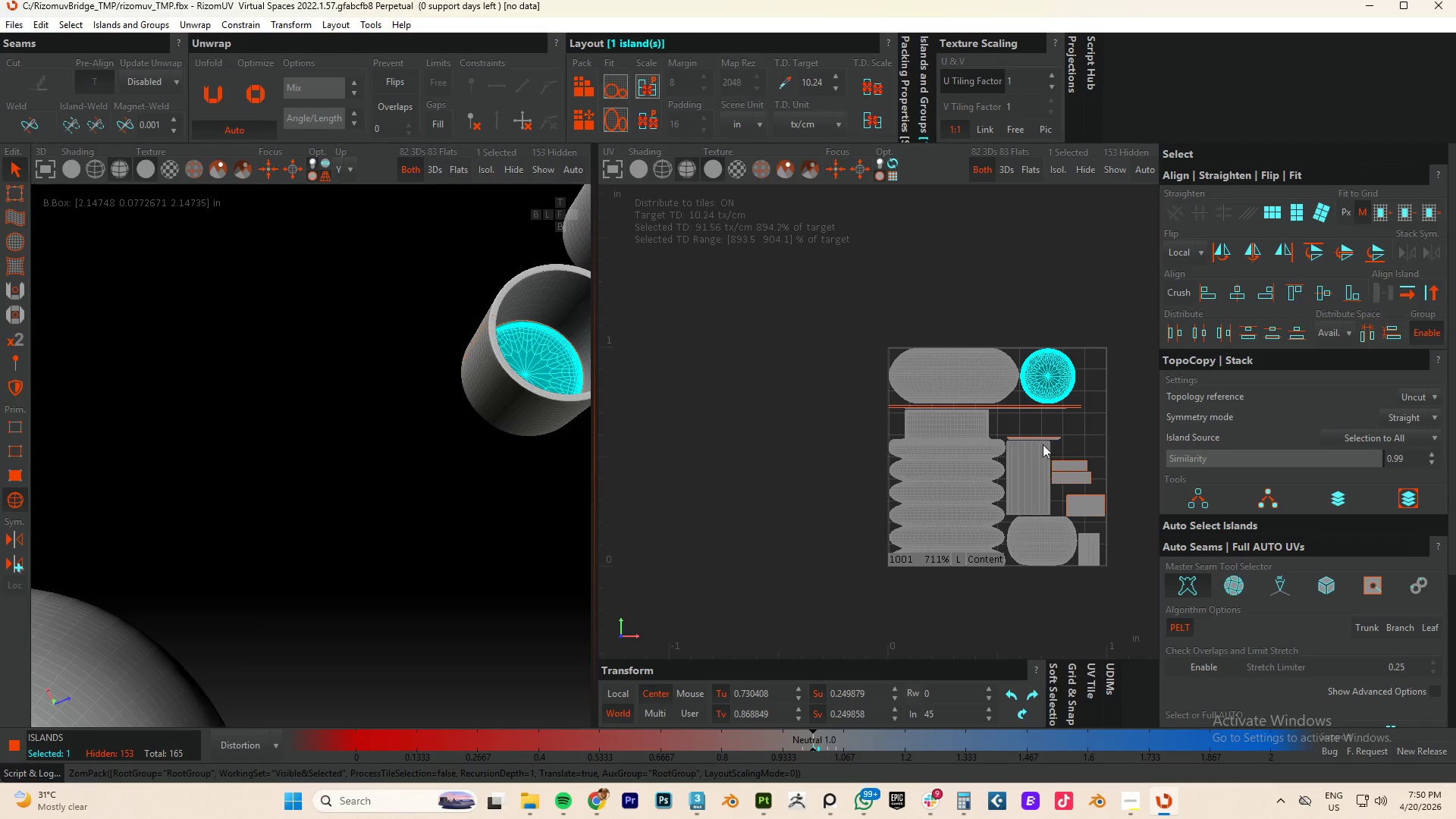 
scroll: coordinate [1047, 445], scroll_direction: up, amount: 3.0
 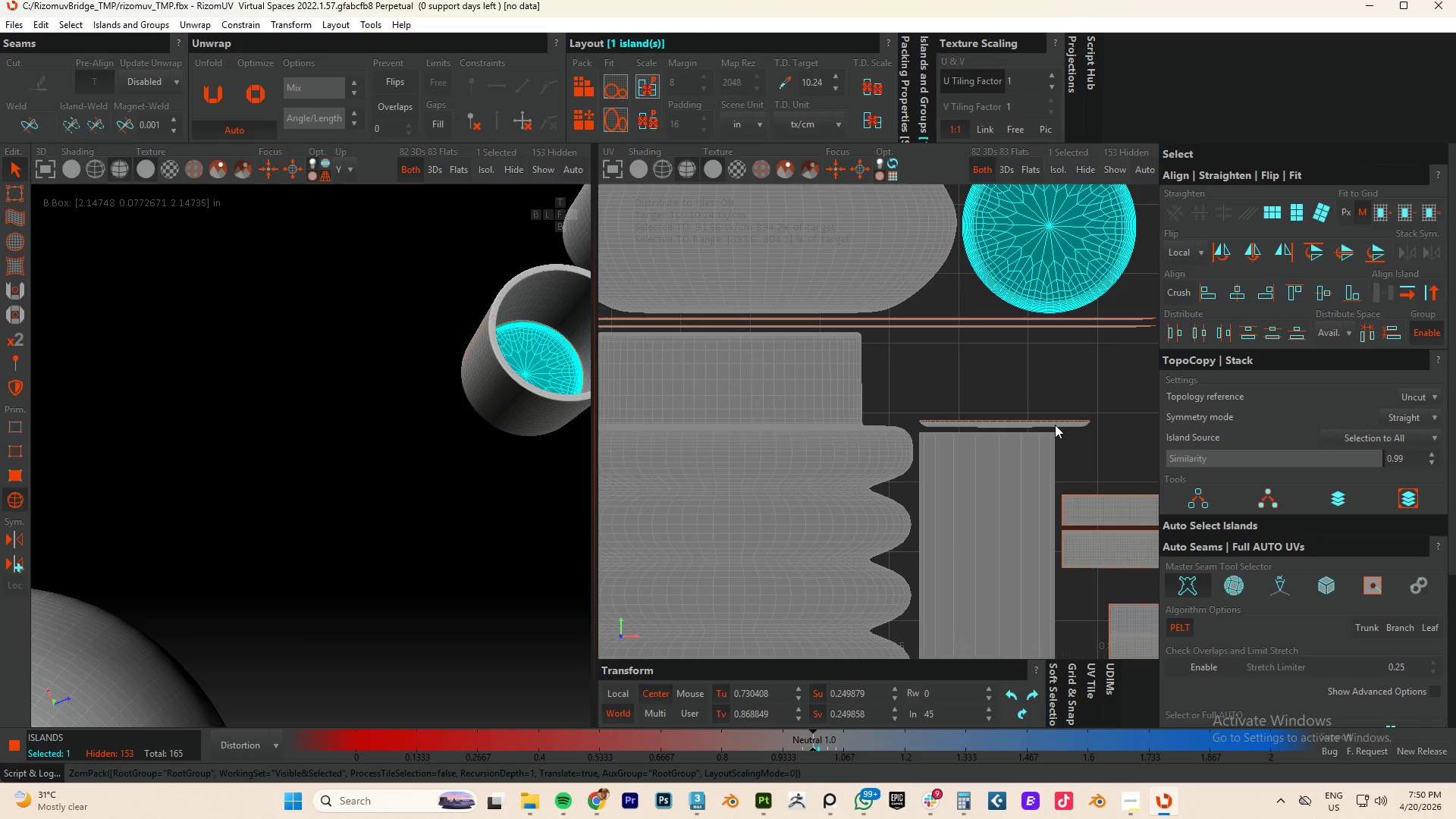 
left_click([1055, 425])
 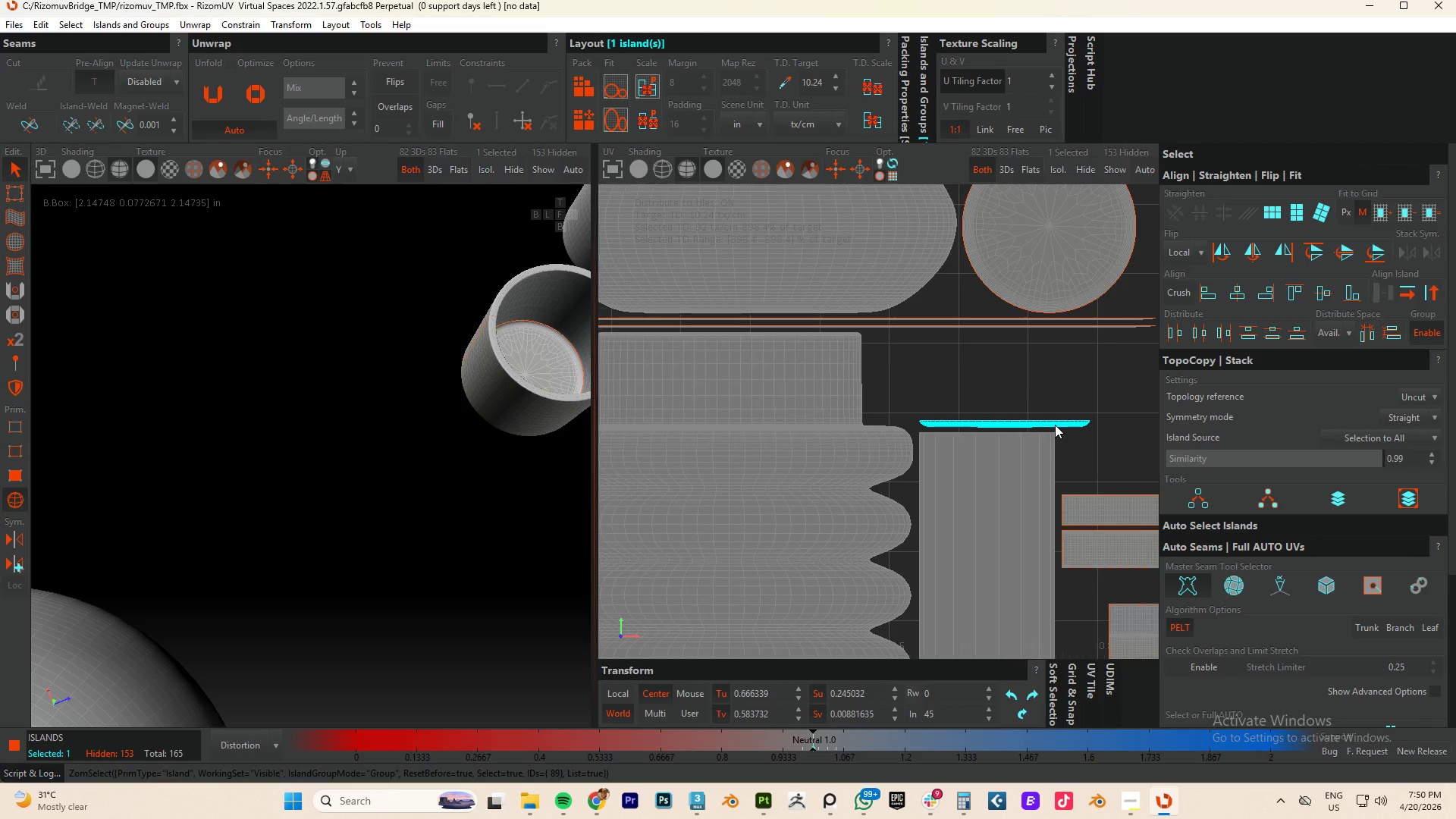 
type(up)
 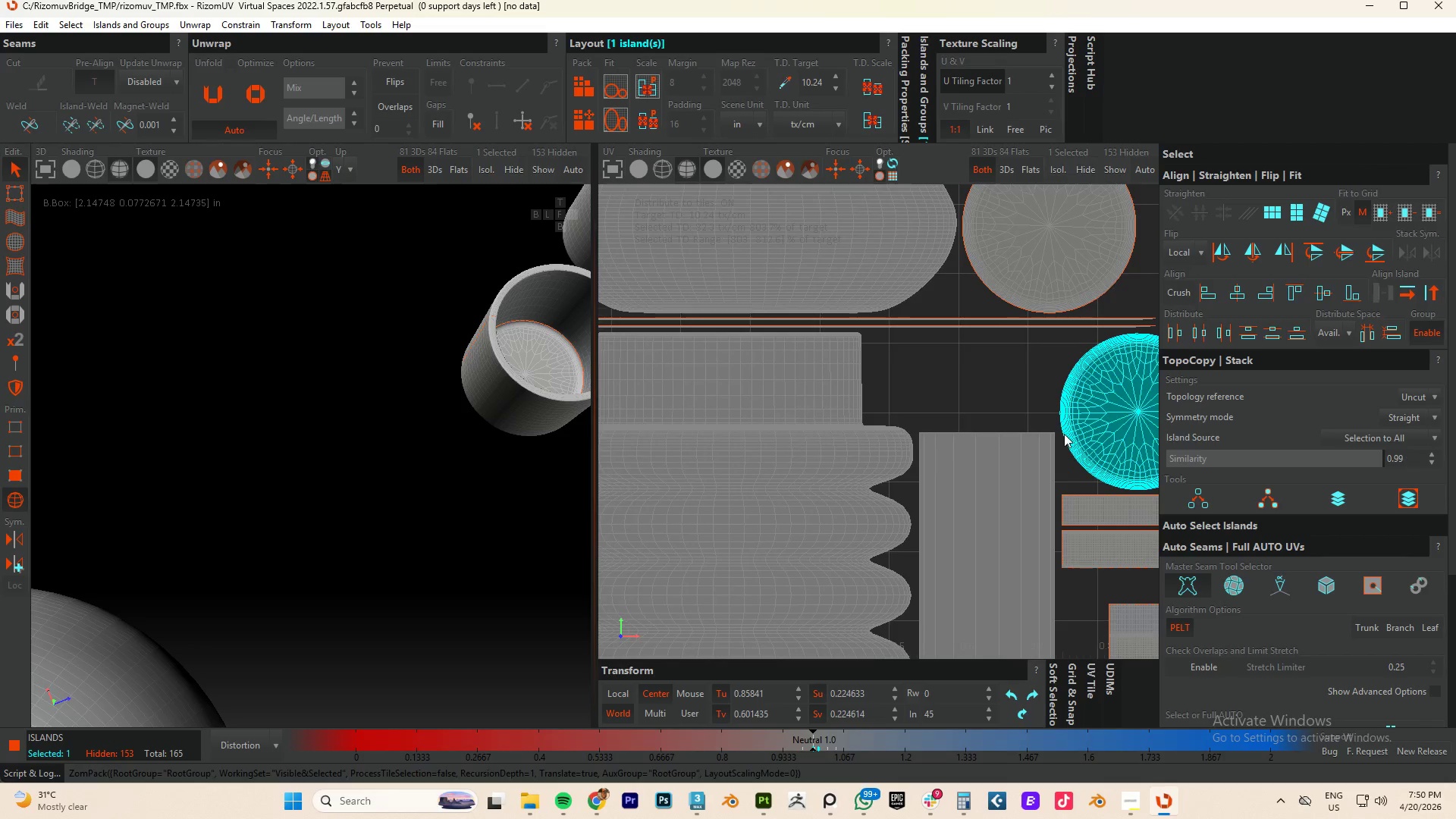 
scroll: coordinate [486, 377], scroll_direction: down, amount: 8.0
 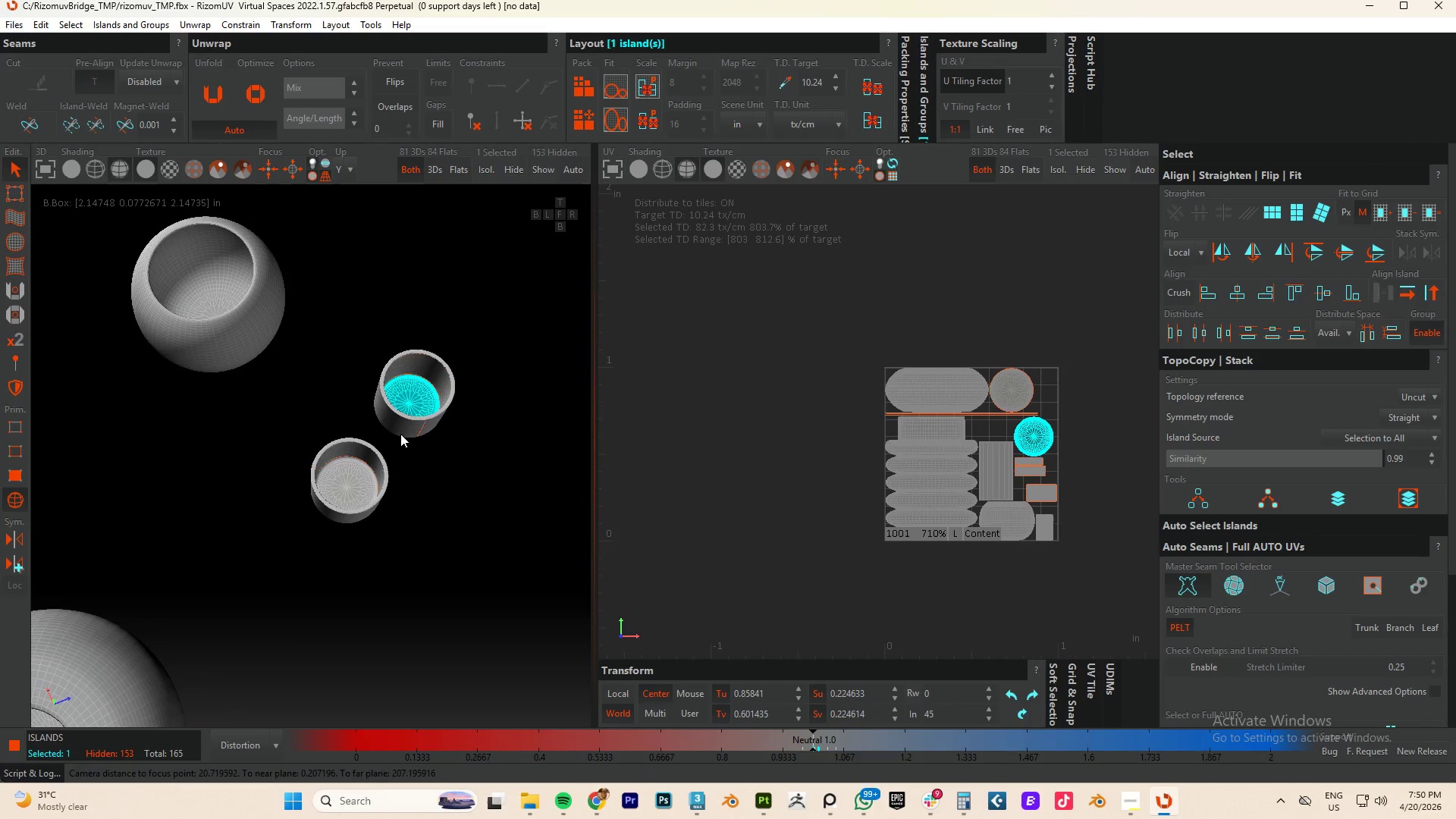 
hold_key(key=AltLeft, duration=0.88)
 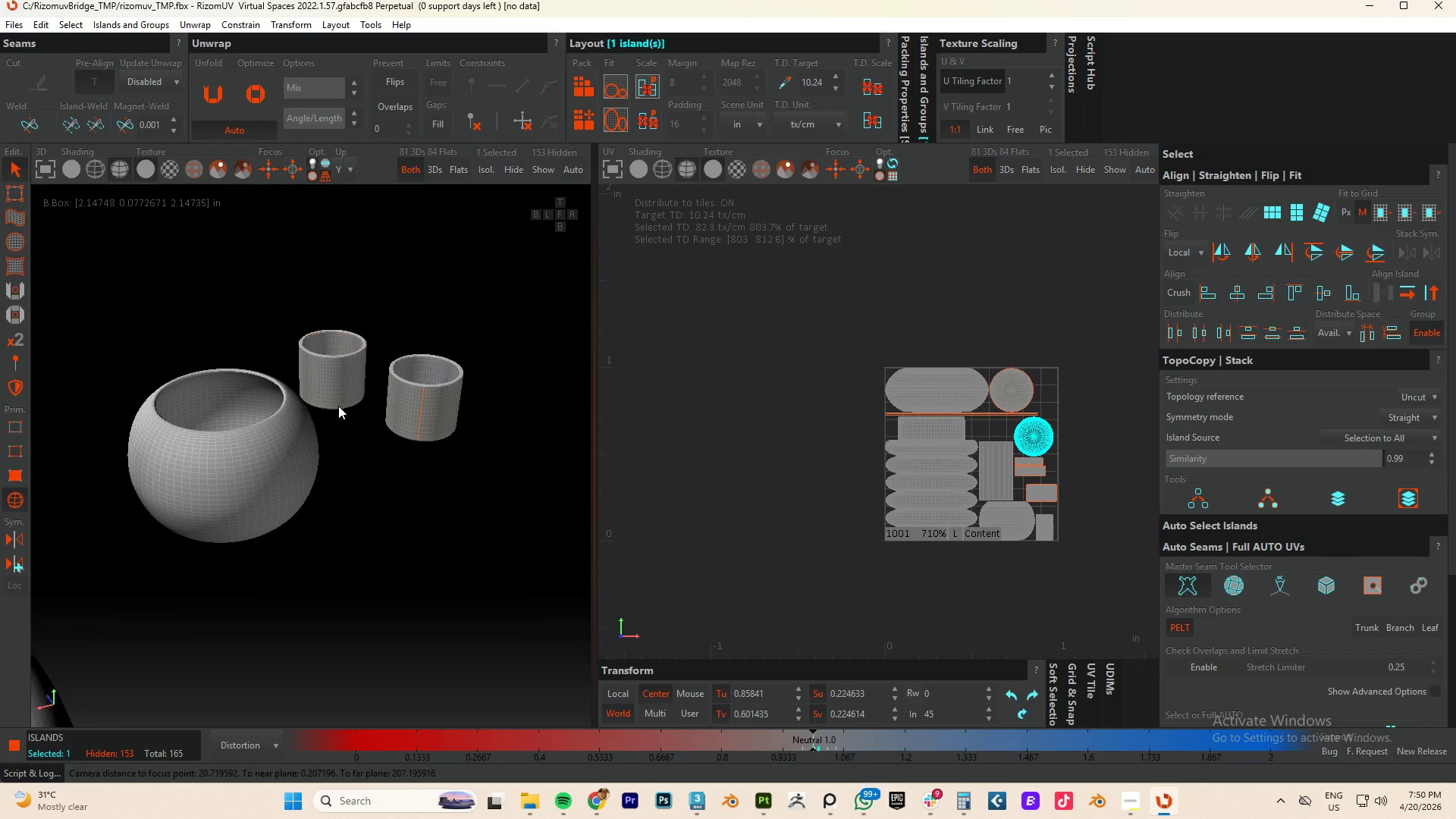 
scroll: coordinate [373, 406], scroll_direction: down, amount: 1.0
 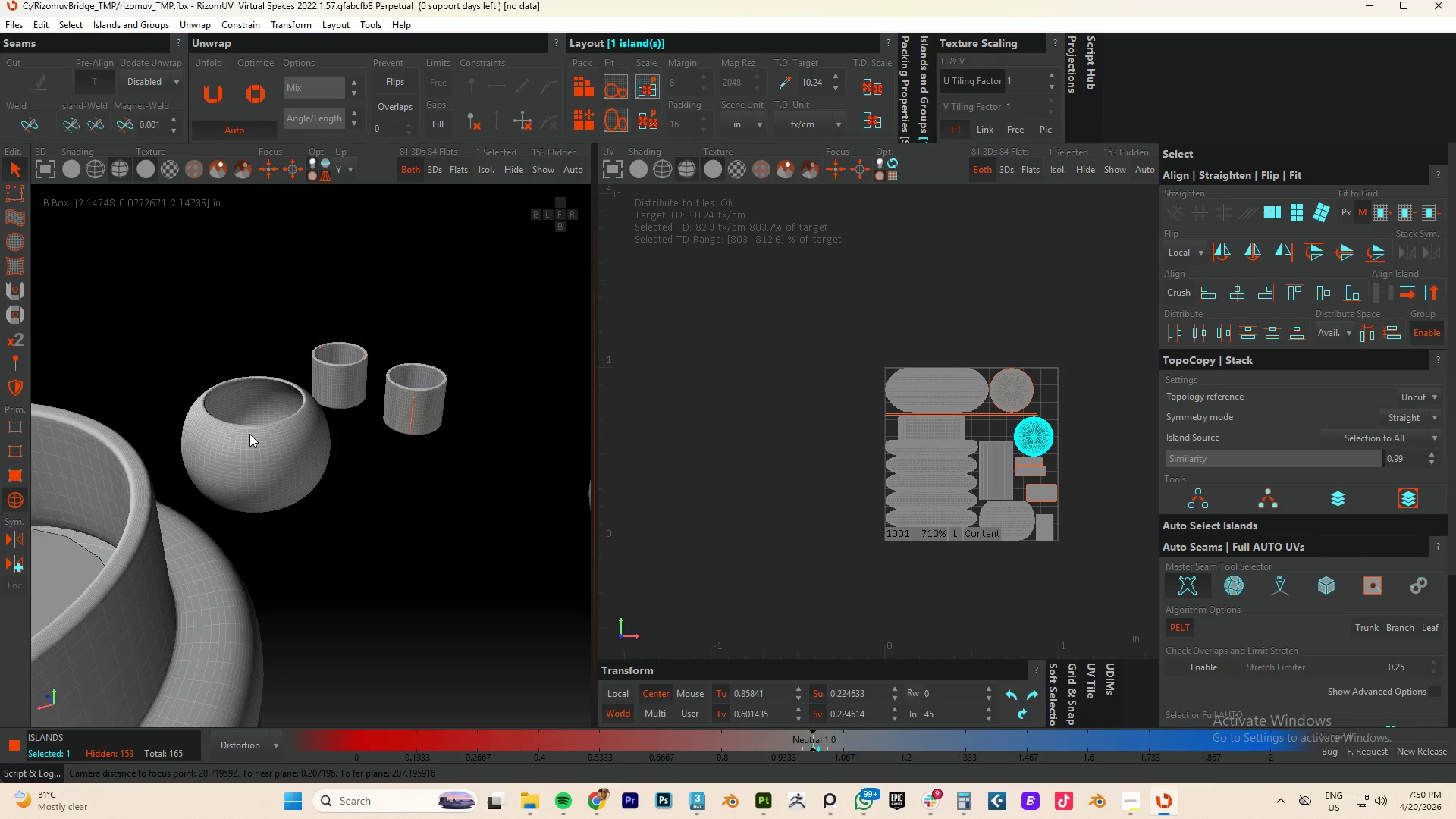 
scroll: coordinate [246, 434], scroll_direction: up, amount: 2.0
 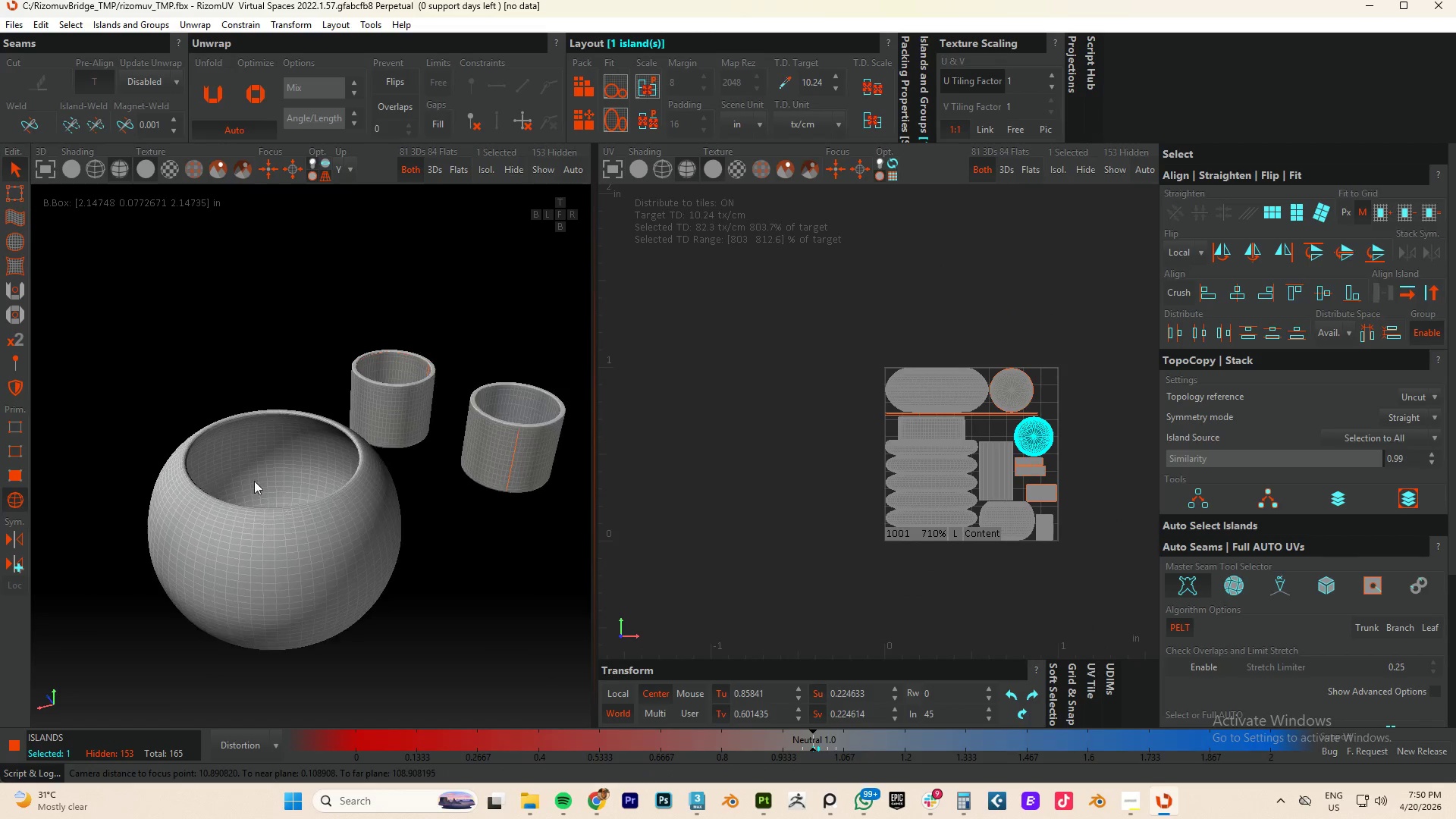 
hold_key(key=AltLeft, duration=0.56)
 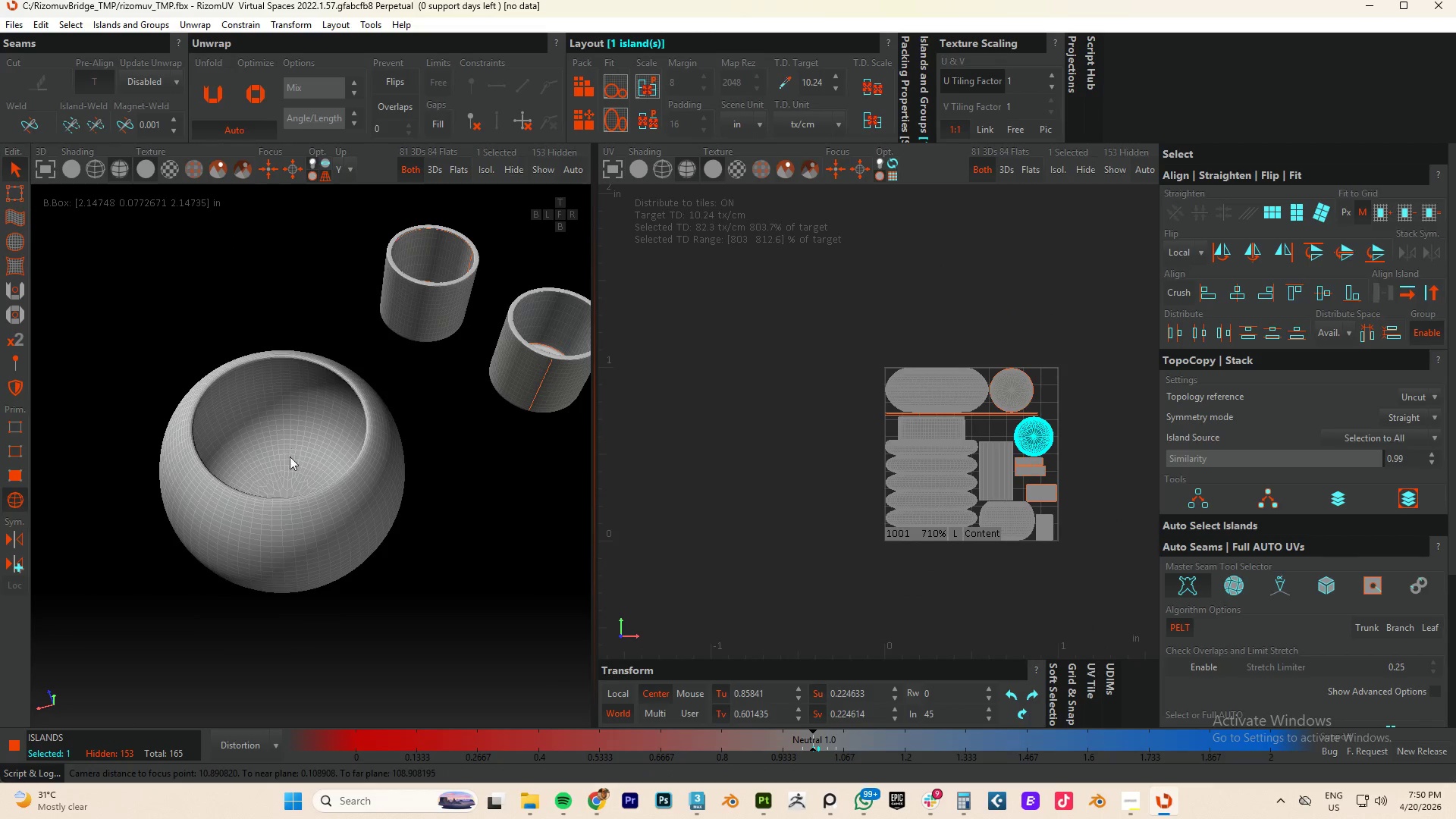 
scroll: coordinate [292, 469], scroll_direction: up, amount: 4.0
 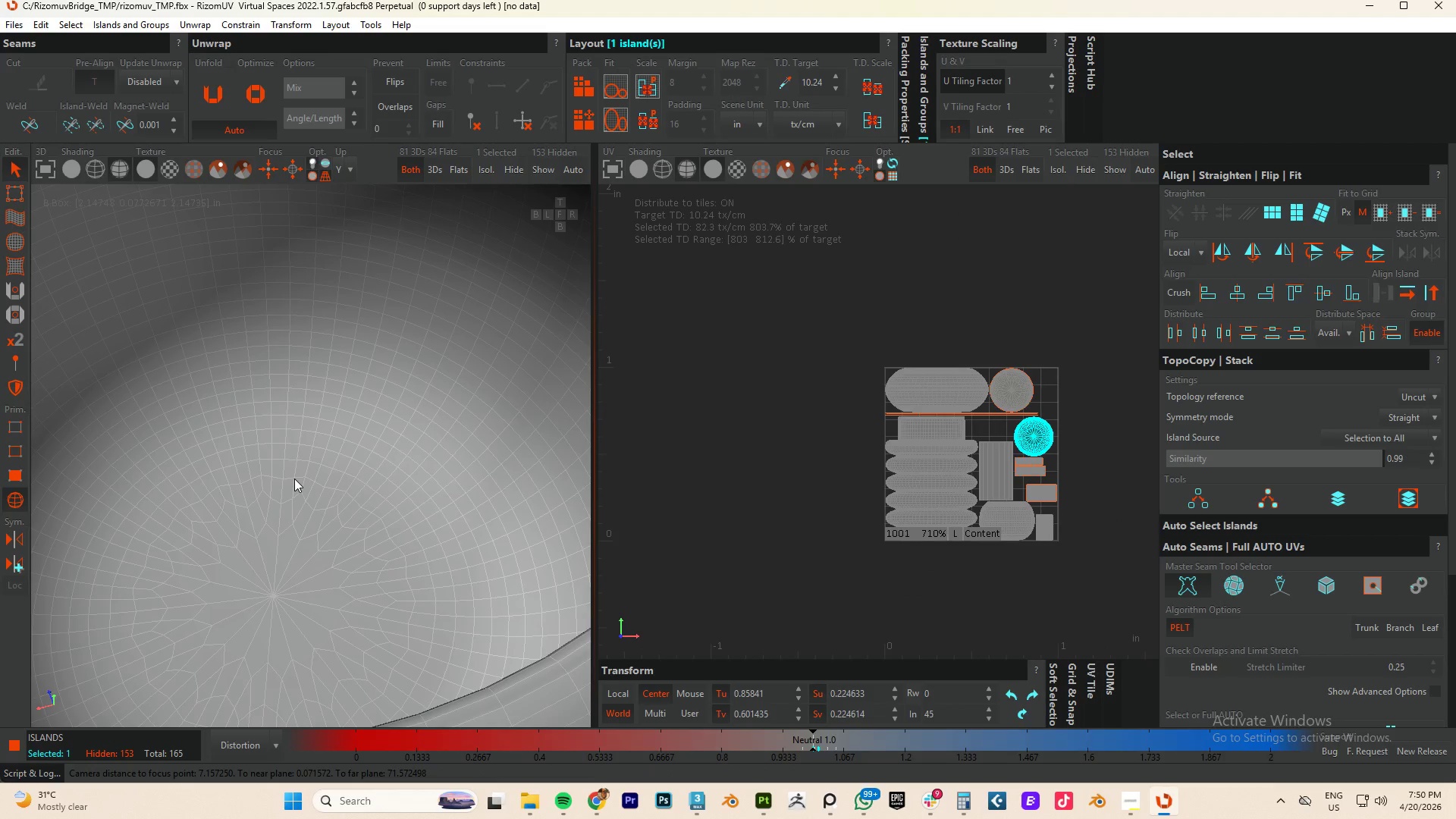 
key(F2)
 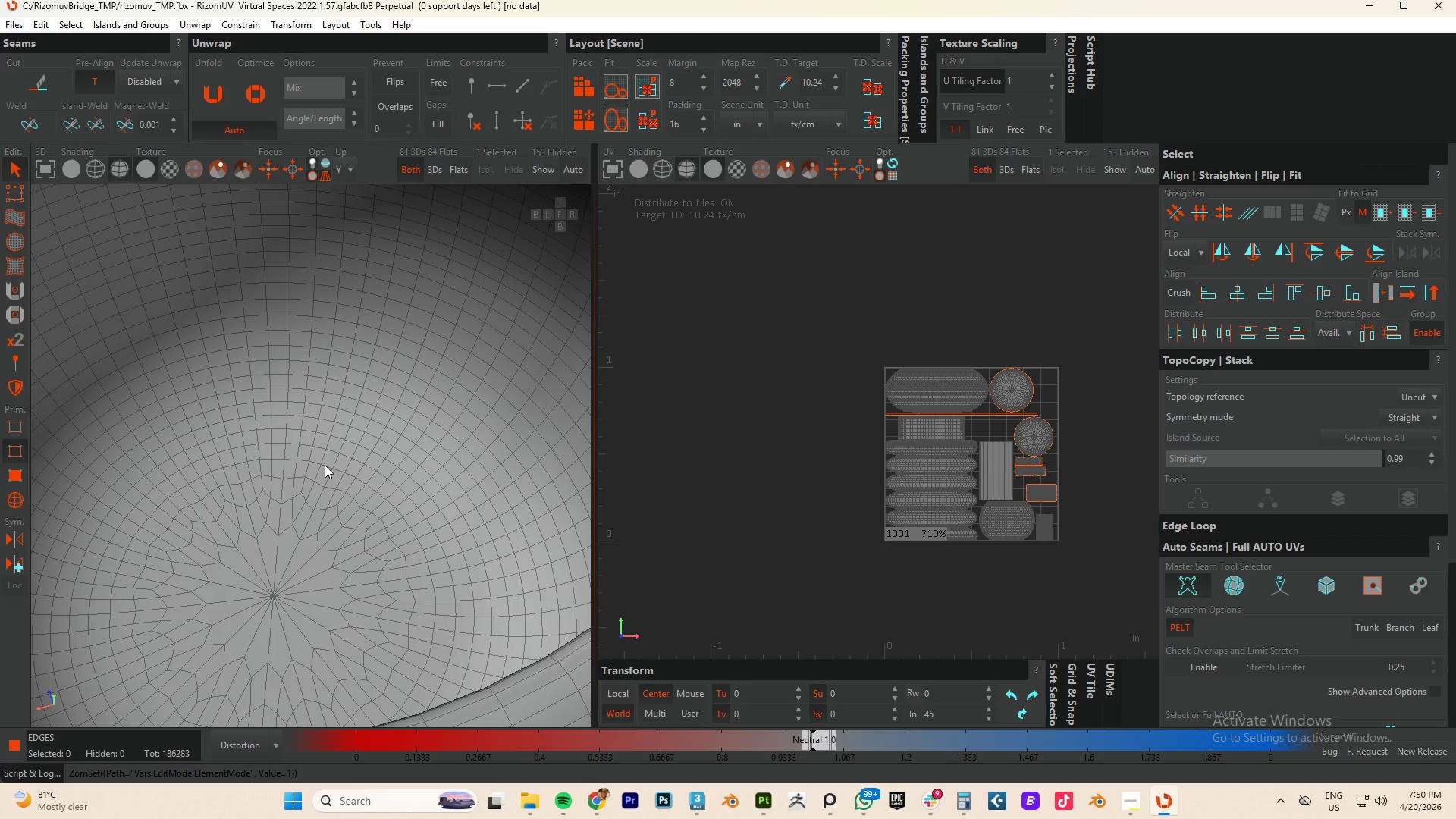 
double_click([325, 465])
 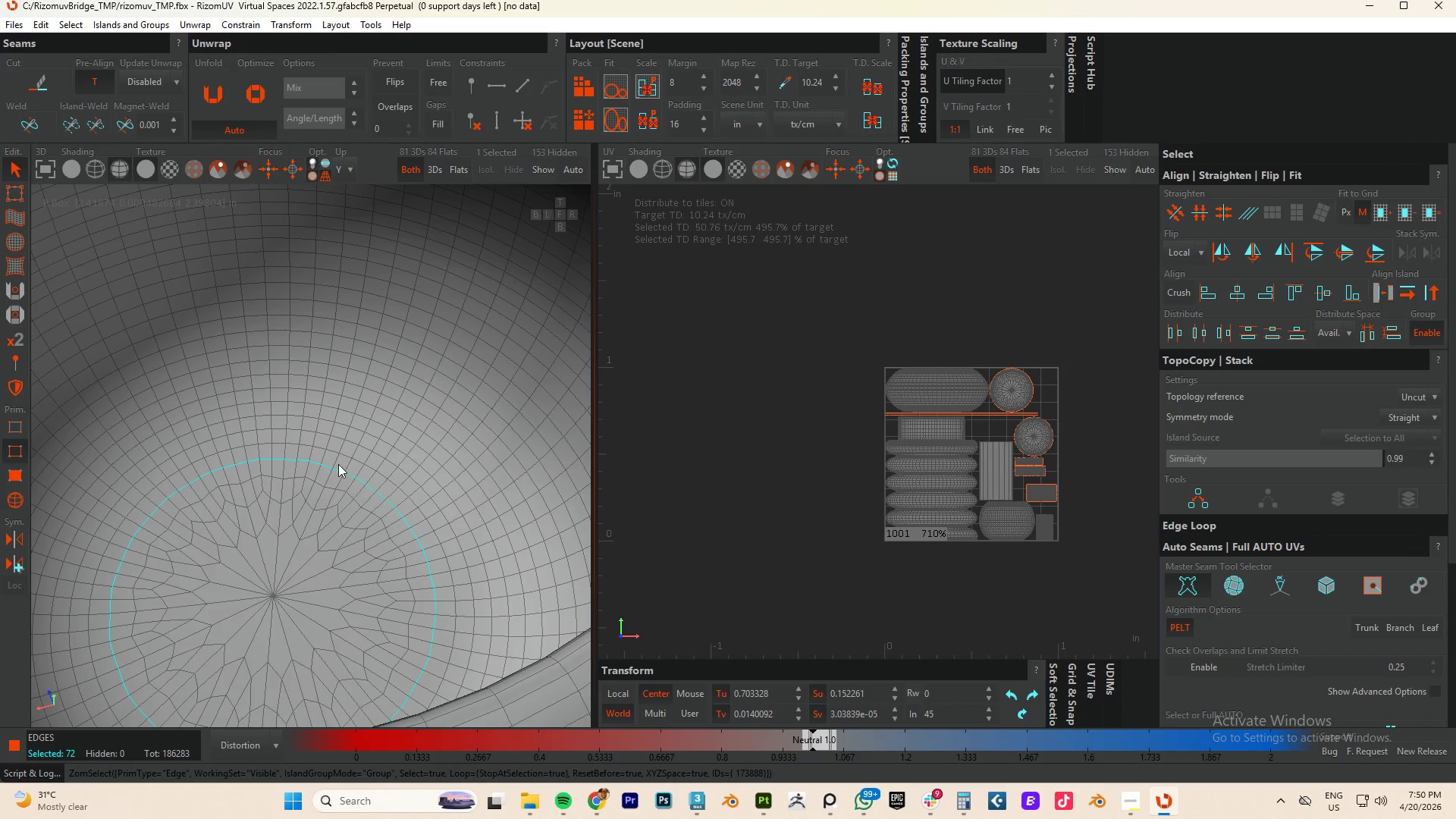 
hold_key(key=ControlLeft, duration=0.48)
 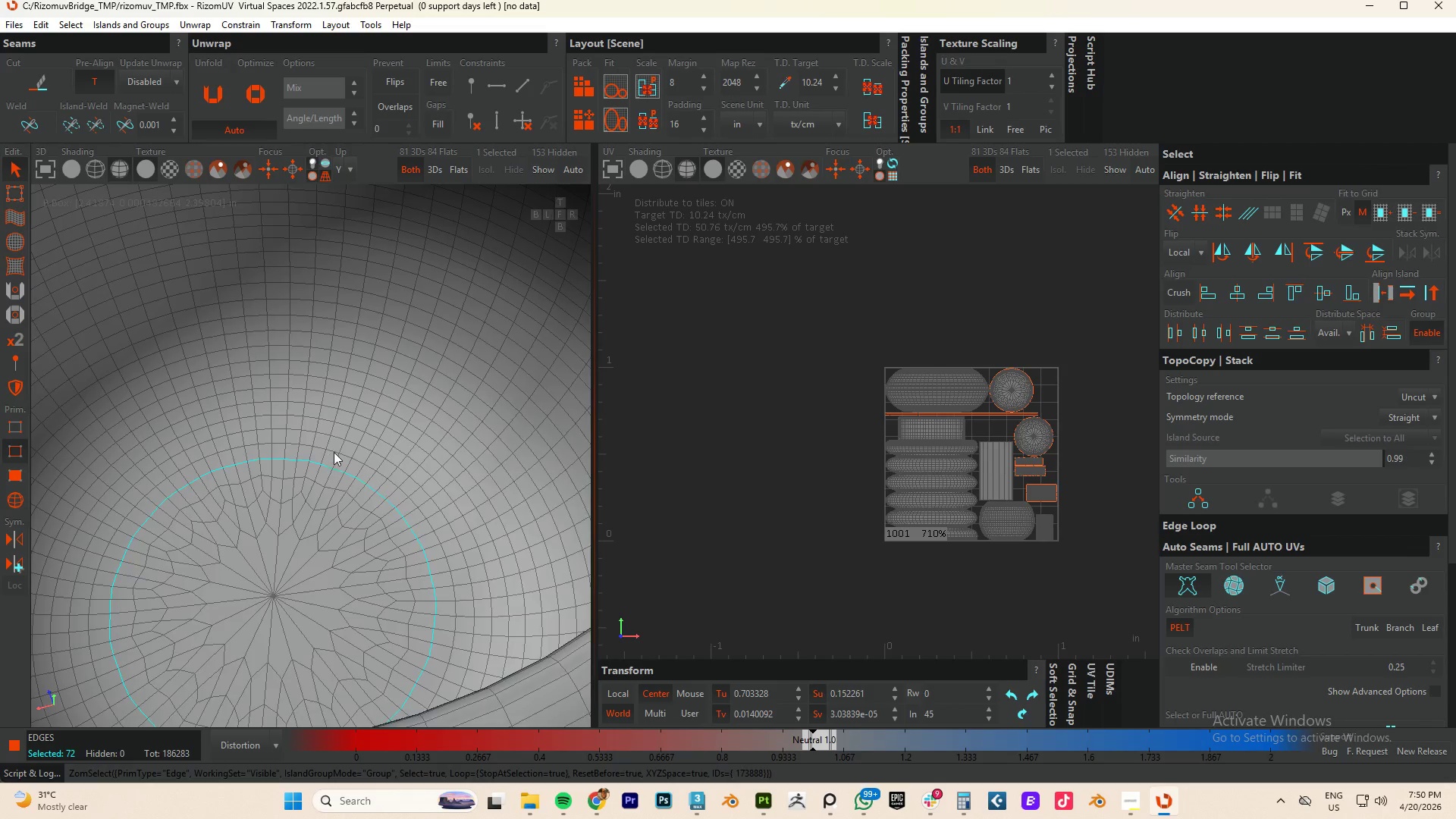 
scroll: coordinate [340, 453], scroll_direction: down, amount: 6.0
 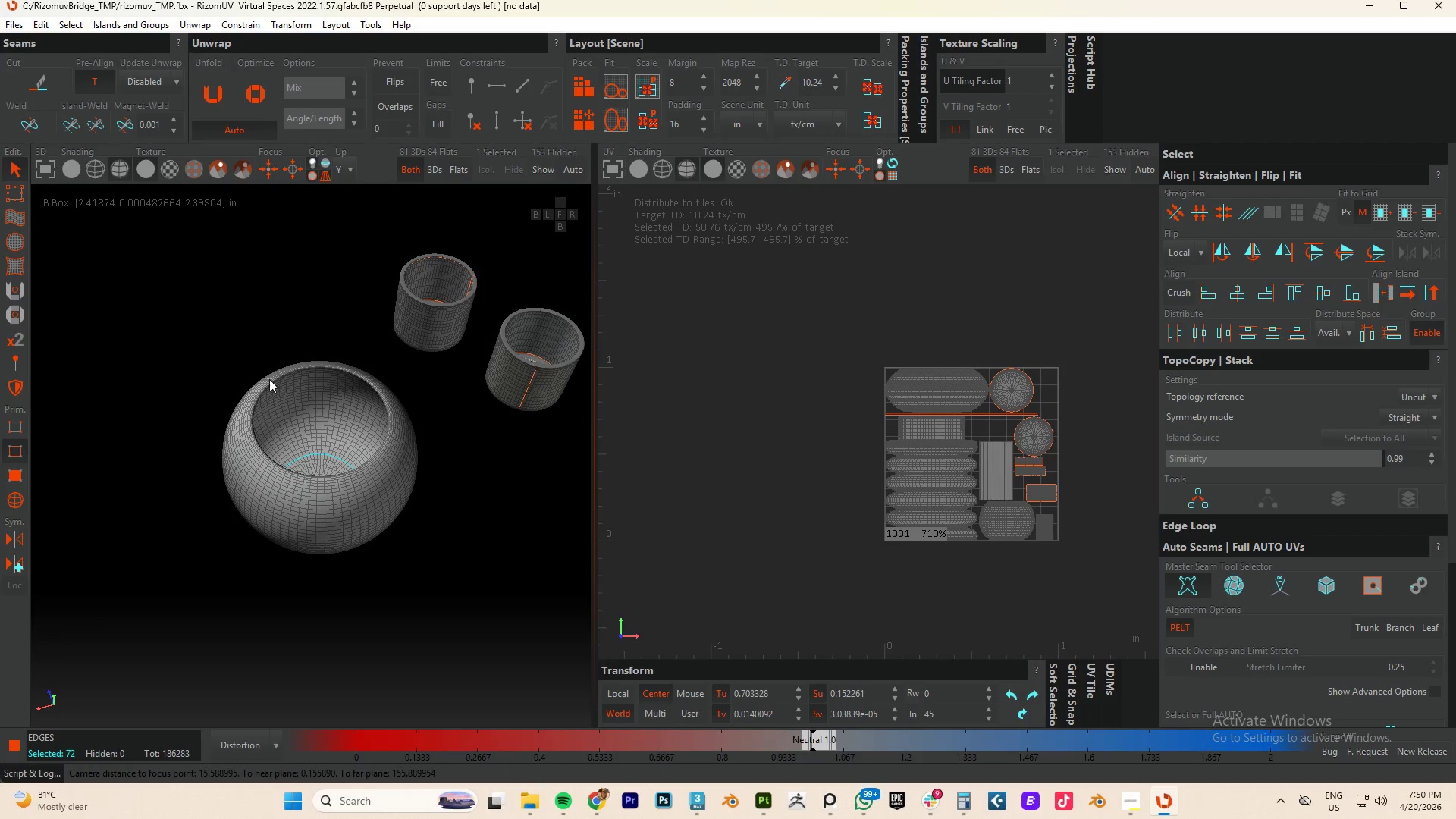 
hold_key(key=ControlLeft, duration=1.55)
 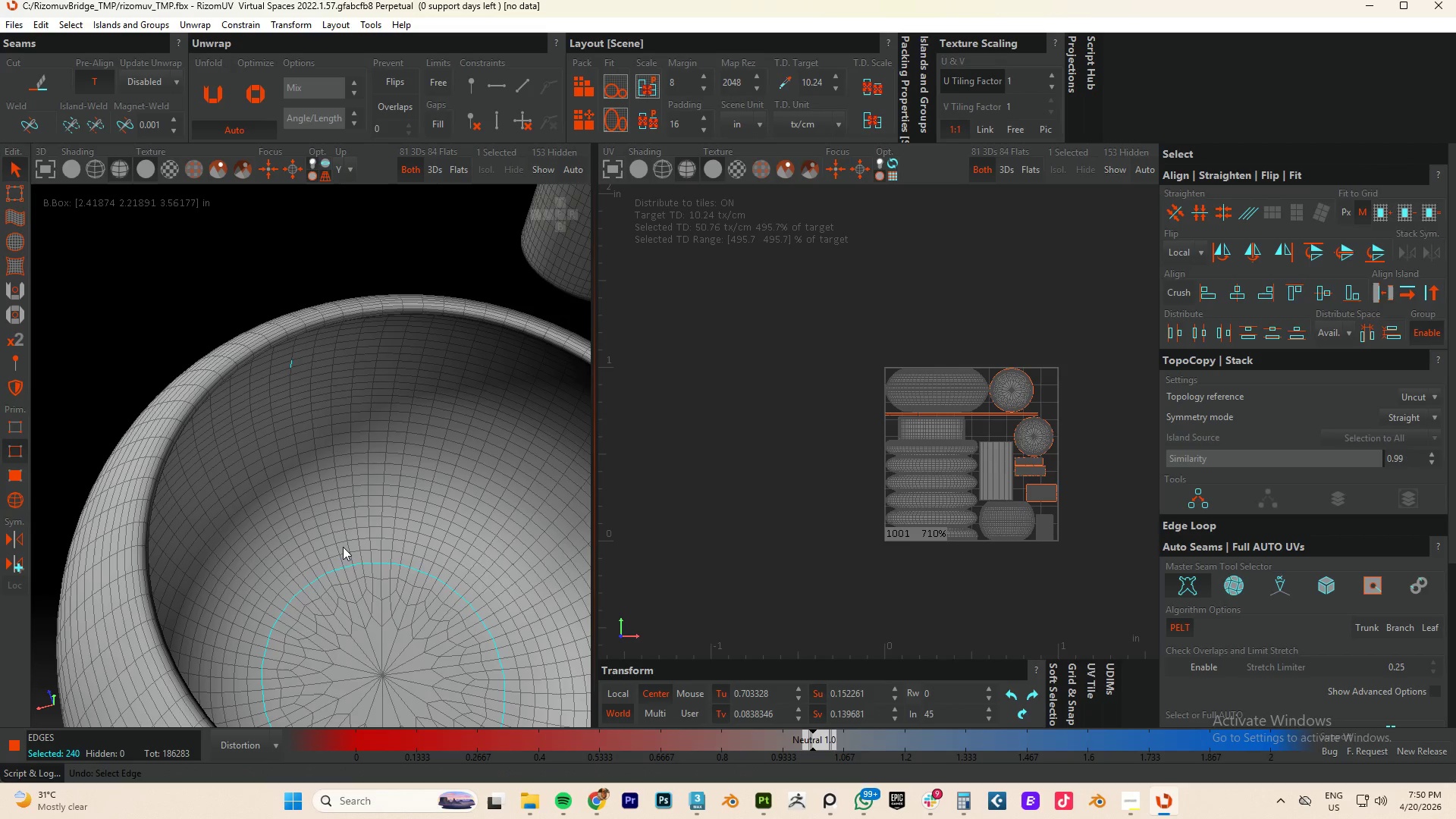 
scroll: coordinate [287, 391], scroll_direction: up, amount: 4.0
 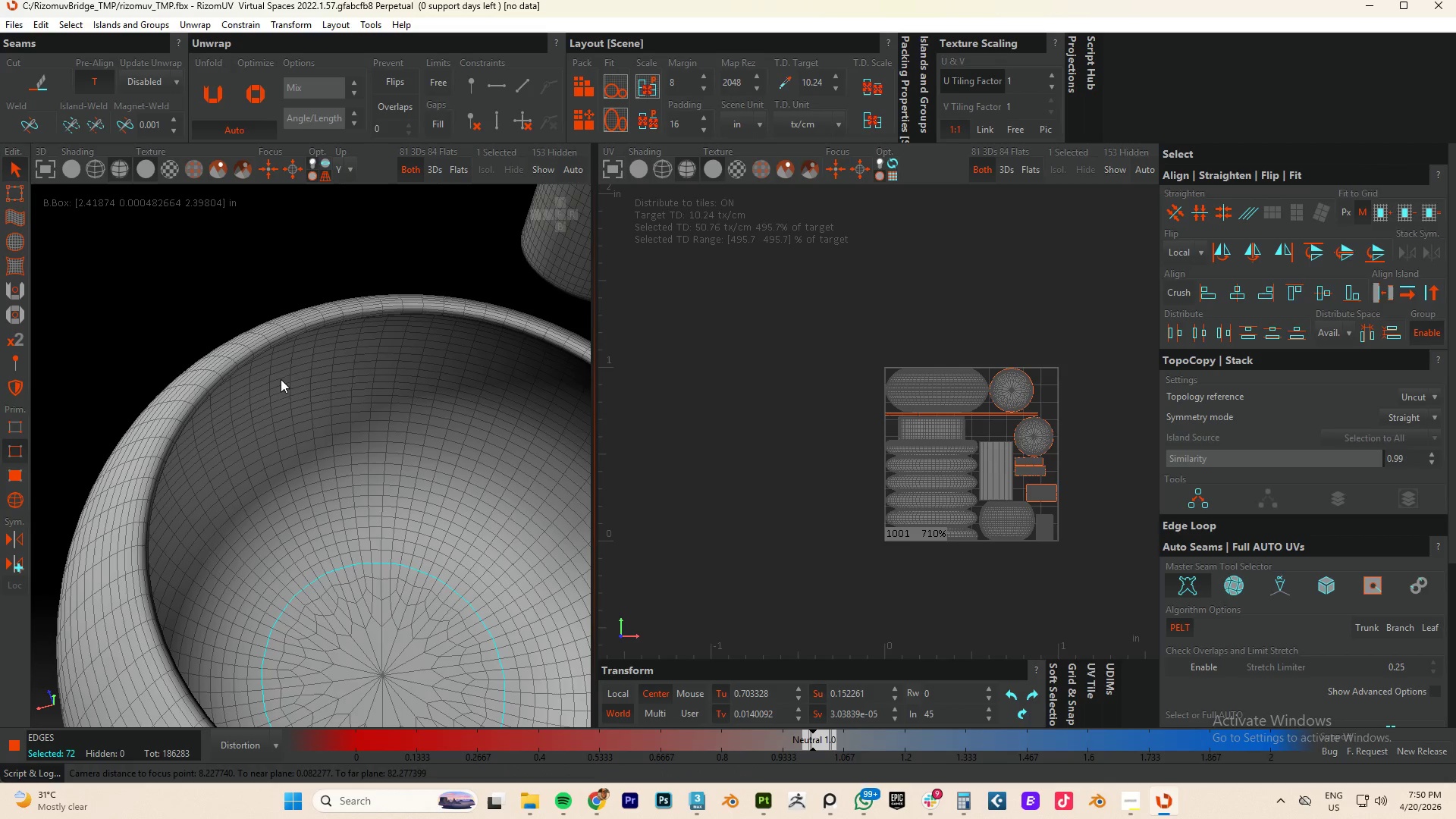 
double_click([291, 364])
 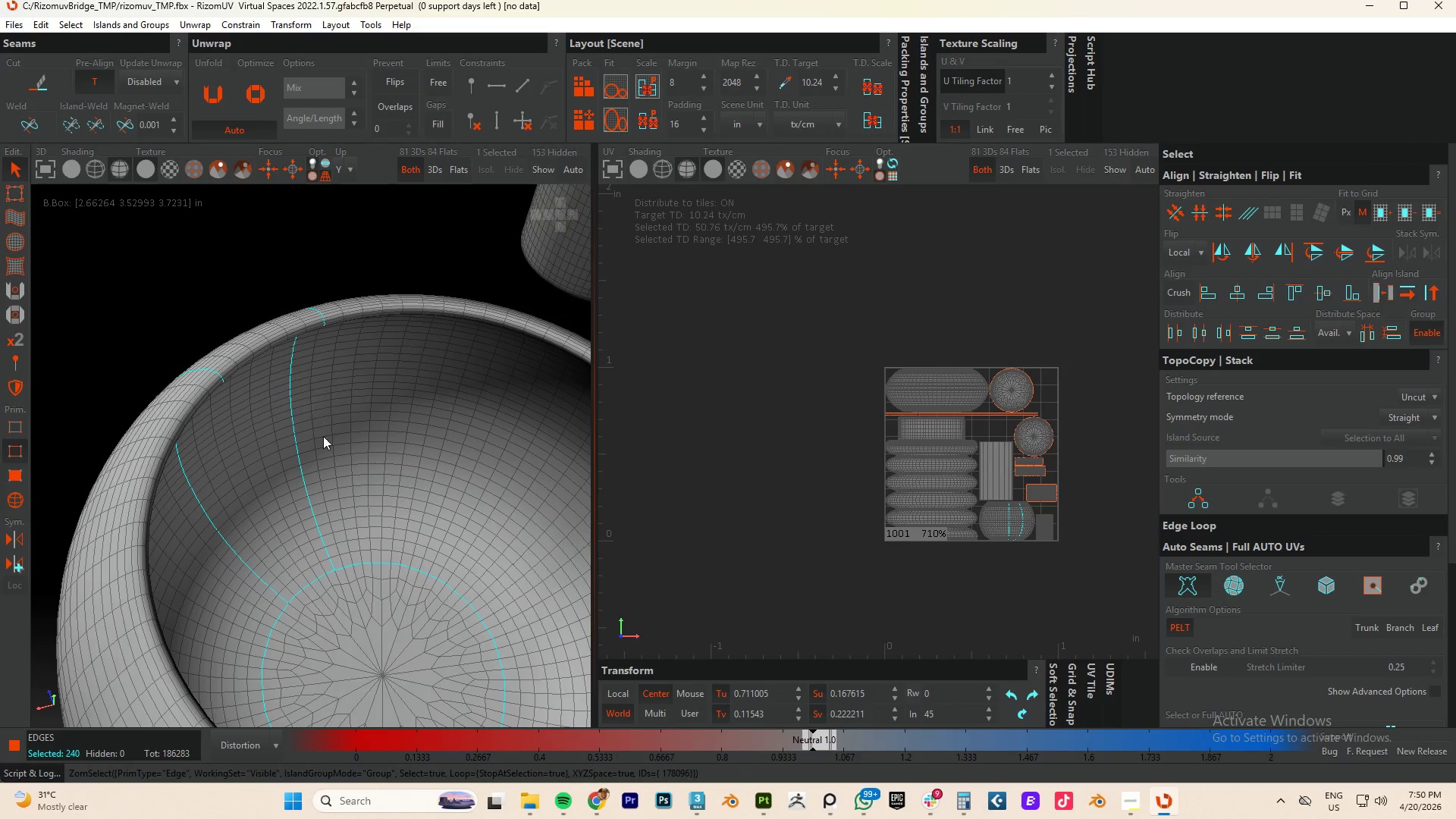 
key(Control+Z)
 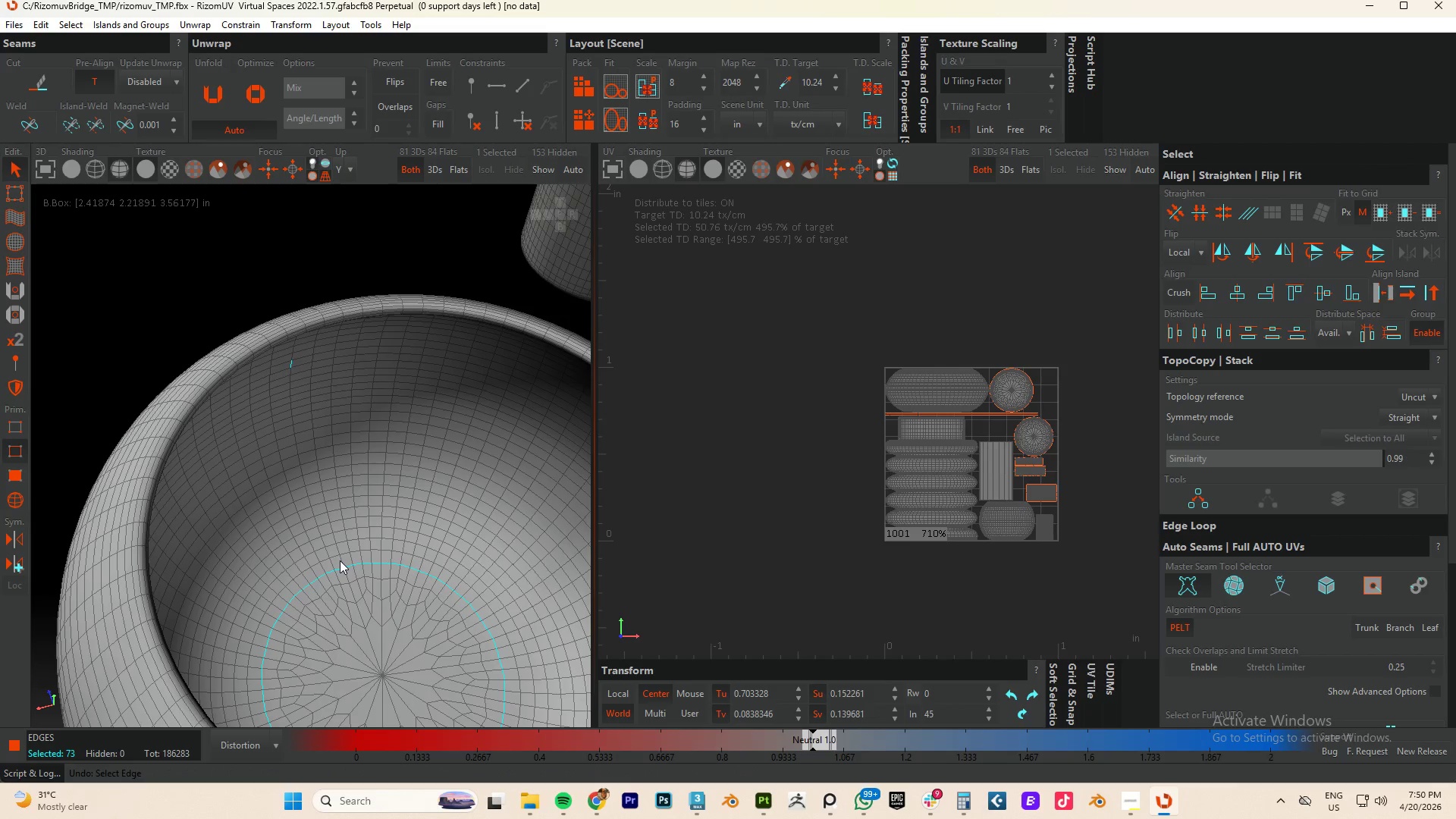 
left_click([340, 560])
 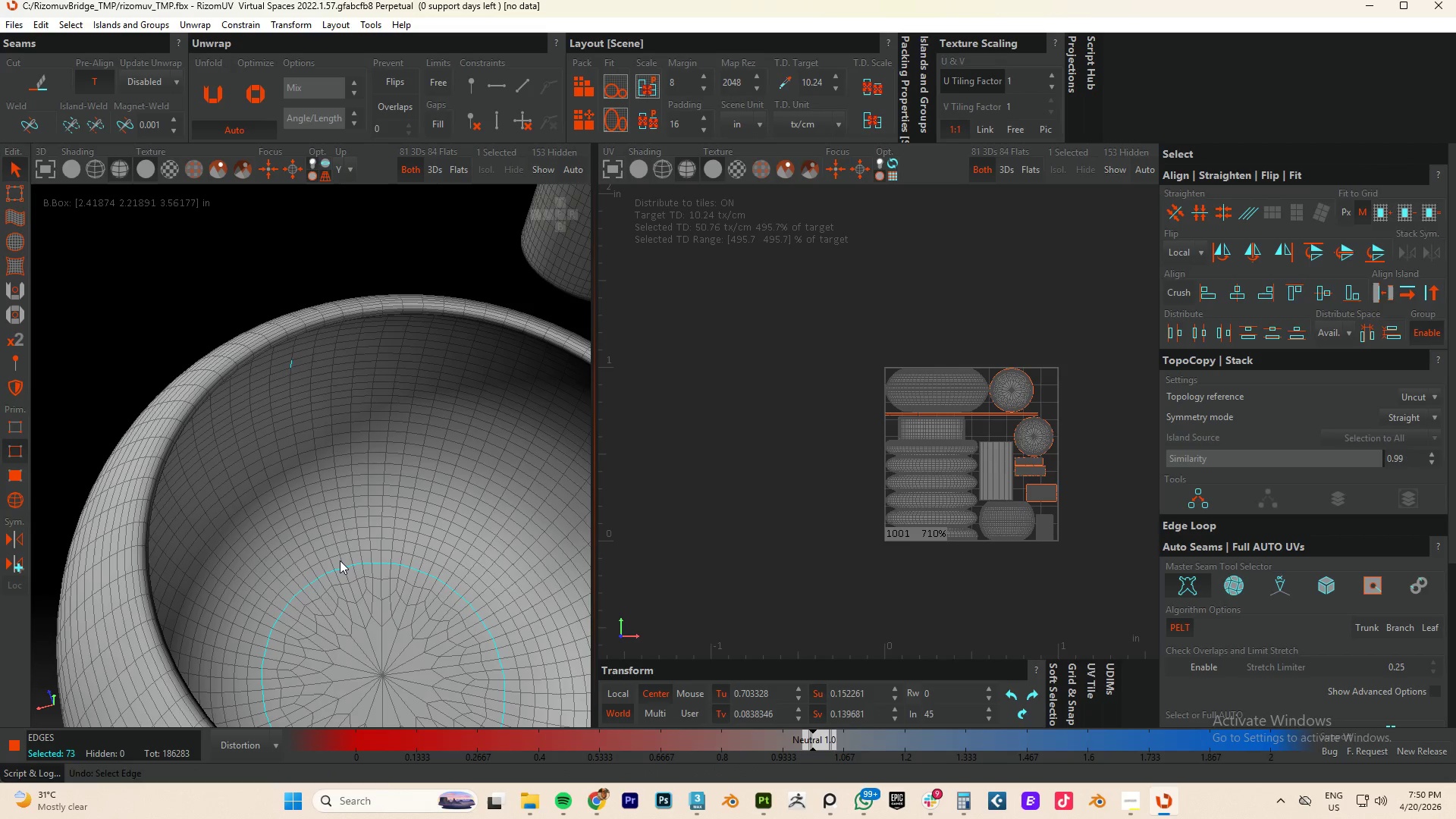 
double_click([340, 561])
 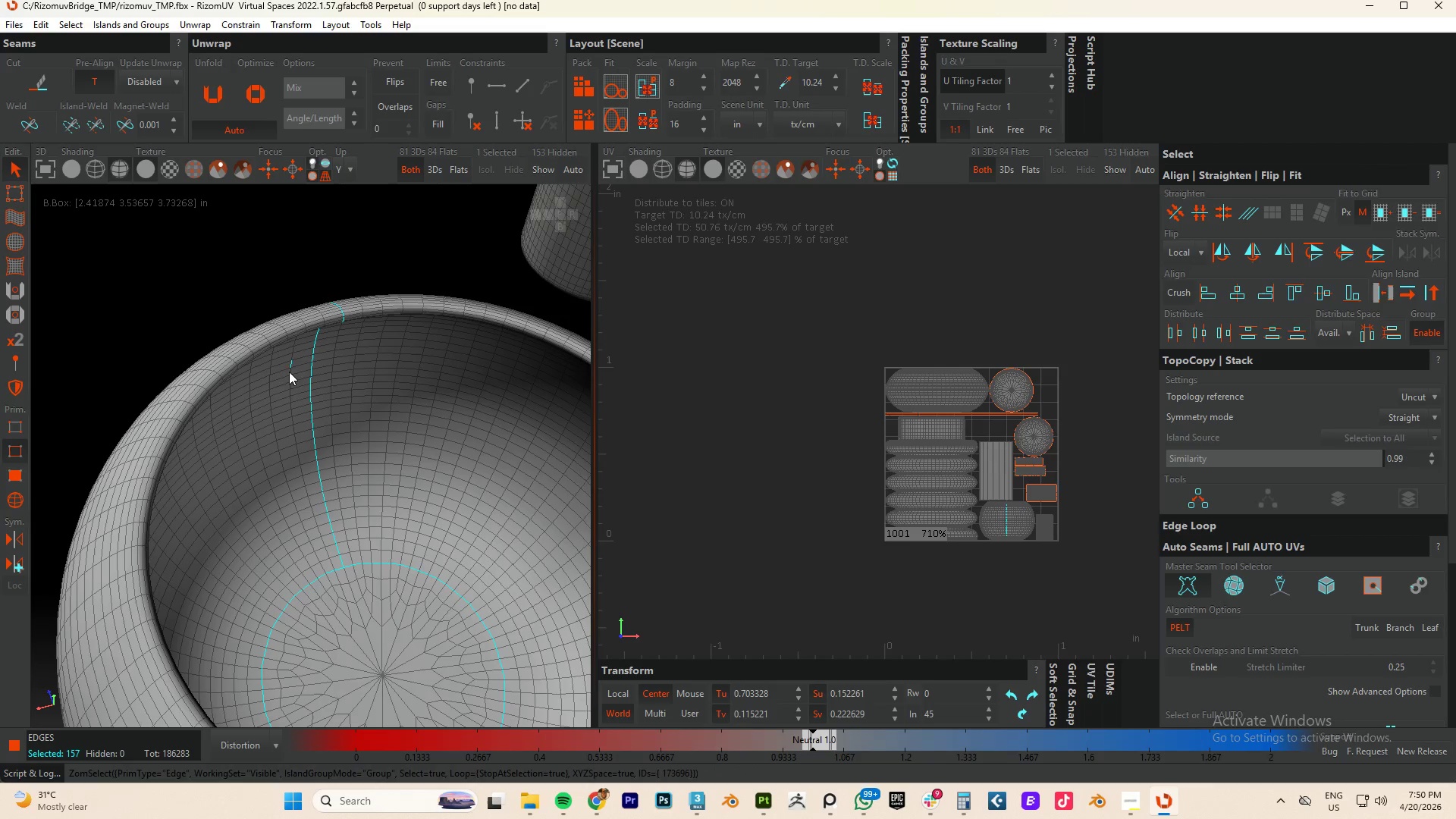 
hold_key(key=AltLeft, duration=0.72)
left_click([290, 363])
 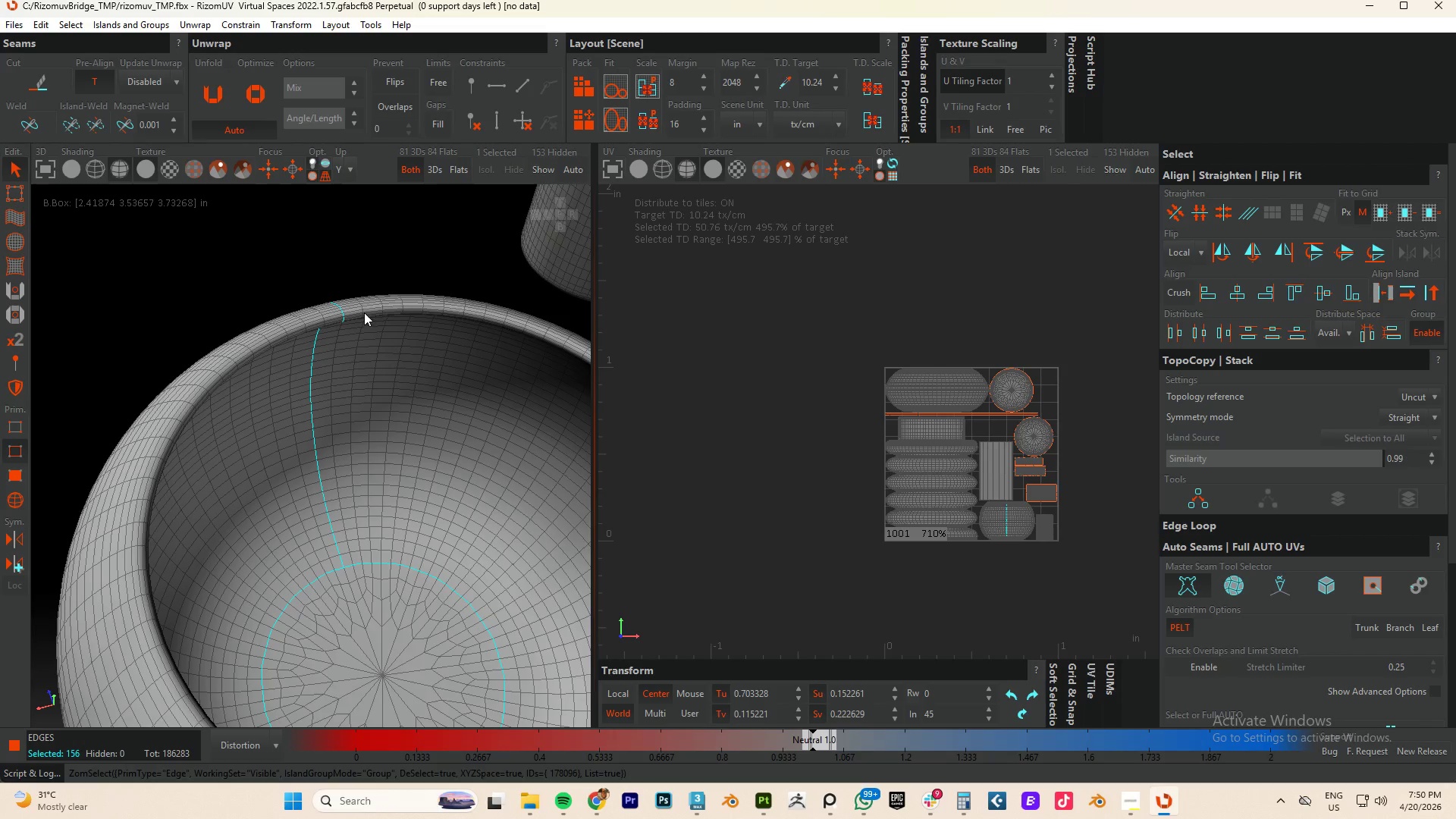 
scroll: coordinate [349, 328], scroll_direction: up, amount: 3.0
 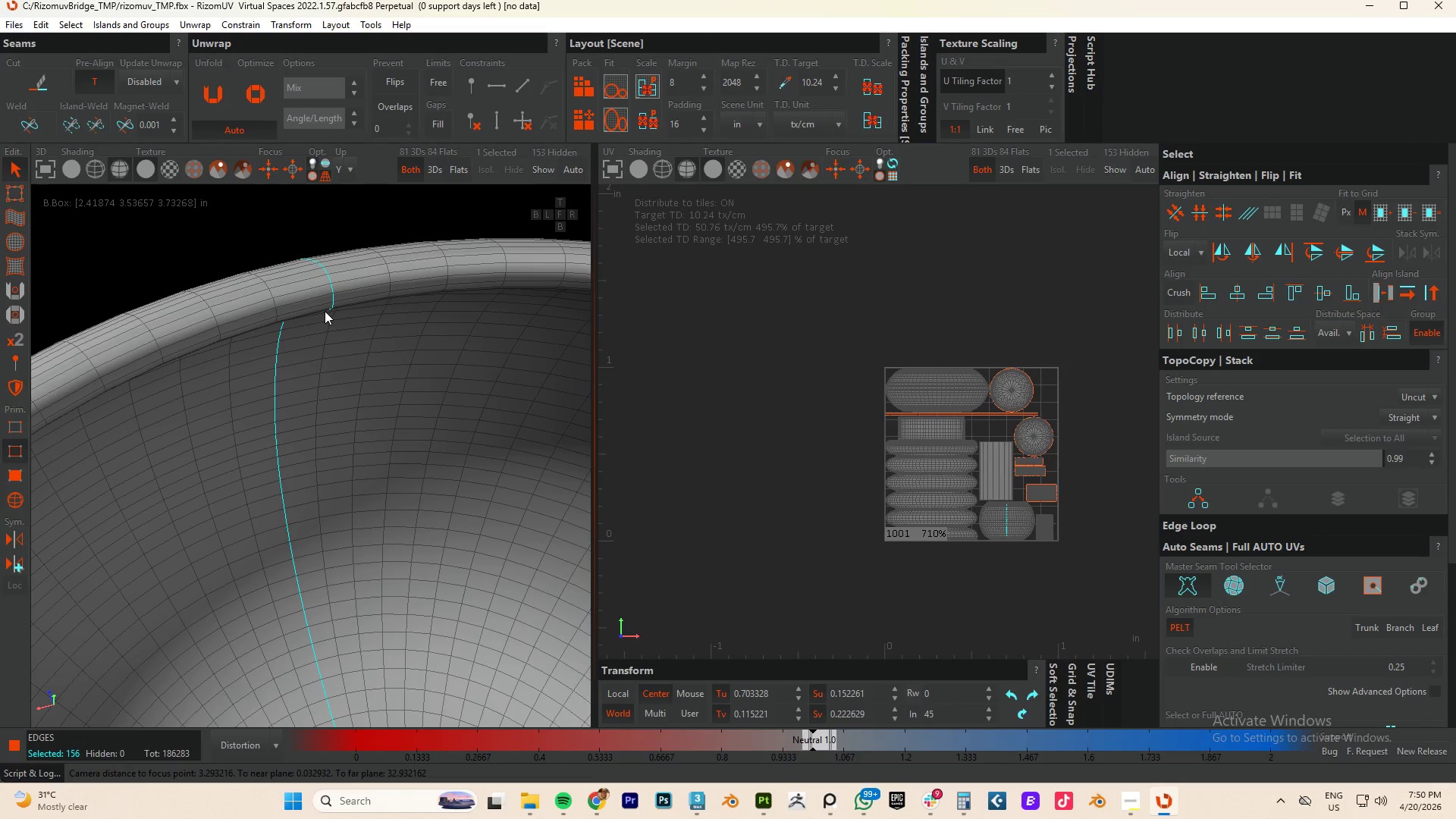 
hold_key(key=AltLeft, duration=1.44)
 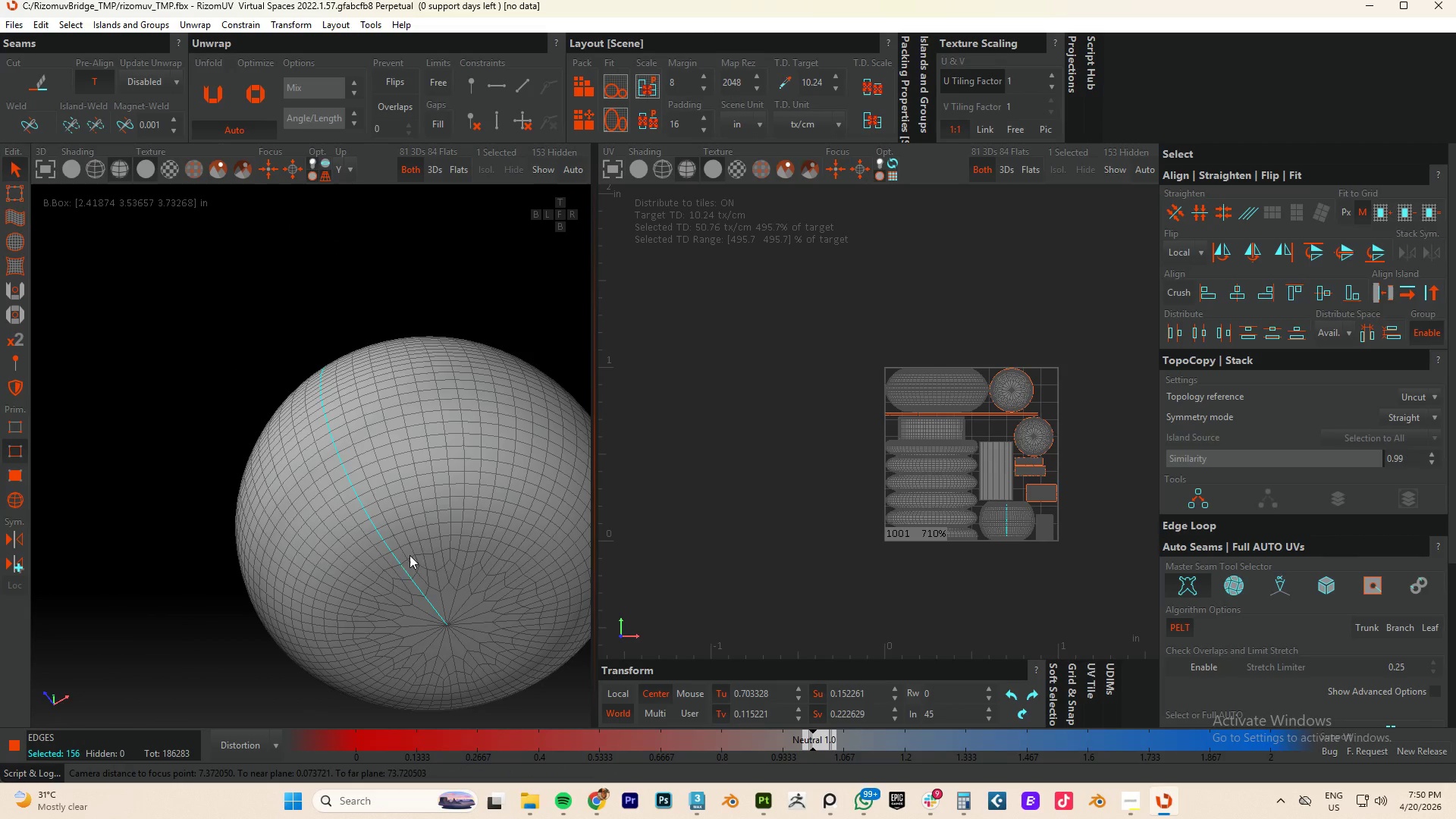 
scroll: coordinate [314, 362], scroll_direction: down, amount: 4.0
 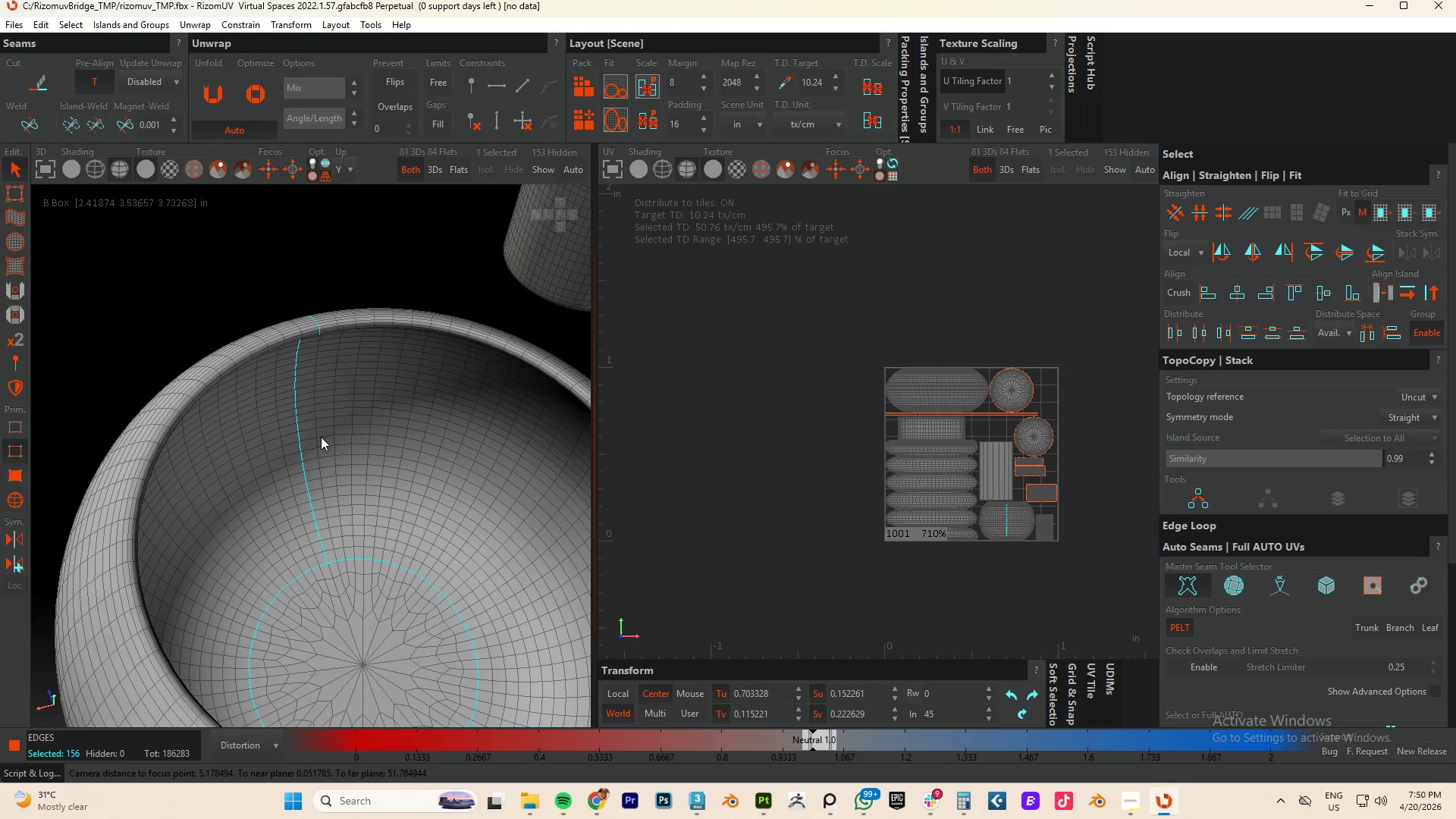 
hold_key(key=ControlLeft, duration=2.75)
double_click([403, 561])
 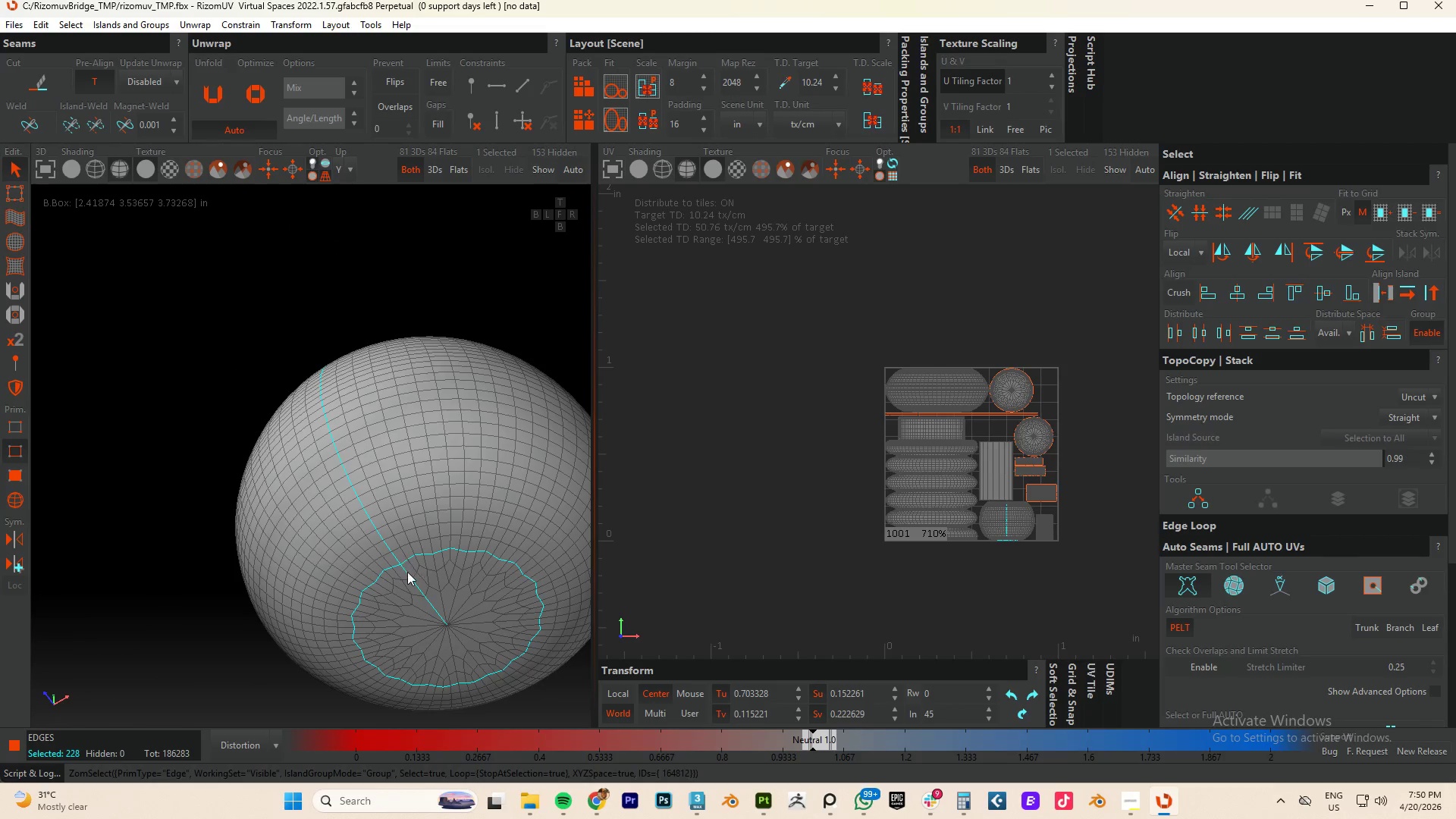 
hold_key(key=AltLeft, duration=1.0)
double_click([407, 575])
 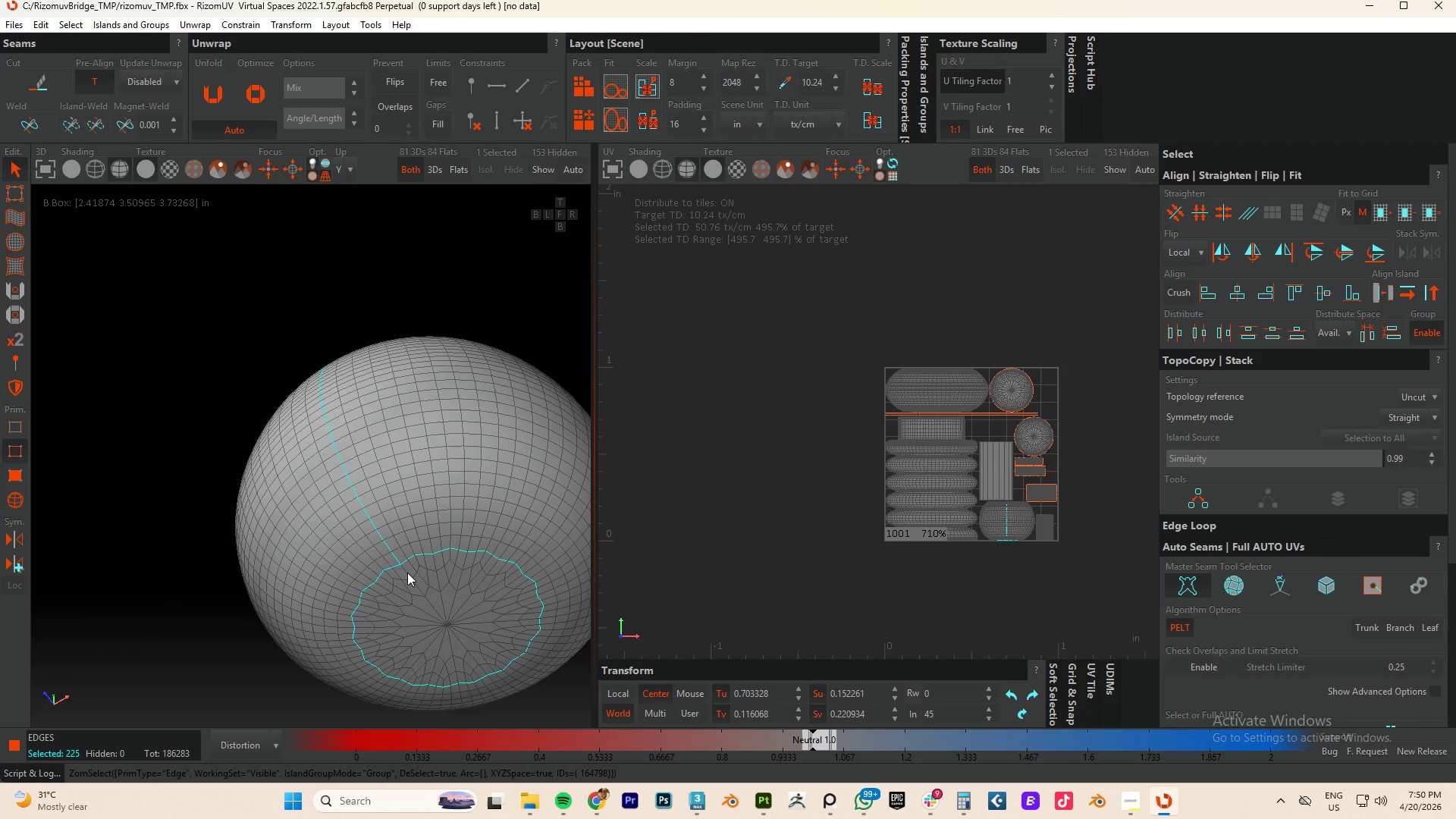 
type(cup)
 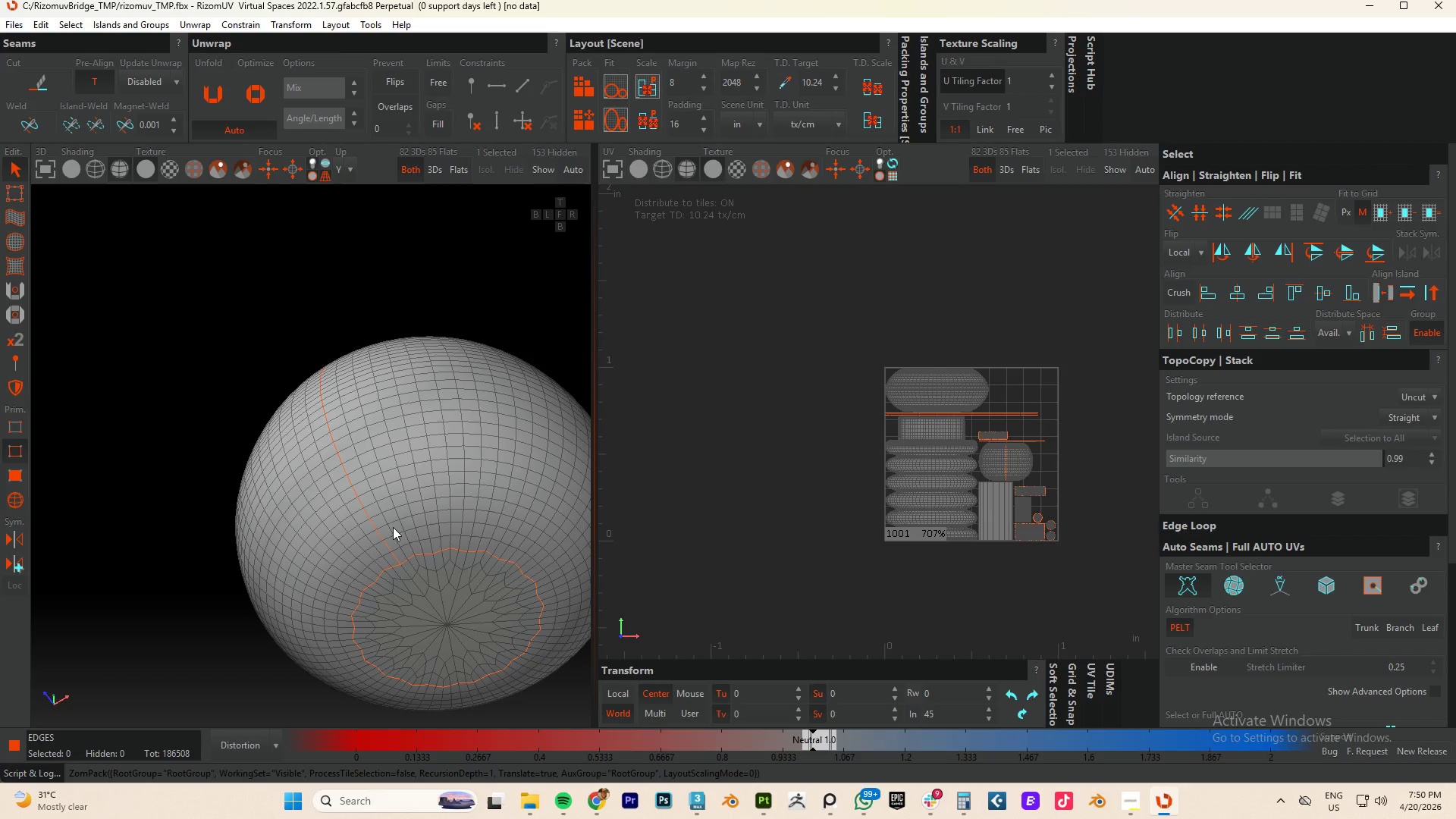 
key(F4)
 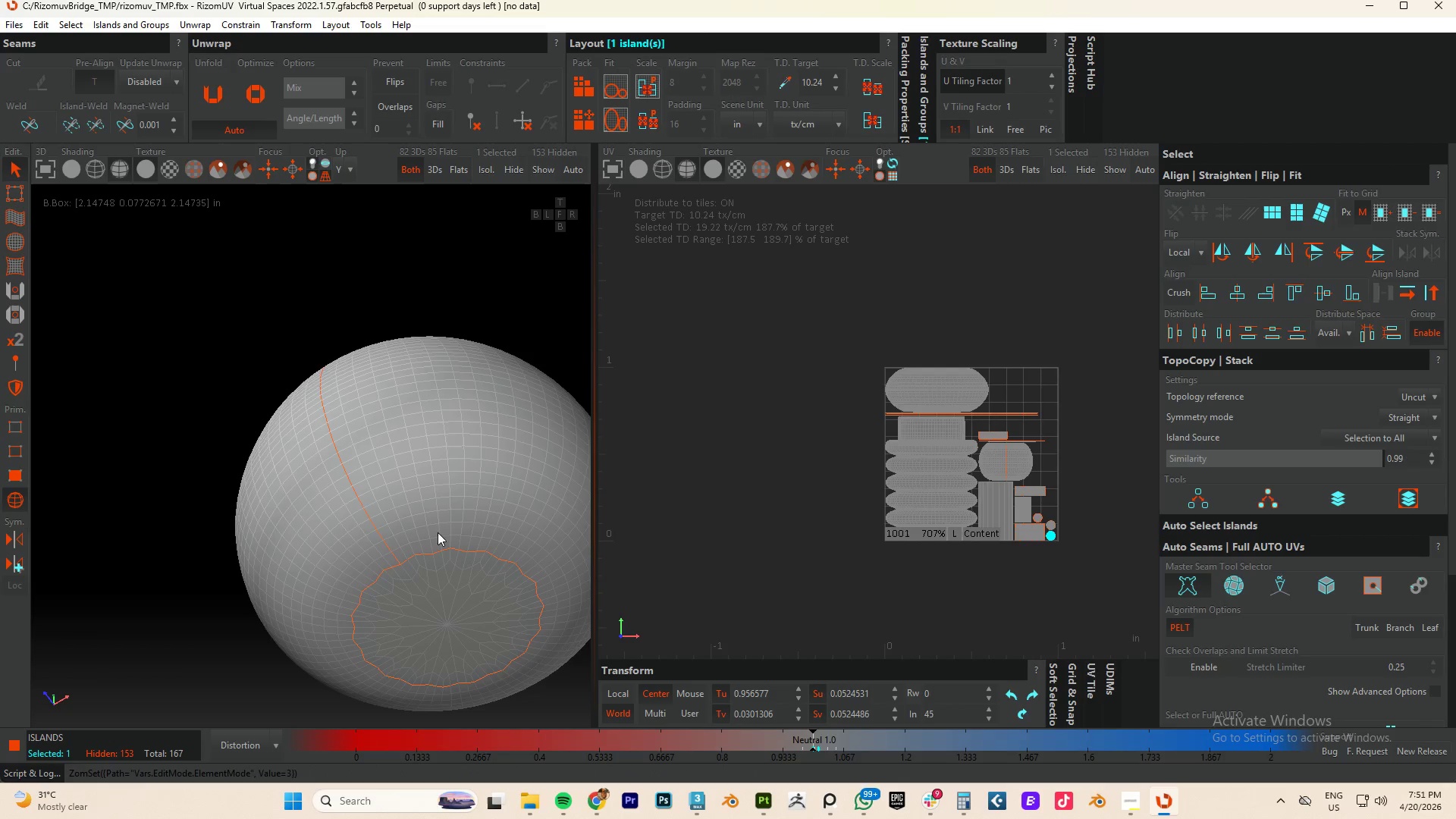 
left_click([443, 524])
 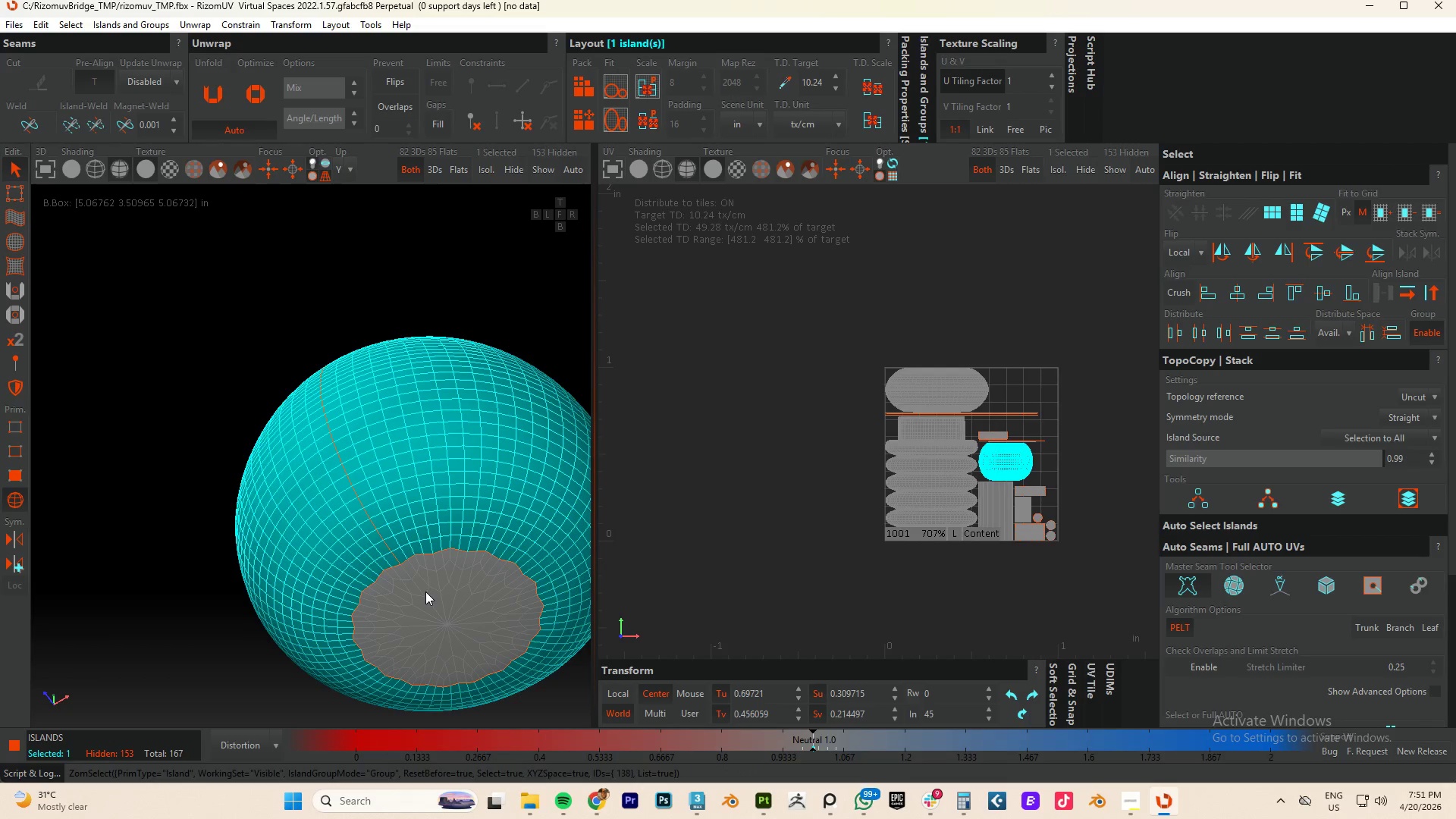 
hold_key(key=ControlLeft, duration=0.41)
left_click([425, 592])
 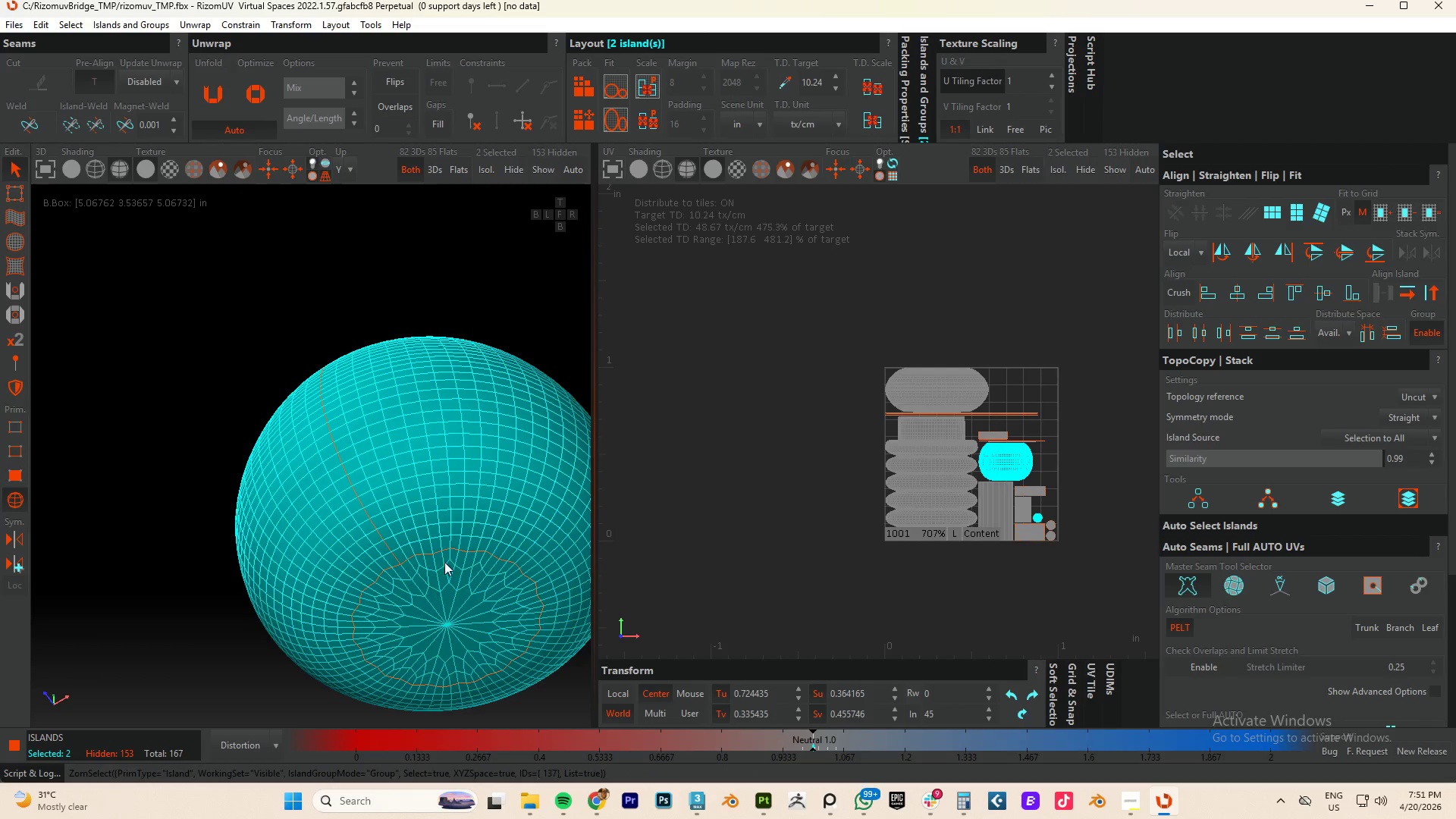 
hold_key(key=AltLeft, duration=0.56)
 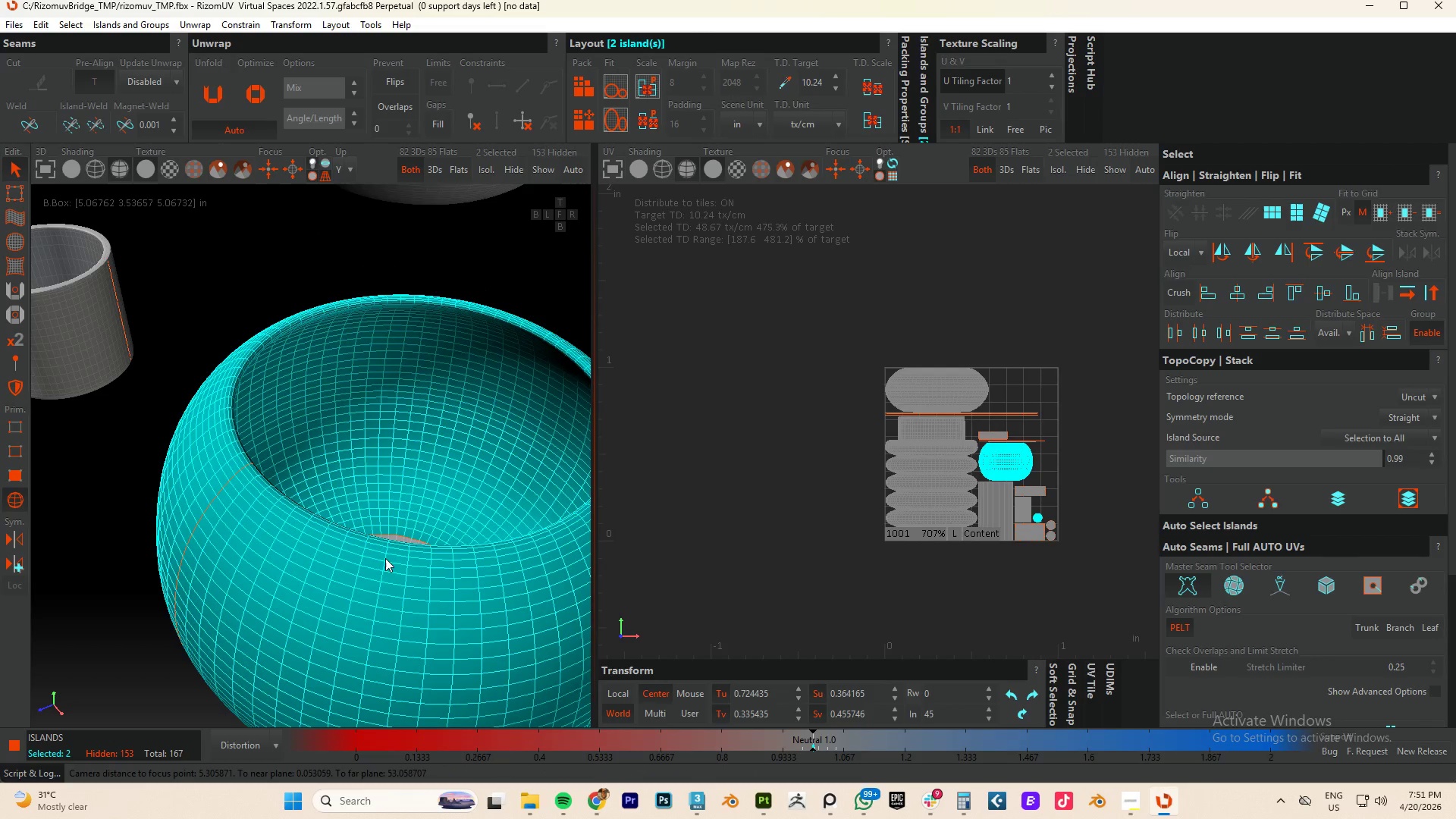 
hold_key(key=AltLeft, duration=0.34)
 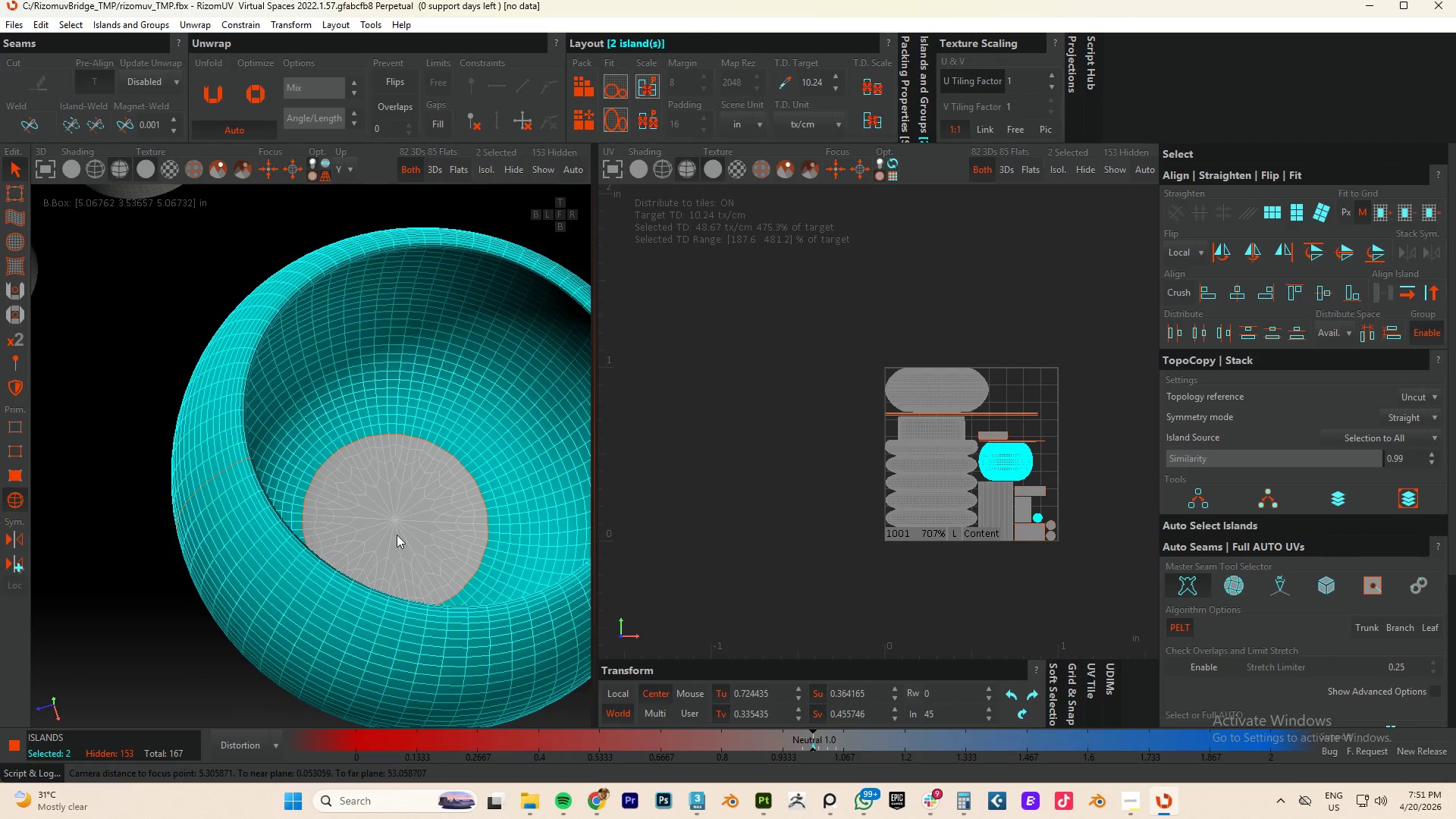 
hold_key(key=ControlLeft, duration=0.36)
left_click([402, 517])
 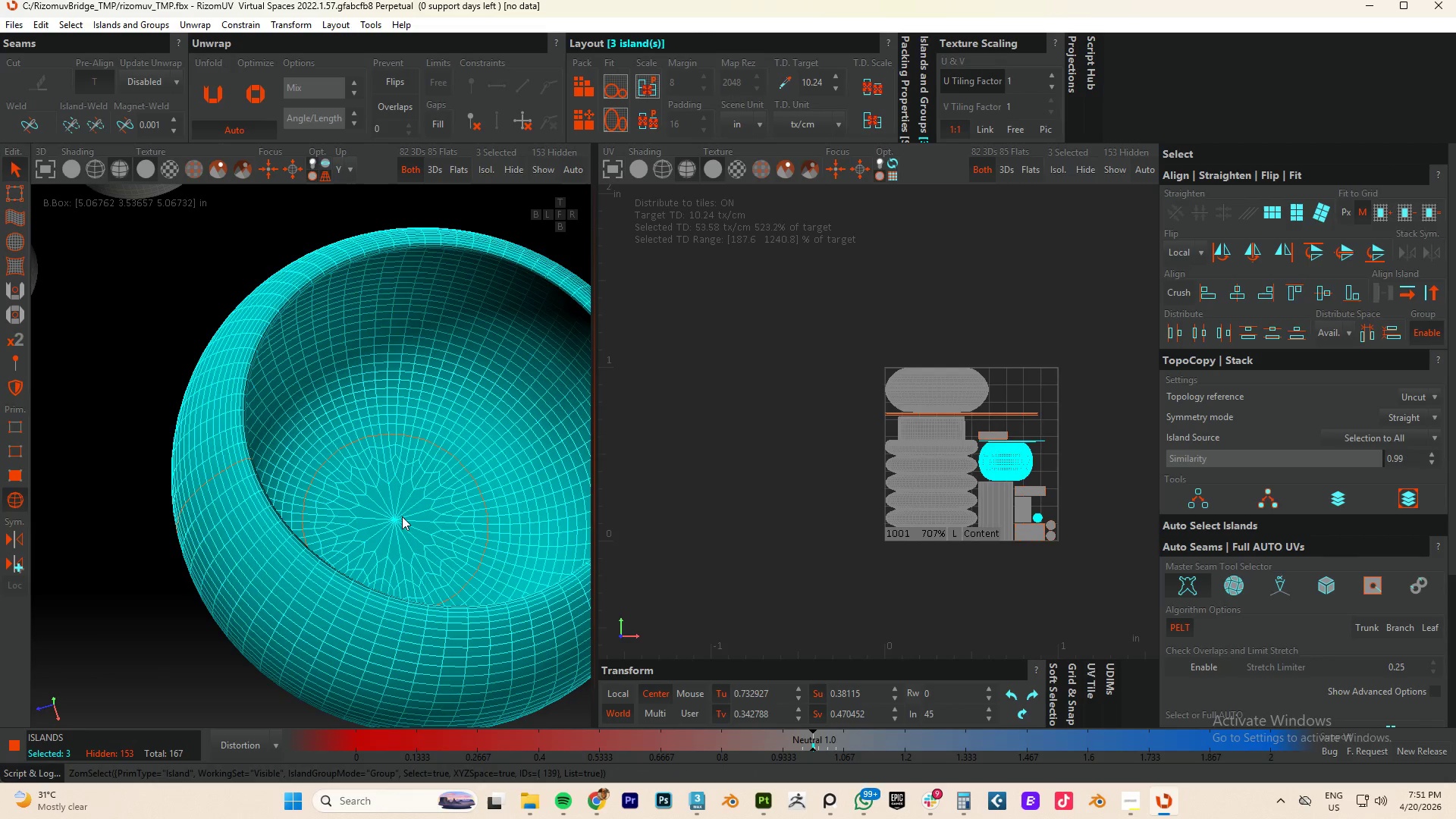 
type(up)
 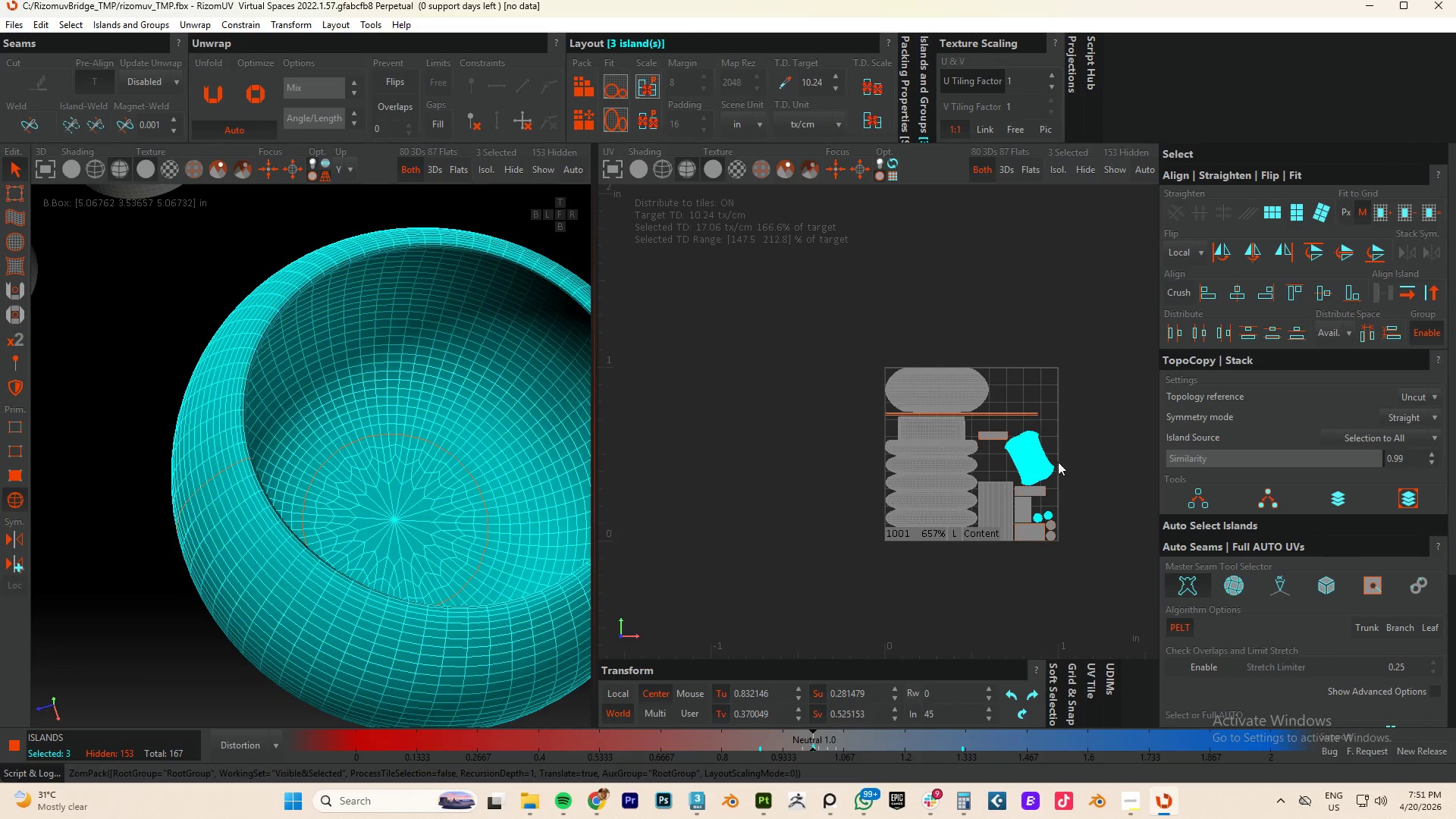 
scroll: coordinate [1072, 473], scroll_direction: up, amount: 3.0
 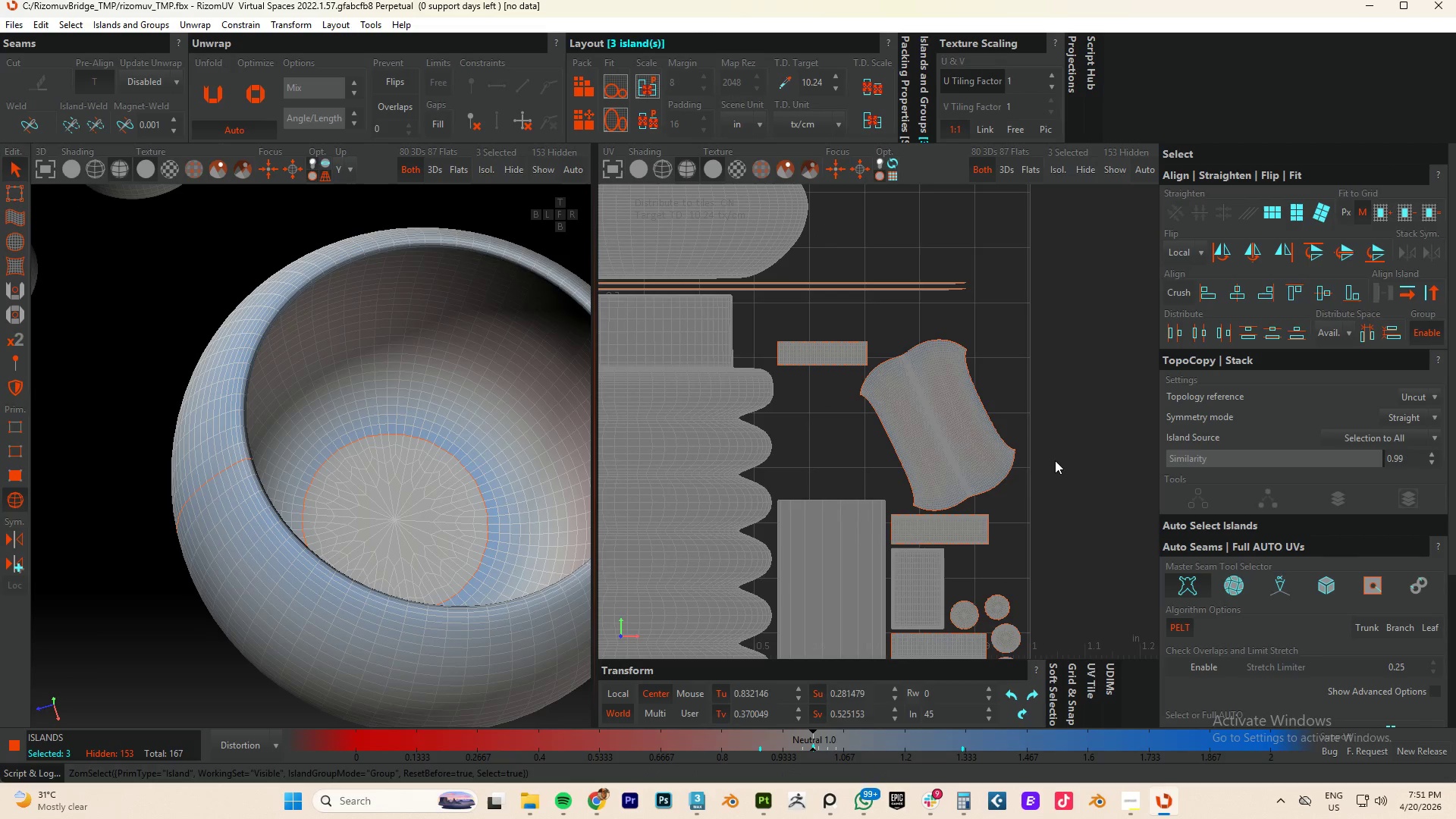 
double_click([957, 447])
 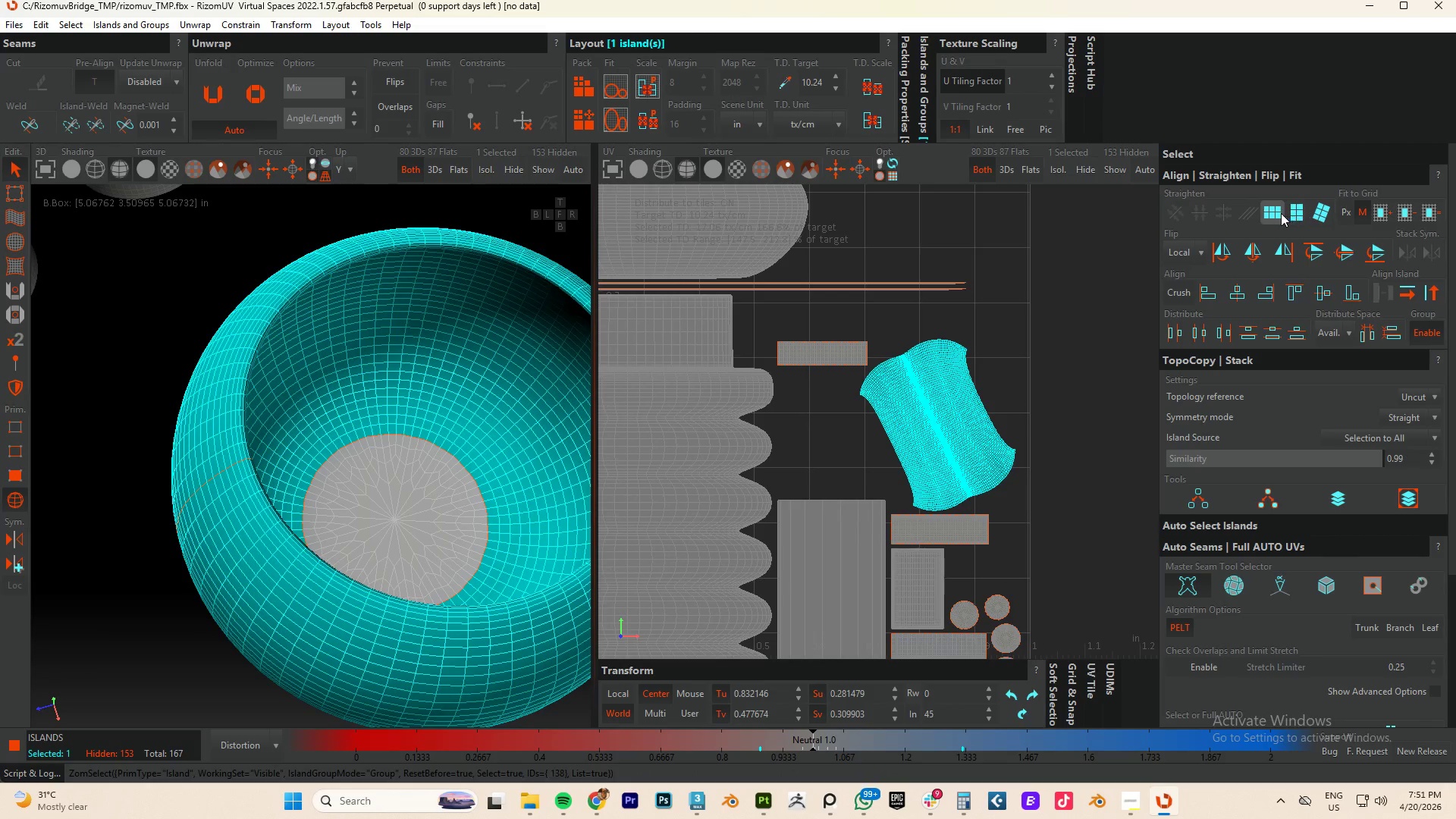 
left_click([1279, 213])
 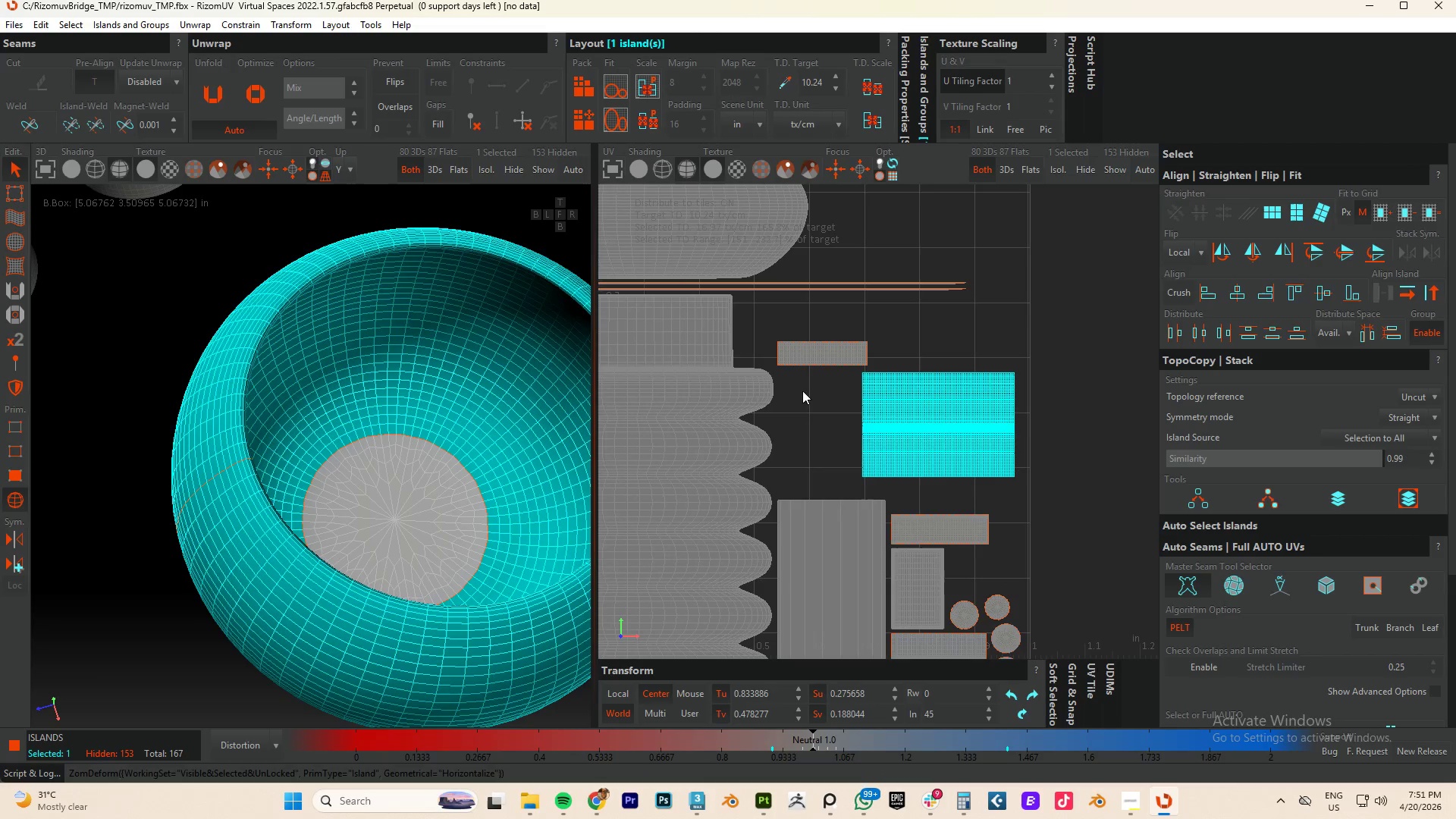 
scroll: coordinate [361, 484], scroll_direction: down, amount: 8.0
 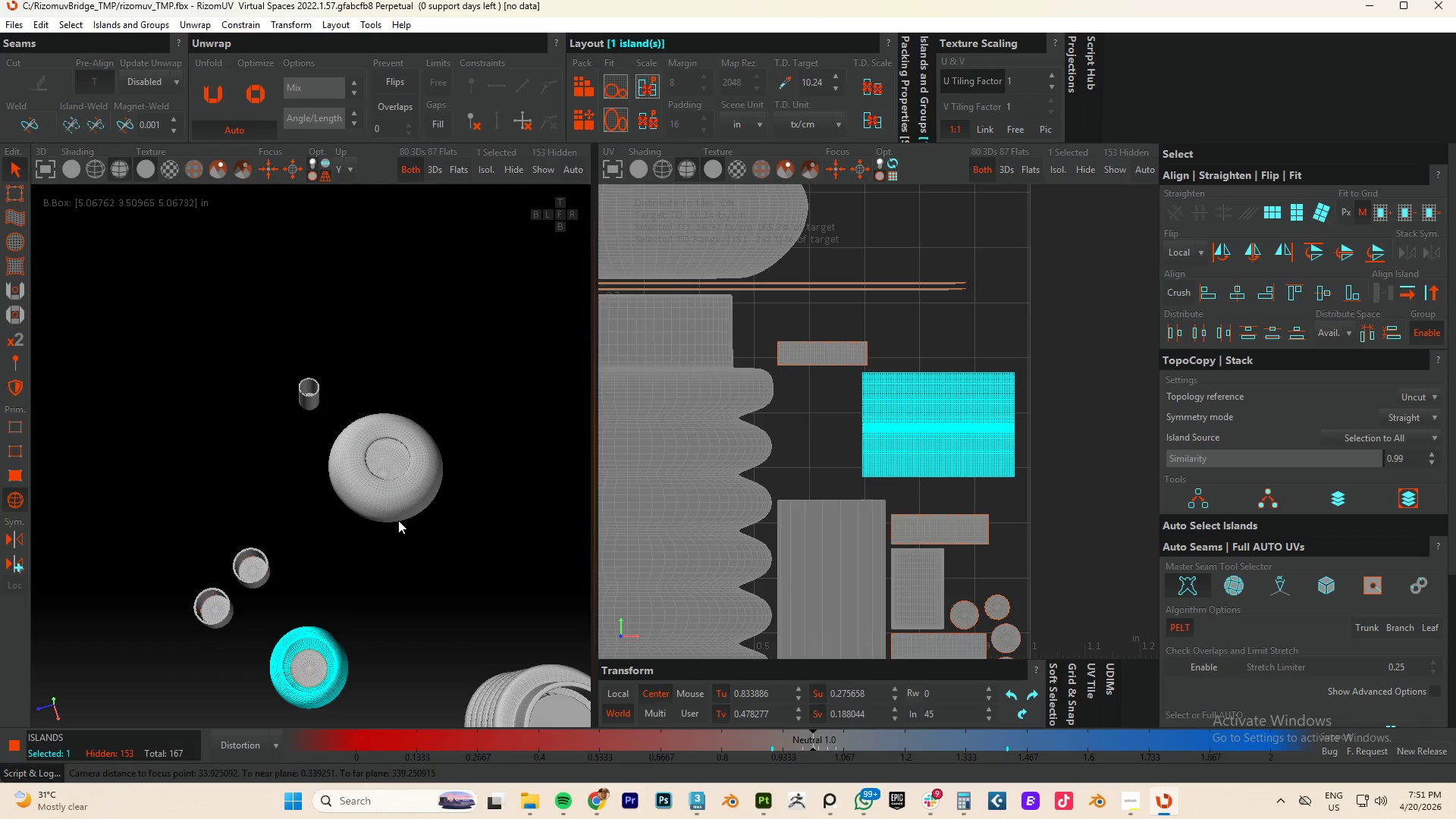 
scroll: coordinate [337, 472], scroll_direction: up, amount: 13.0
 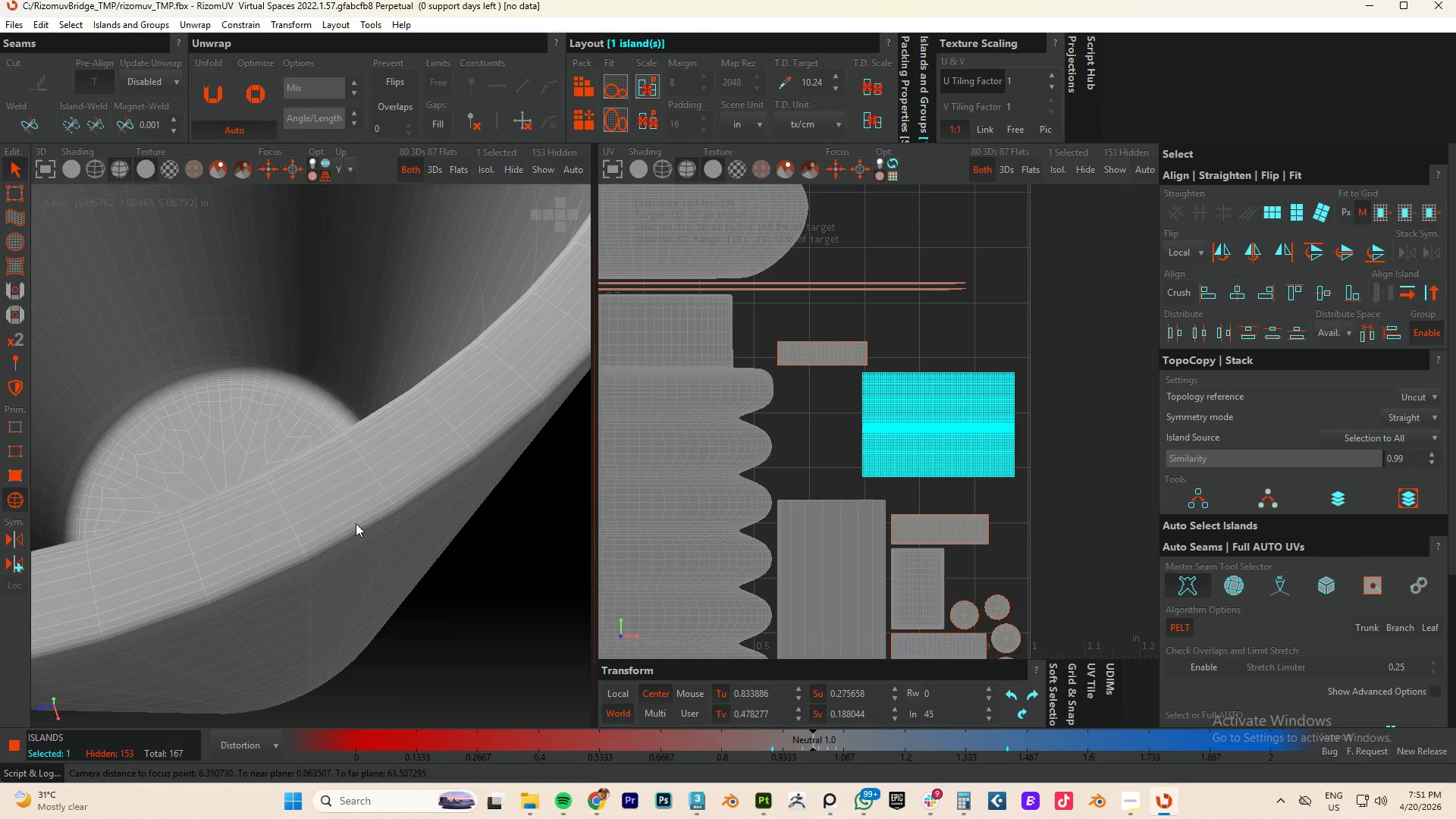 
key(F4)
 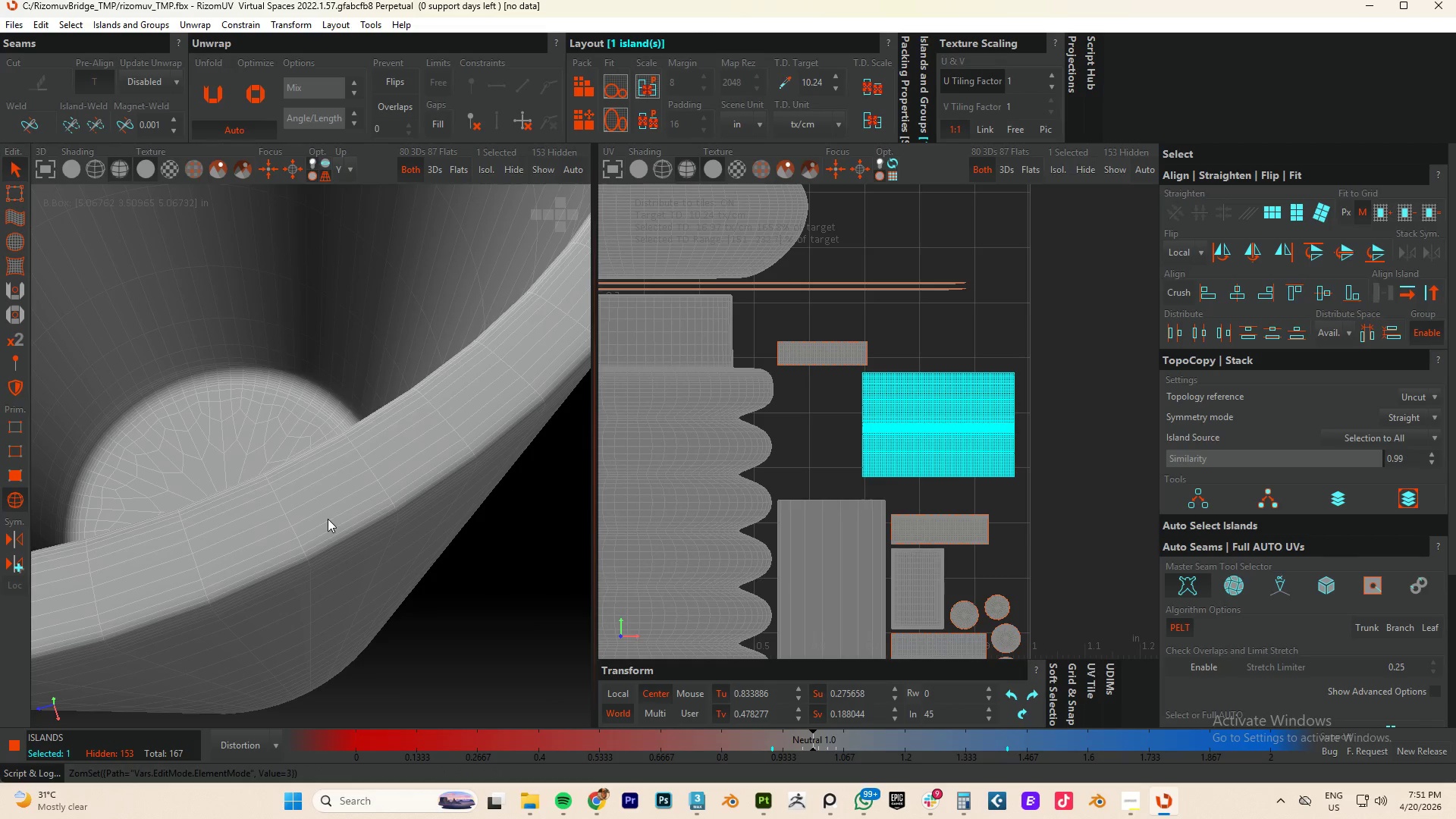 
key(F2)
 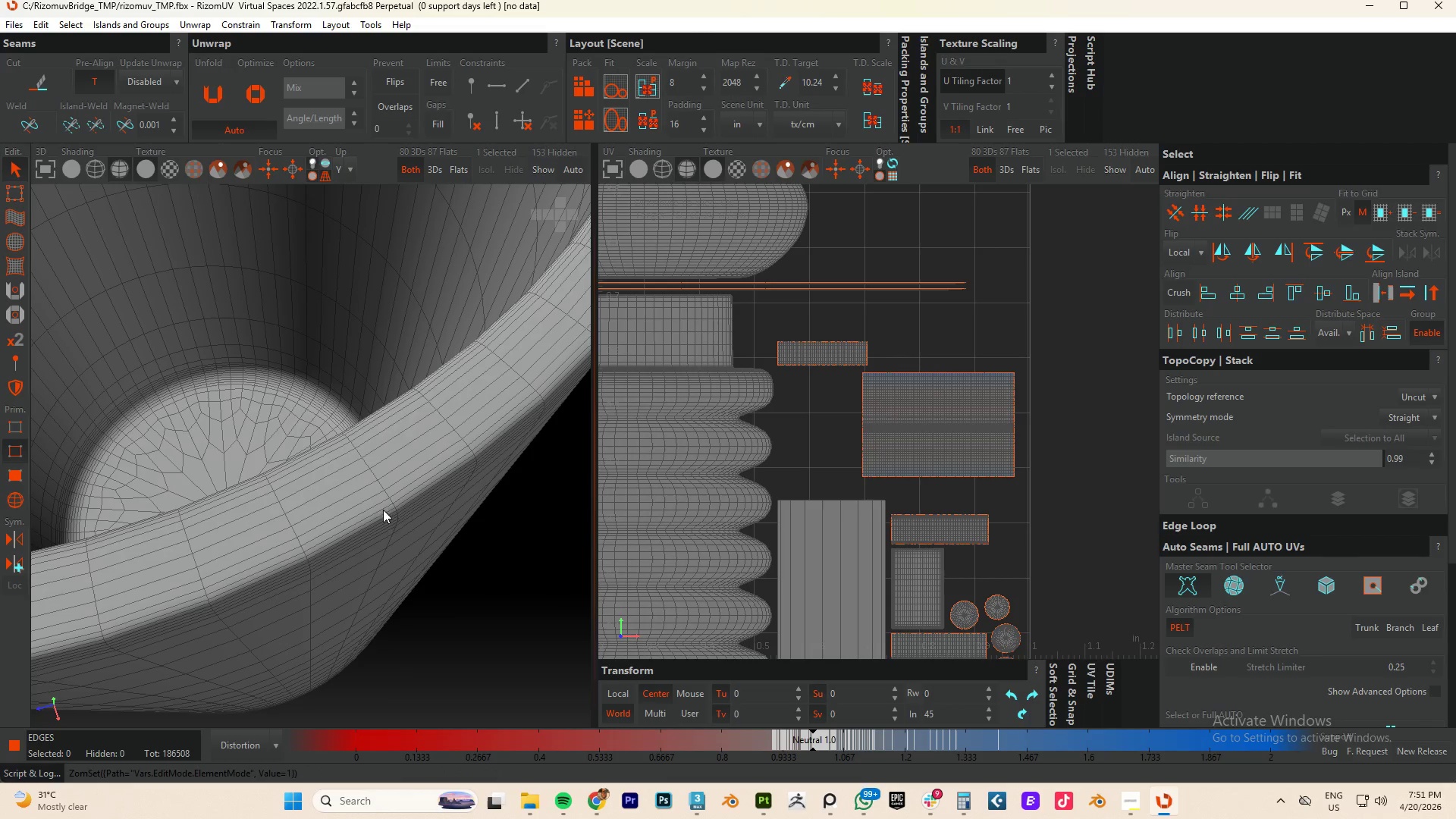 
hold_key(key=AltLeft, duration=0.56)
 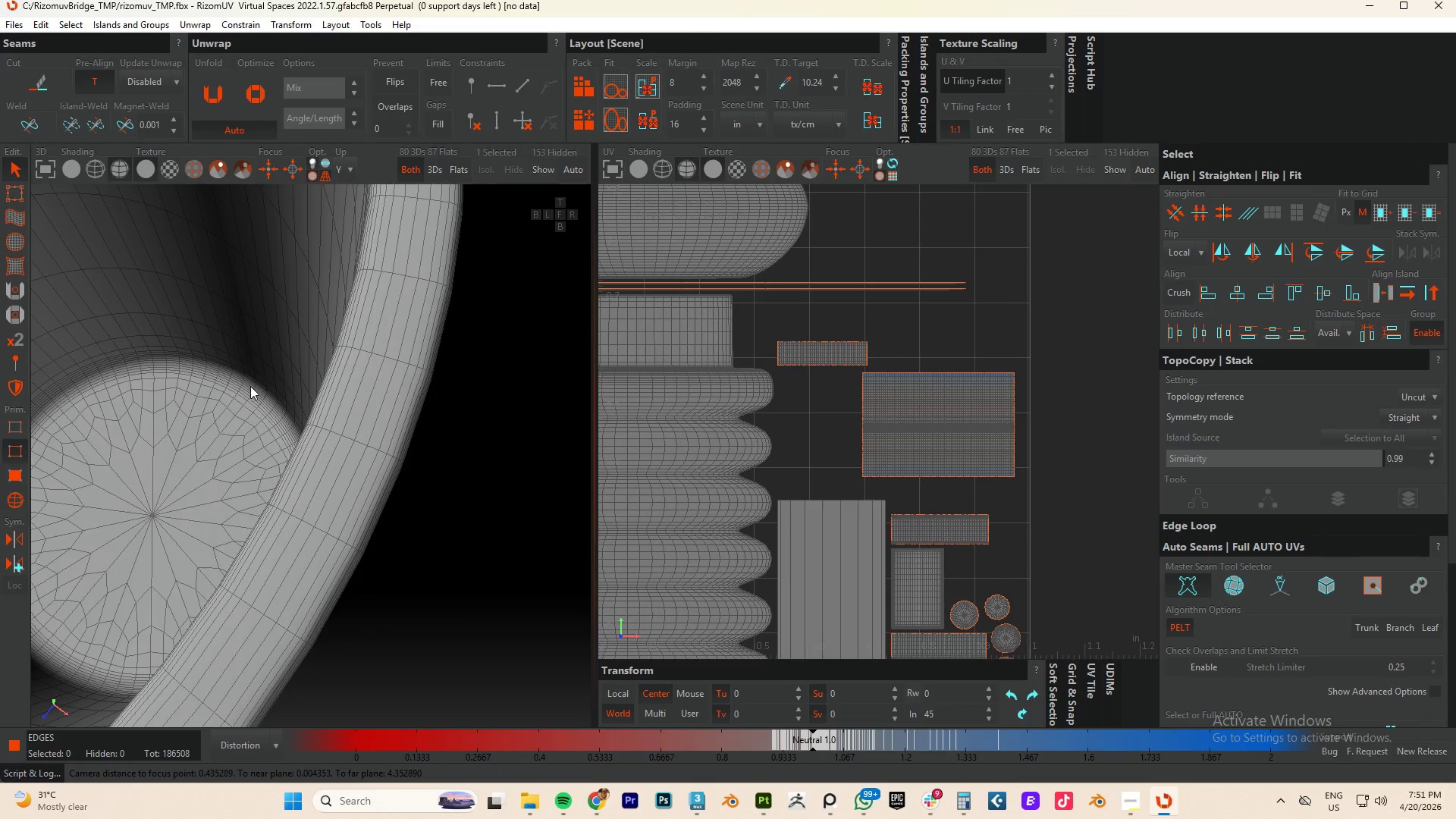 
scroll: coordinate [242, 392], scroll_direction: up, amount: 3.0
 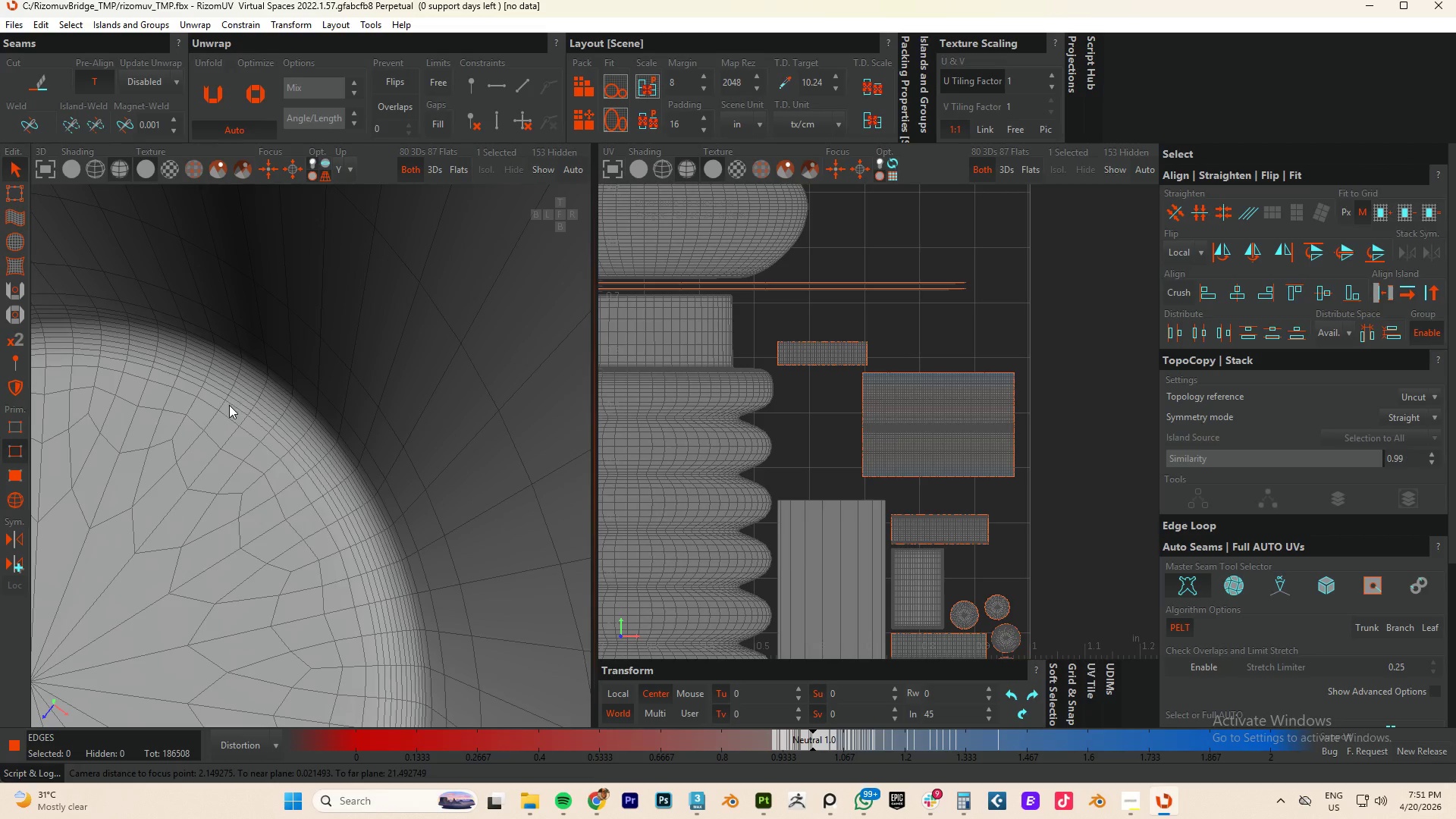 
double_click([229, 406])
 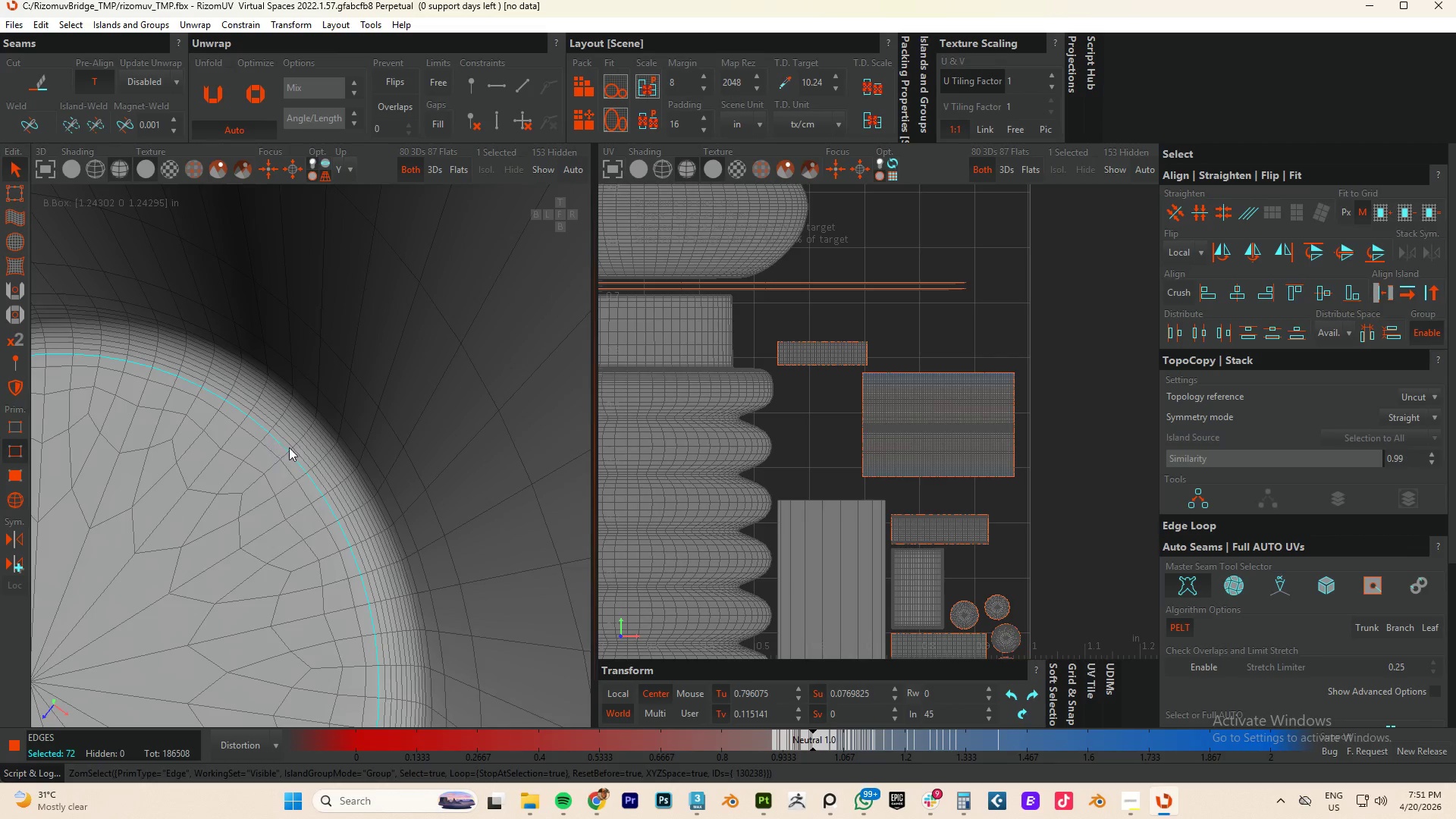 
scroll: coordinate [377, 455], scroll_direction: down, amount: 16.0
 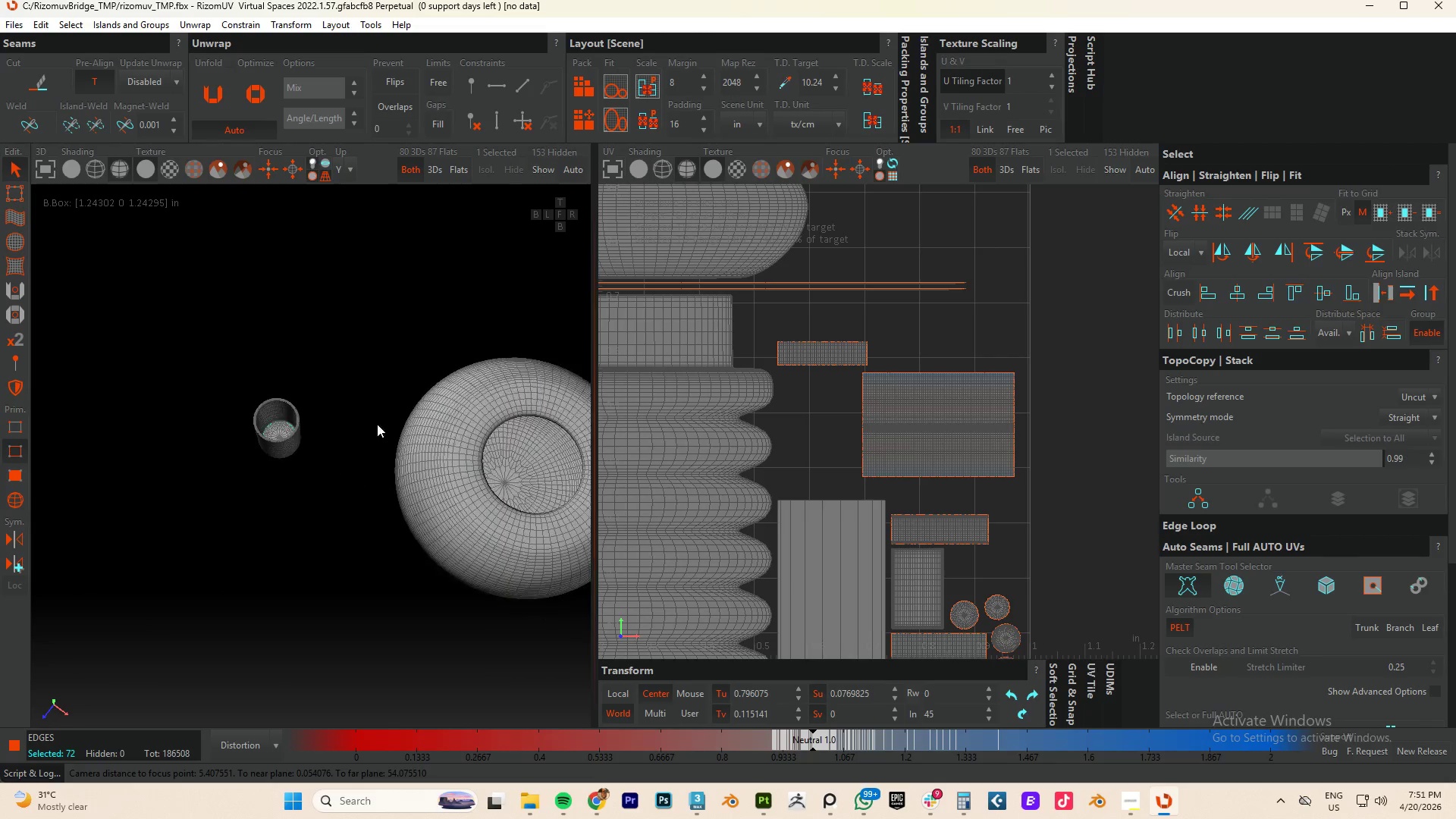 
hold_key(key=AltLeft, duration=1.2)
 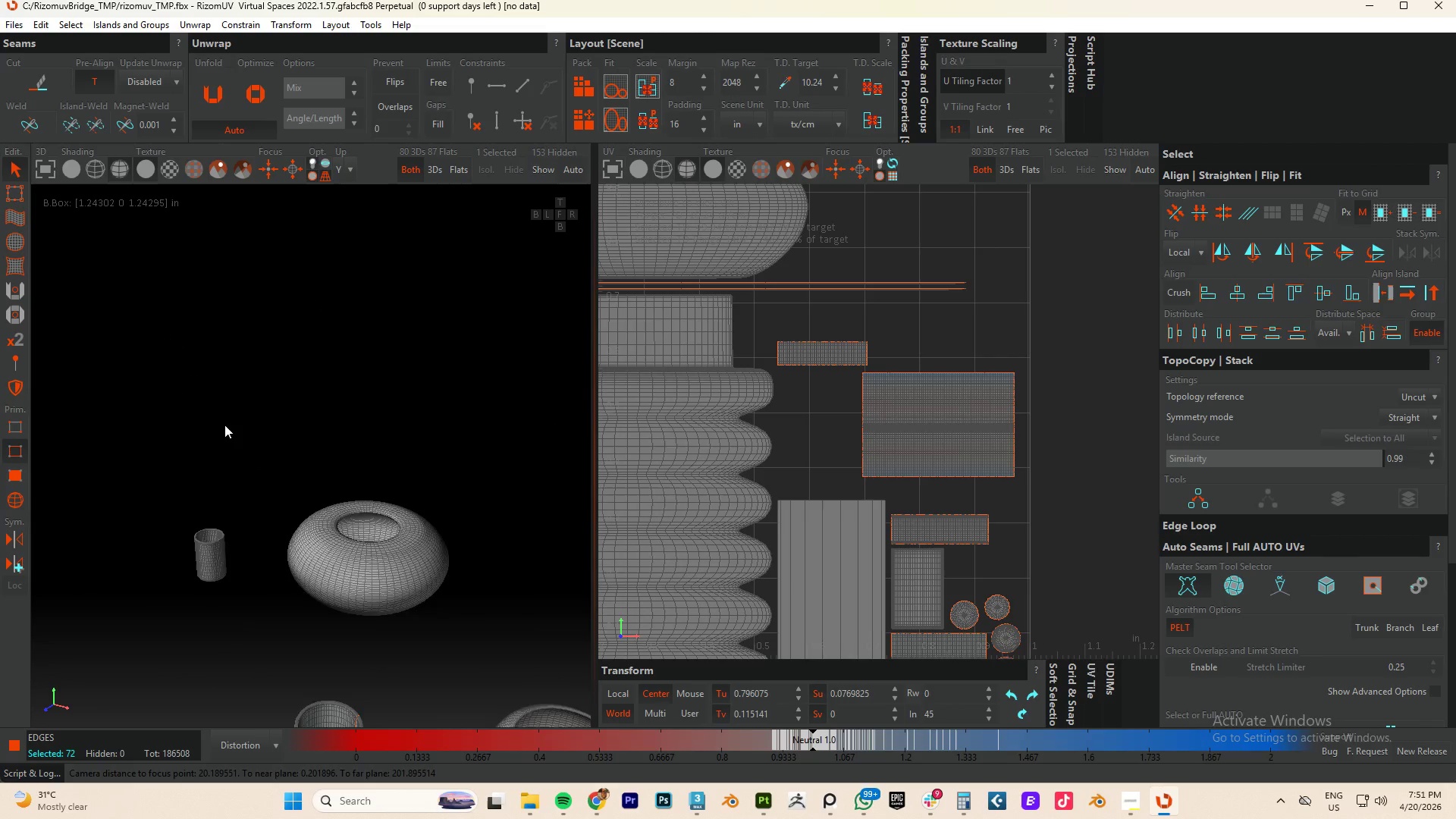 
scroll: coordinate [300, 395], scroll_direction: down, amount: 2.0
 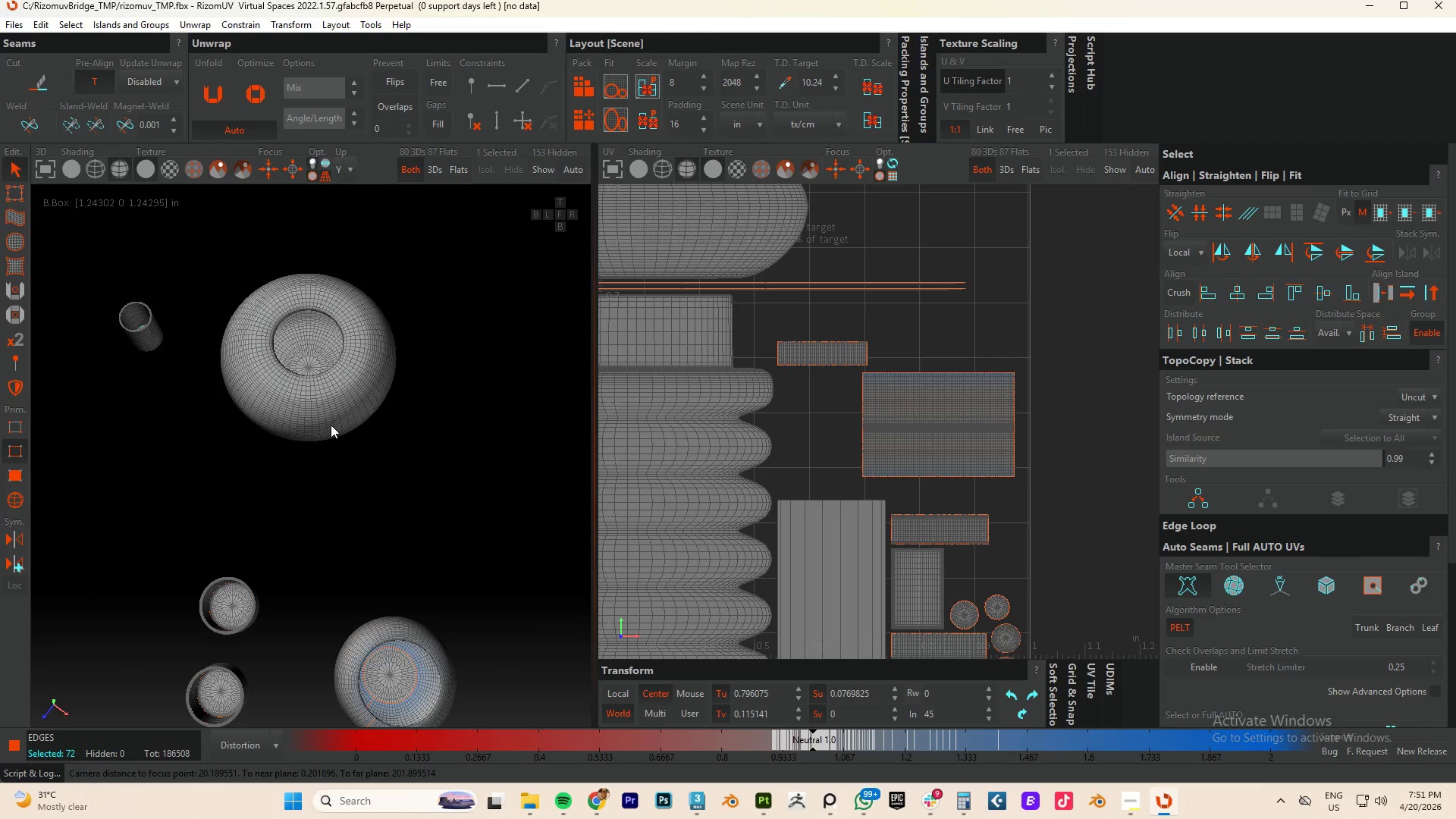 
hold_key(key=AltLeft, duration=1.24)
 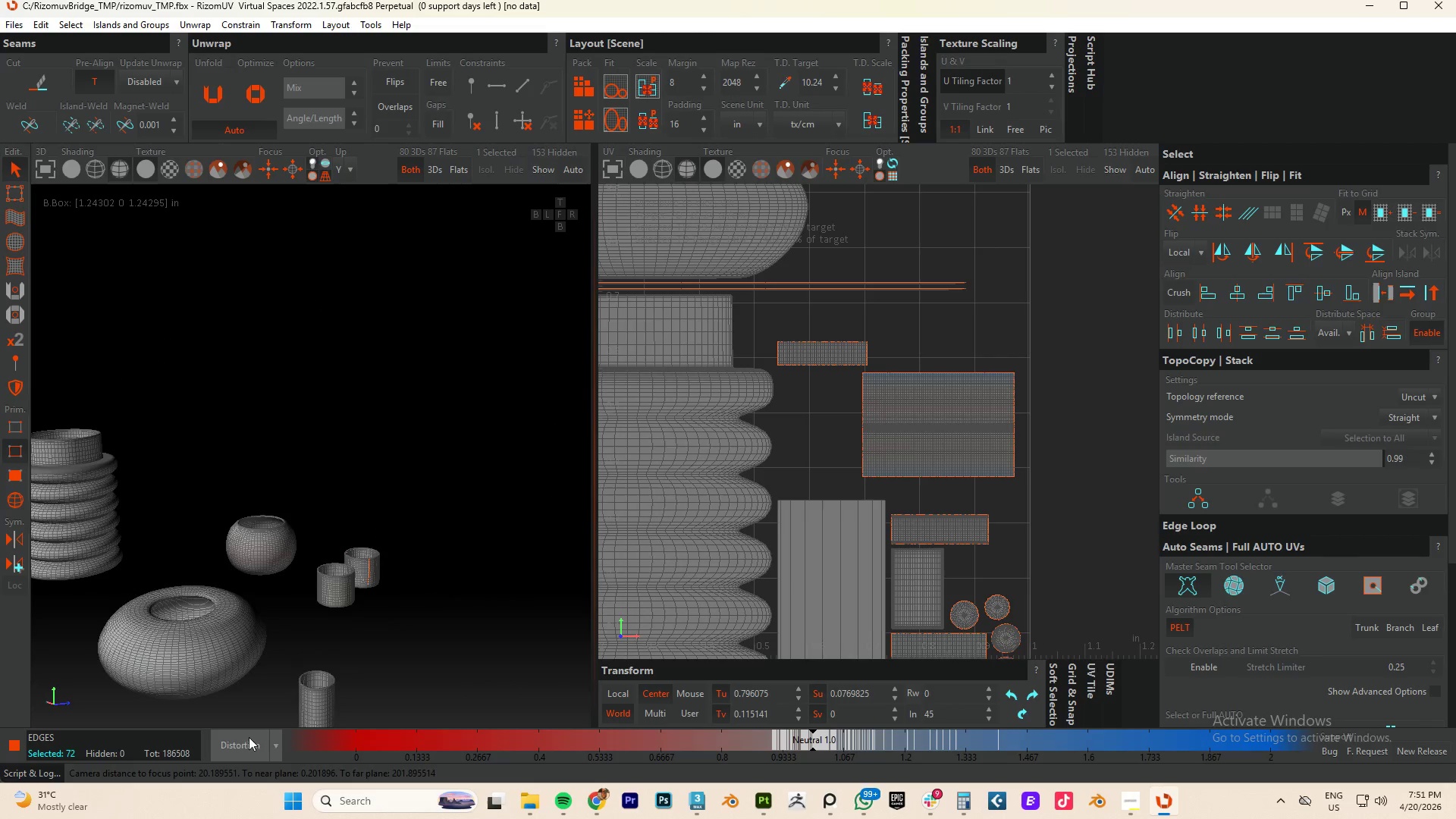 
scroll: coordinate [421, 529], scroll_direction: up, amount: 3.0
 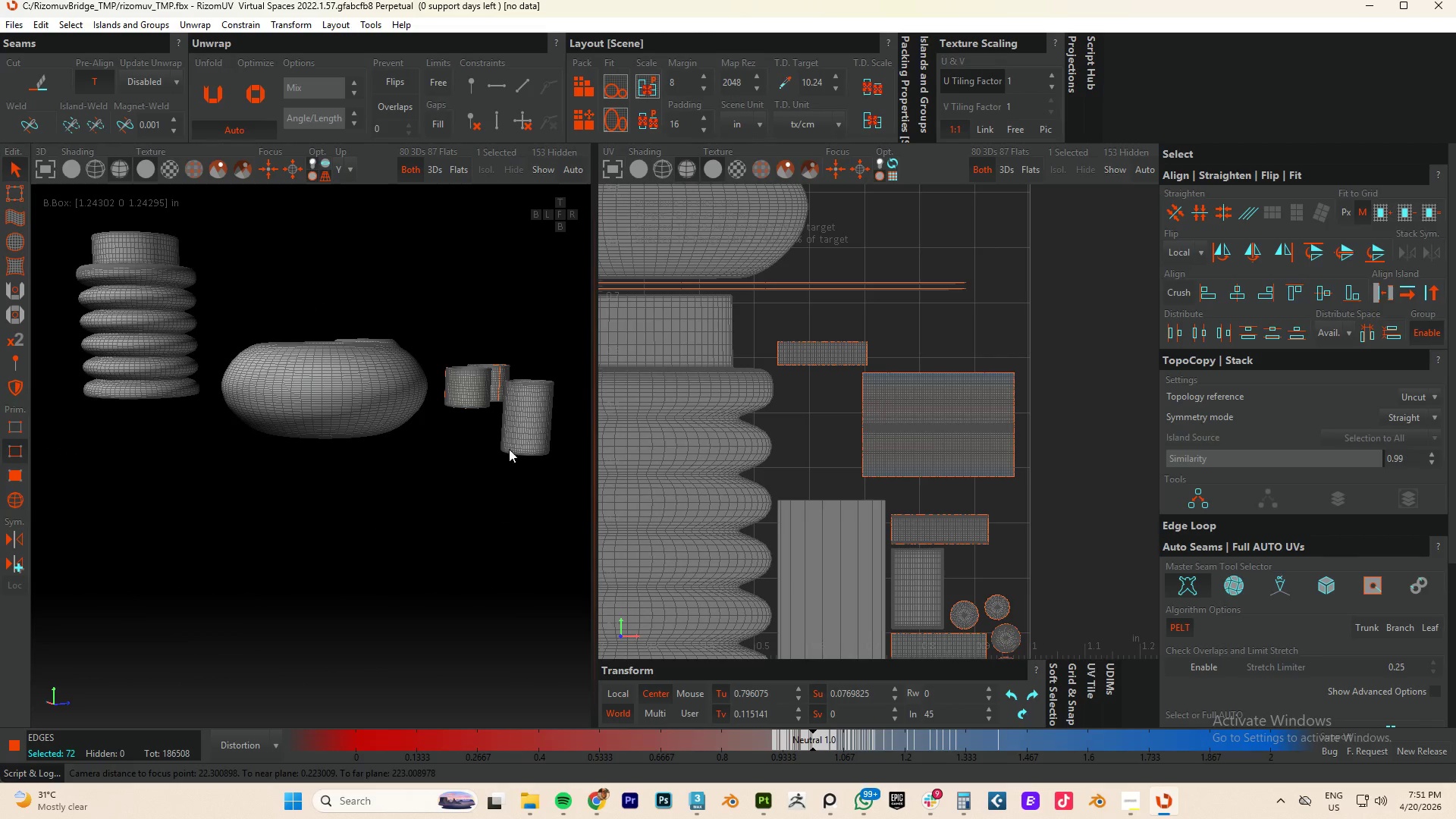 
hold_key(key=AltLeft, duration=0.58)
 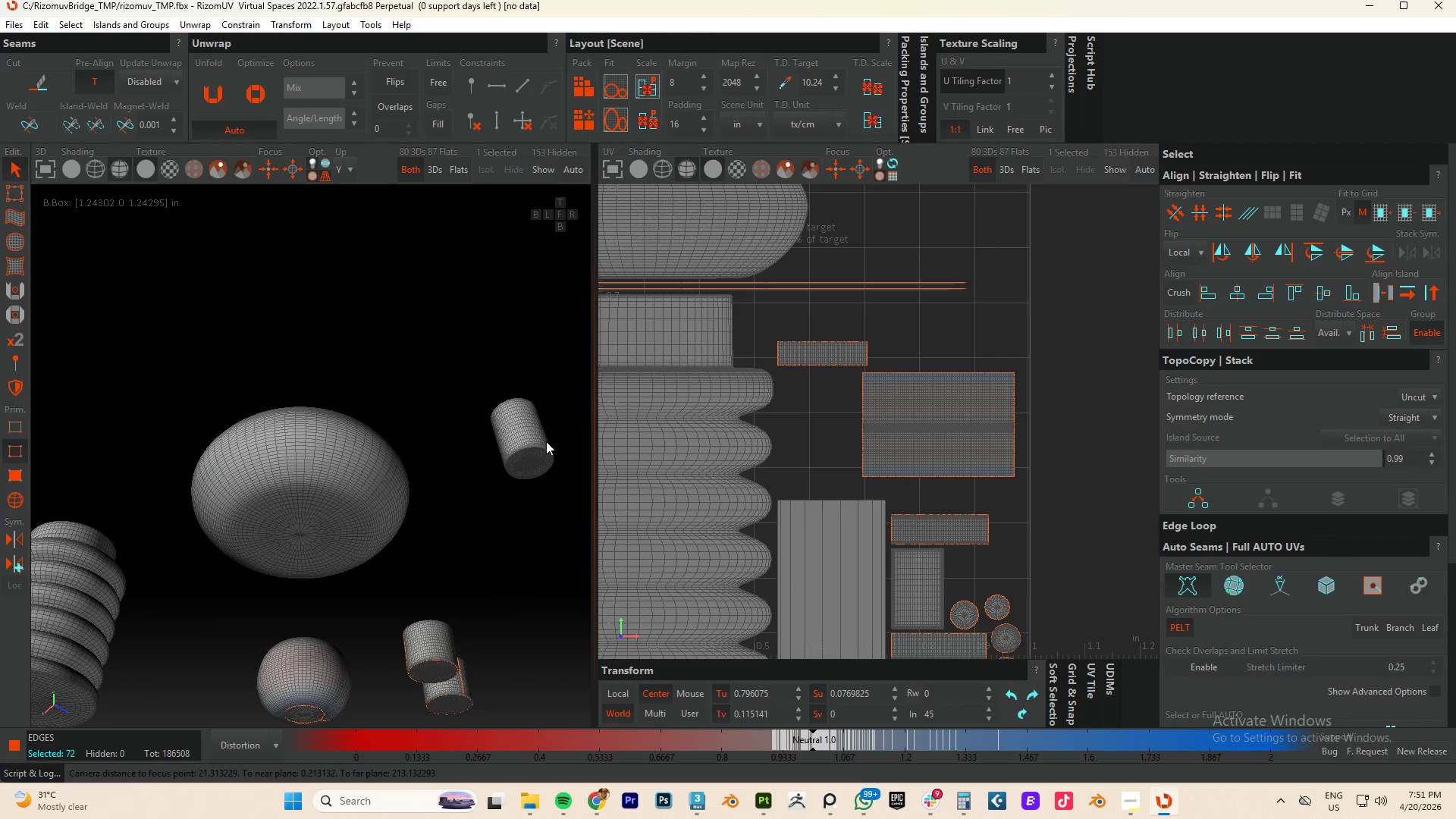 
hold_key(key=ControlLeft, duration=2.42)
 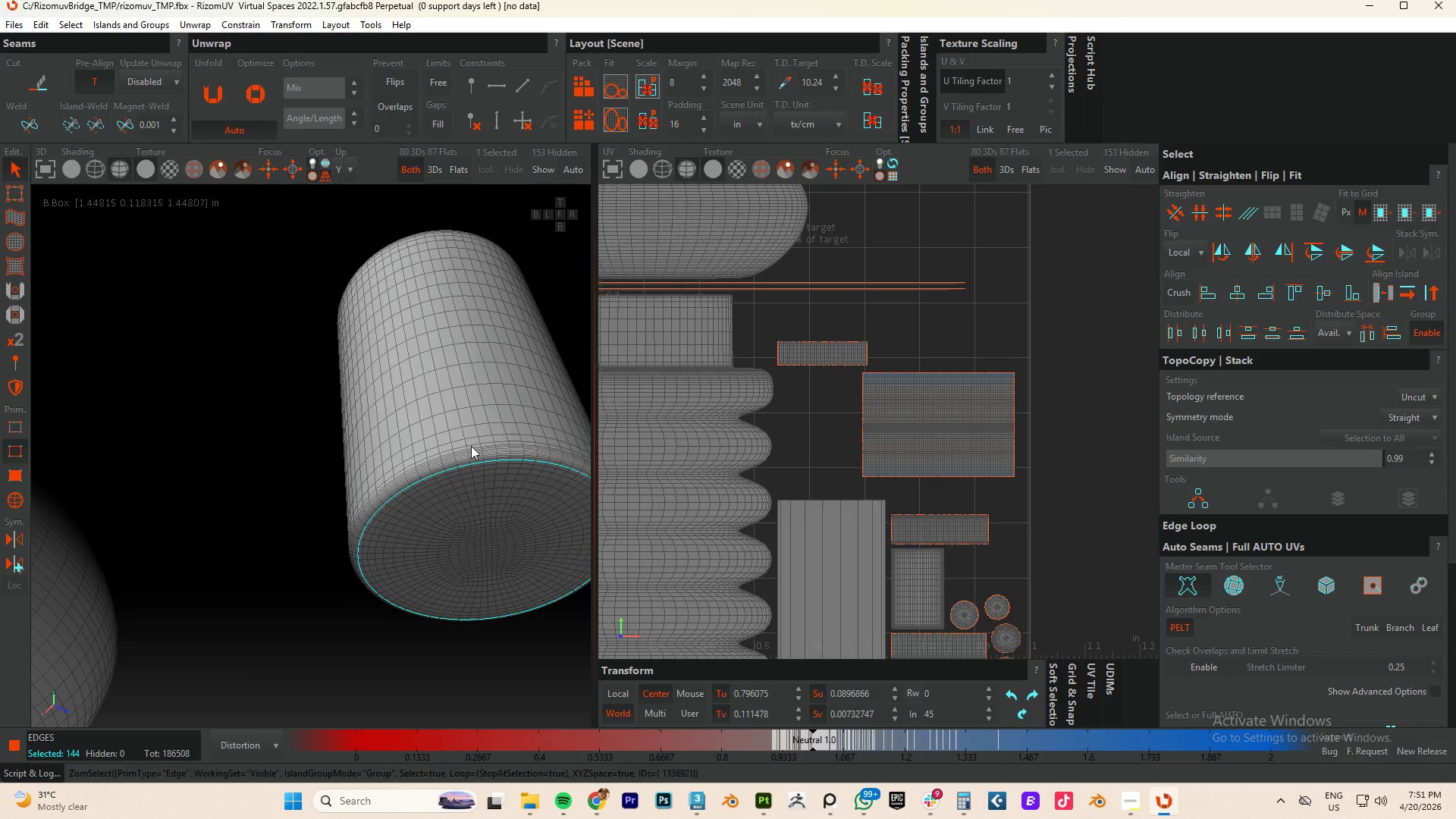 
scroll: coordinate [511, 455], scroll_direction: up, amount: 7.0
 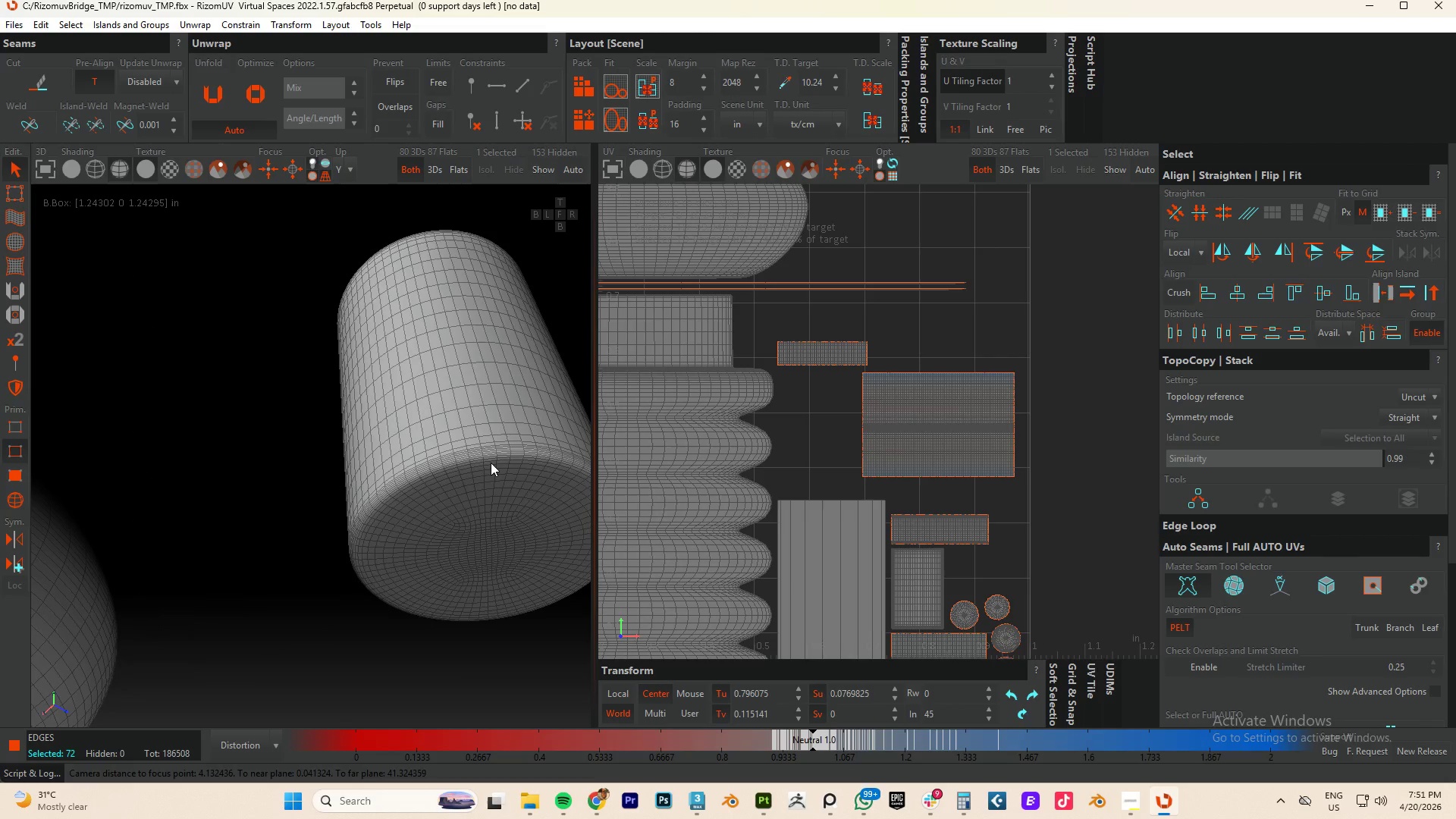 
double_click([477, 463])
 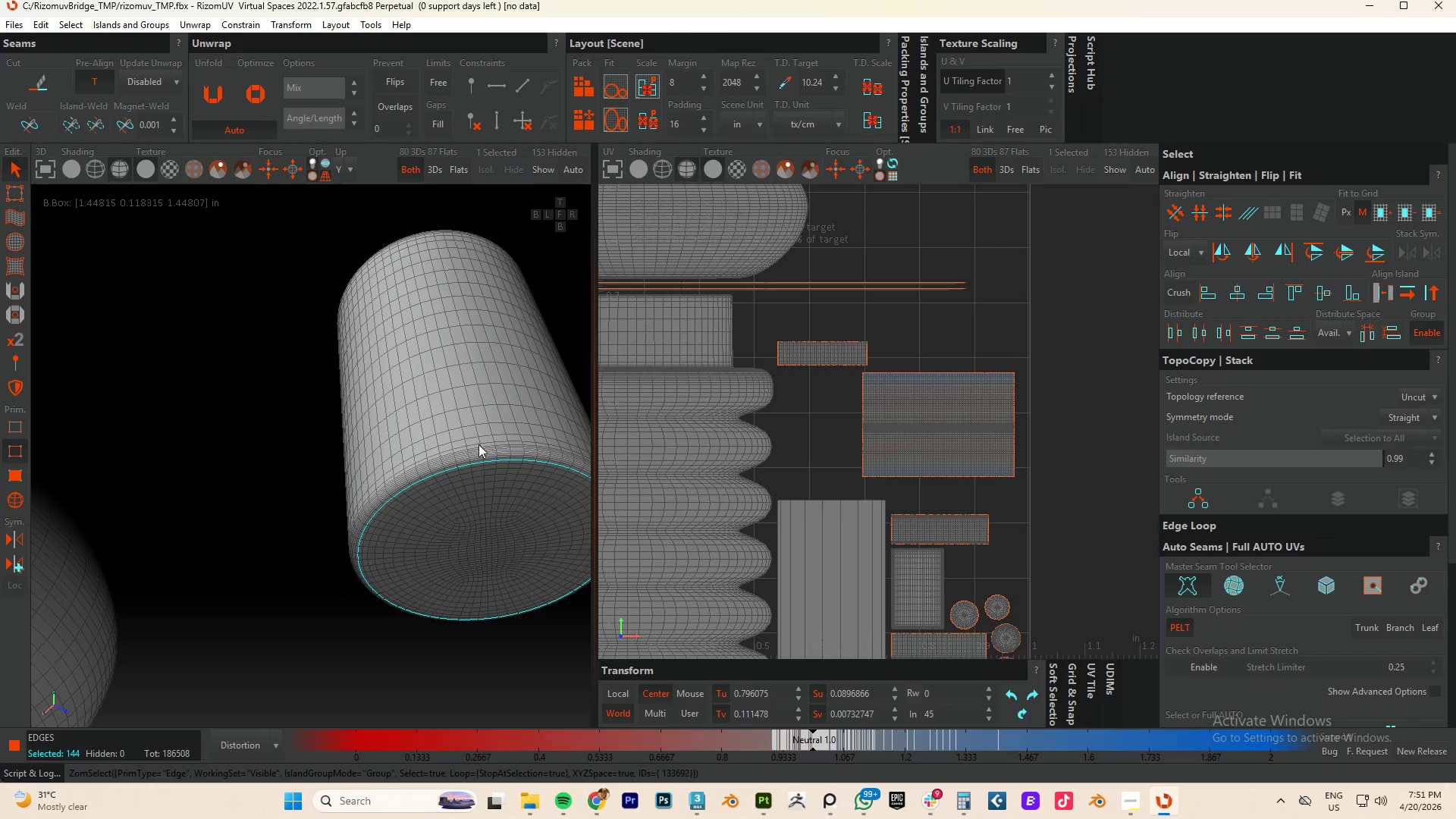 
hold_key(key=ControlLeft, duration=1.58)
double_click([464, 442])
 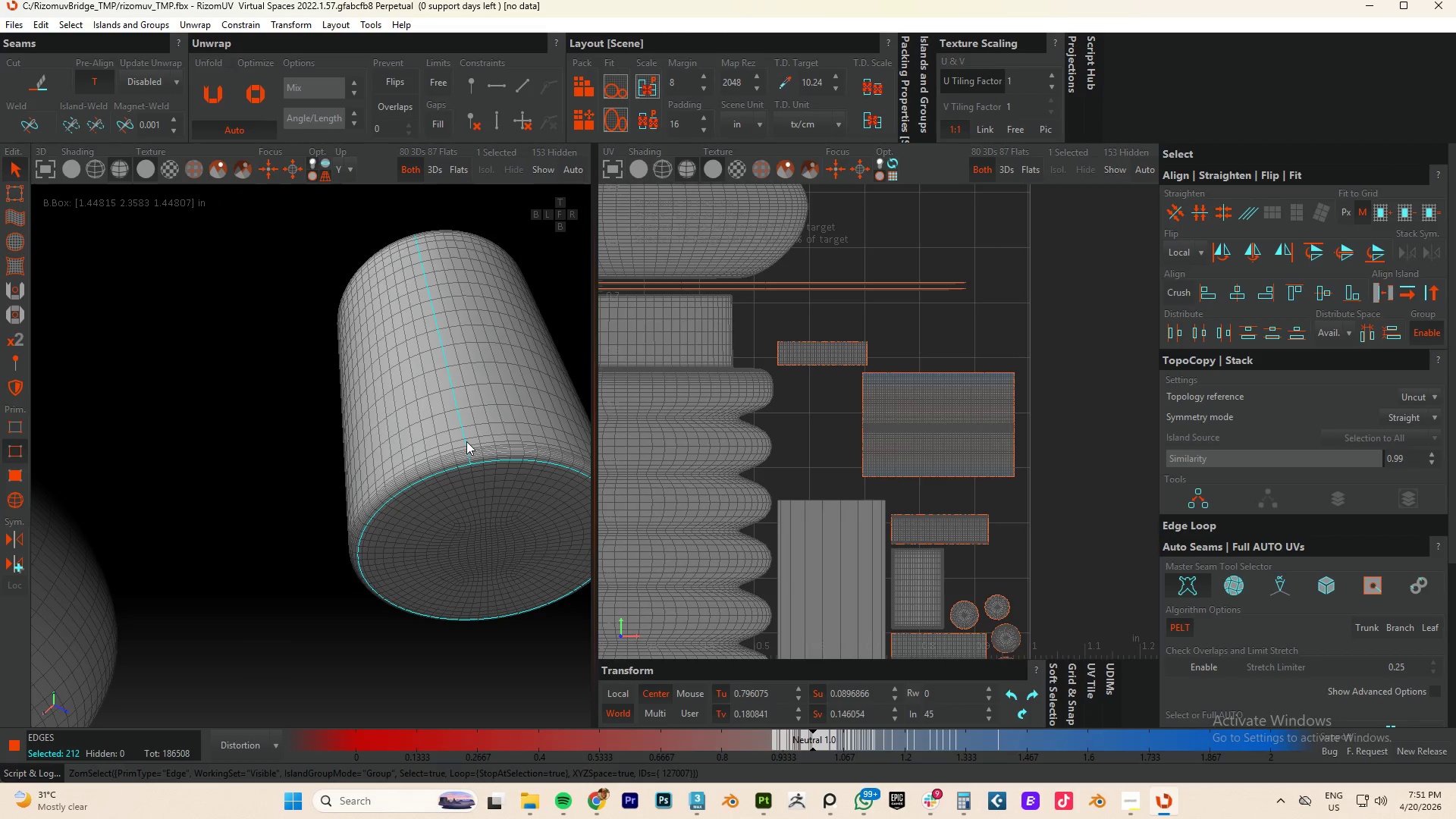 
type(cup)
 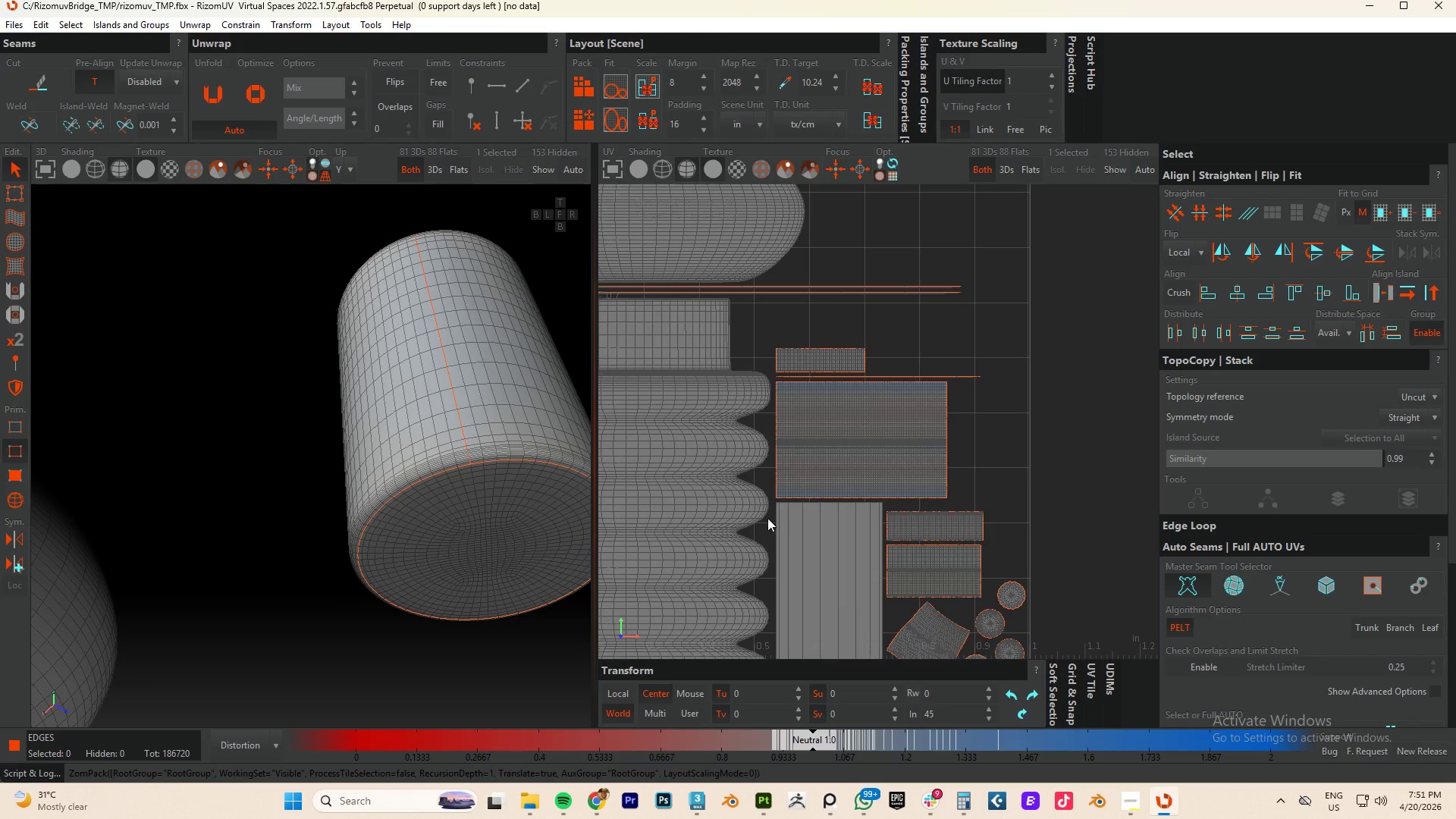 
scroll: coordinate [768, 532], scroll_direction: down, amount: 3.0
 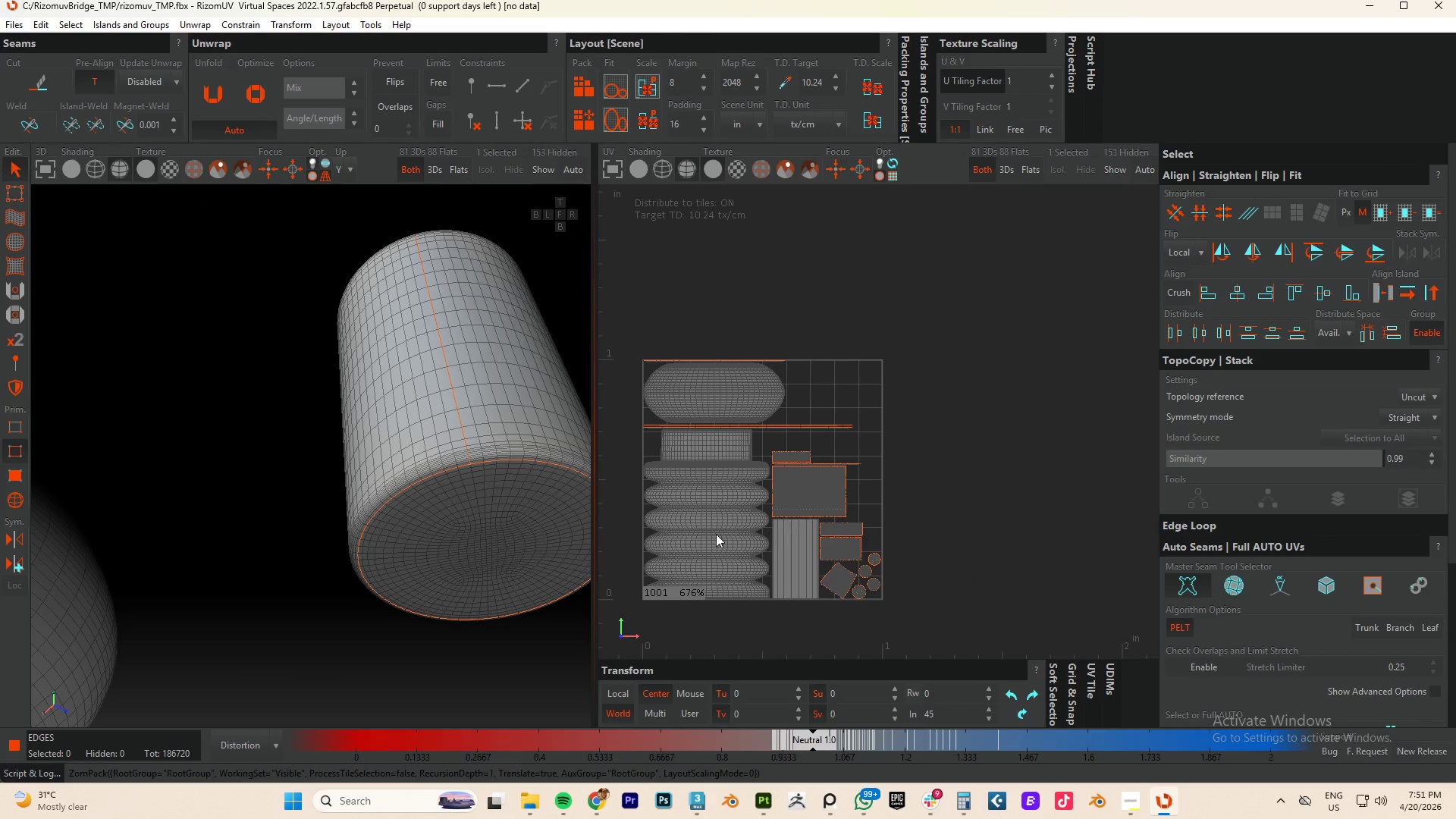 
key(F4)
 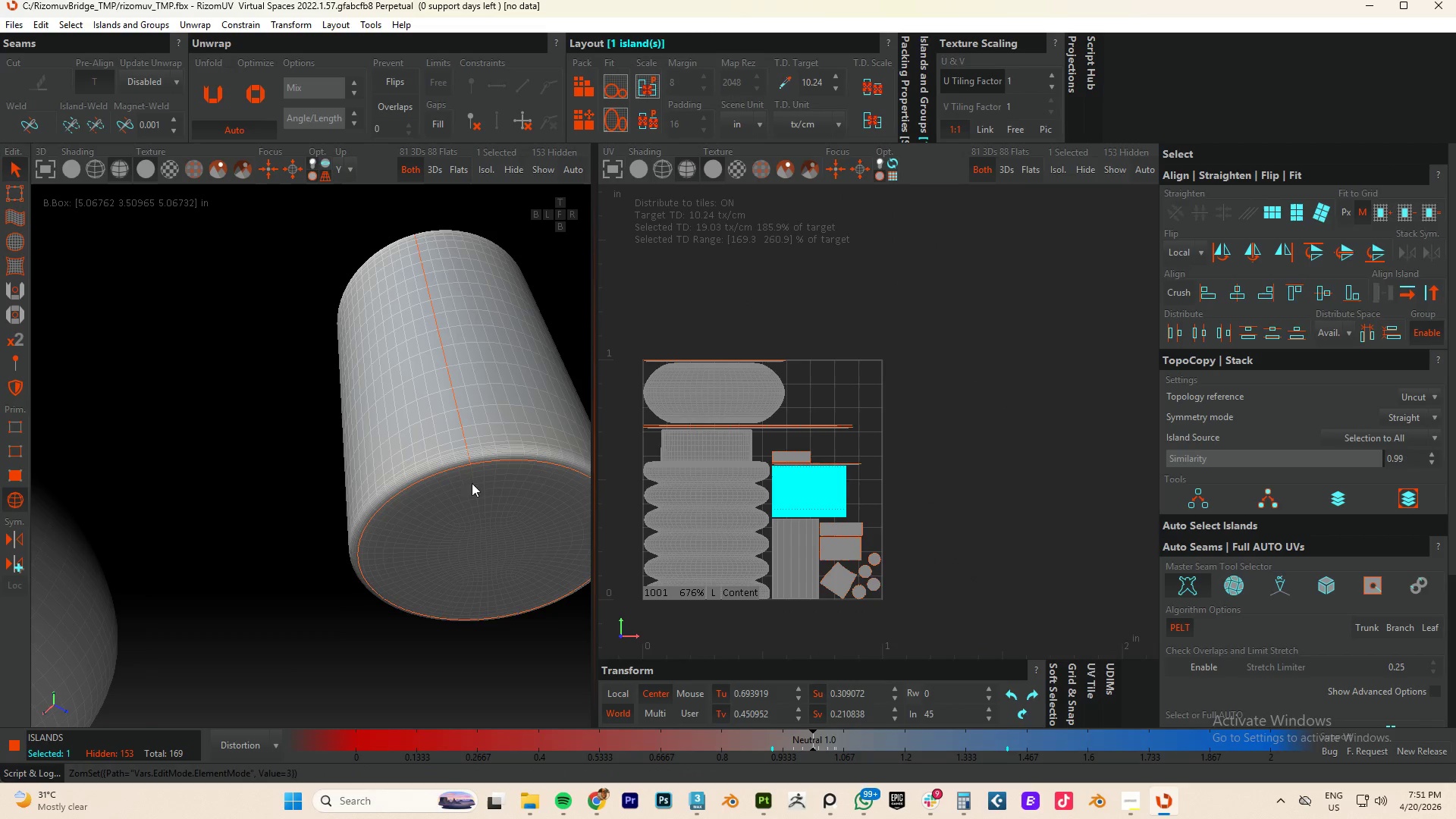 
left_click([469, 491])
 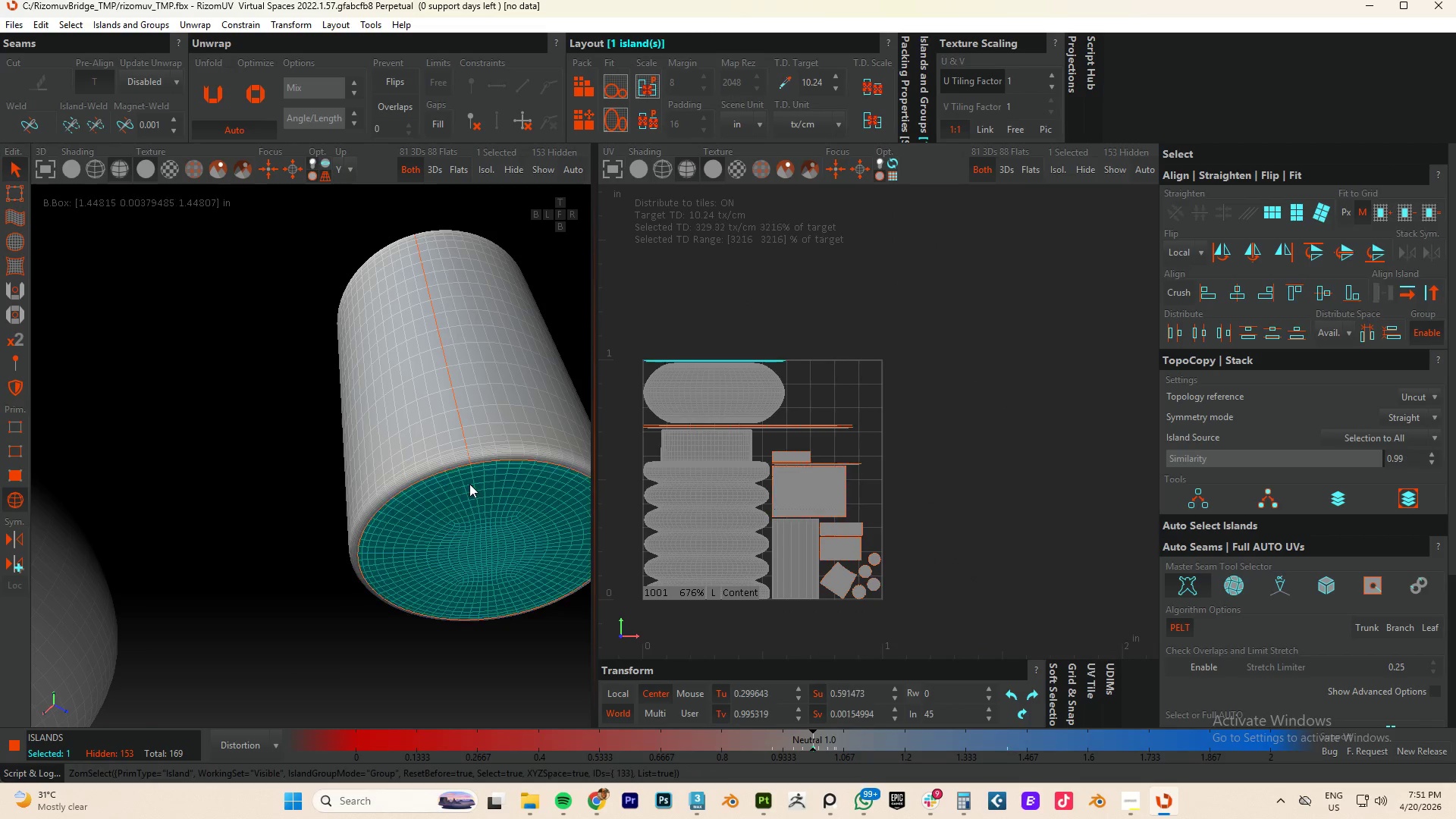 
hold_key(key=ControlLeft, duration=0.7)
double_click([381, 401])
 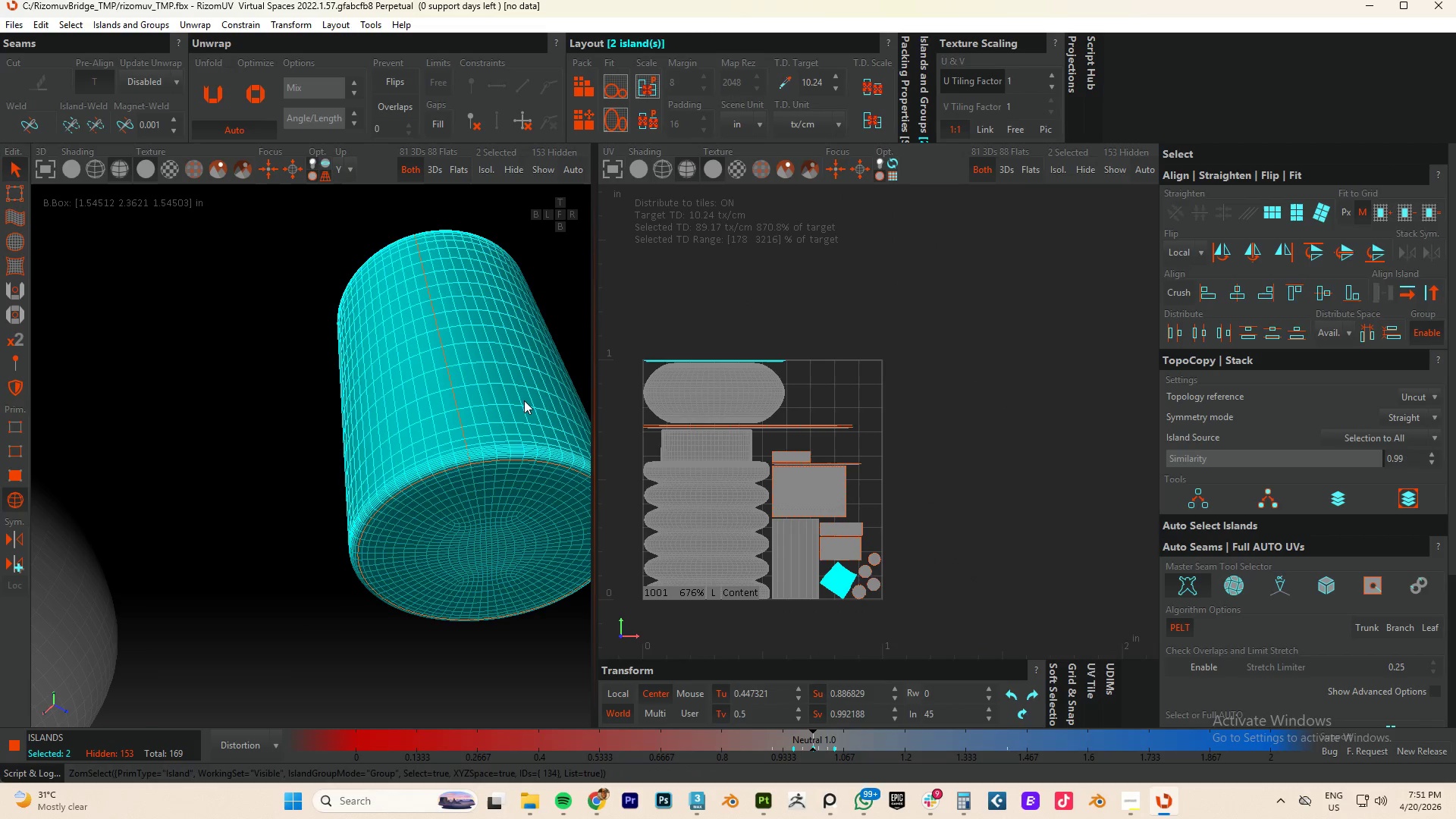 
key(U)
 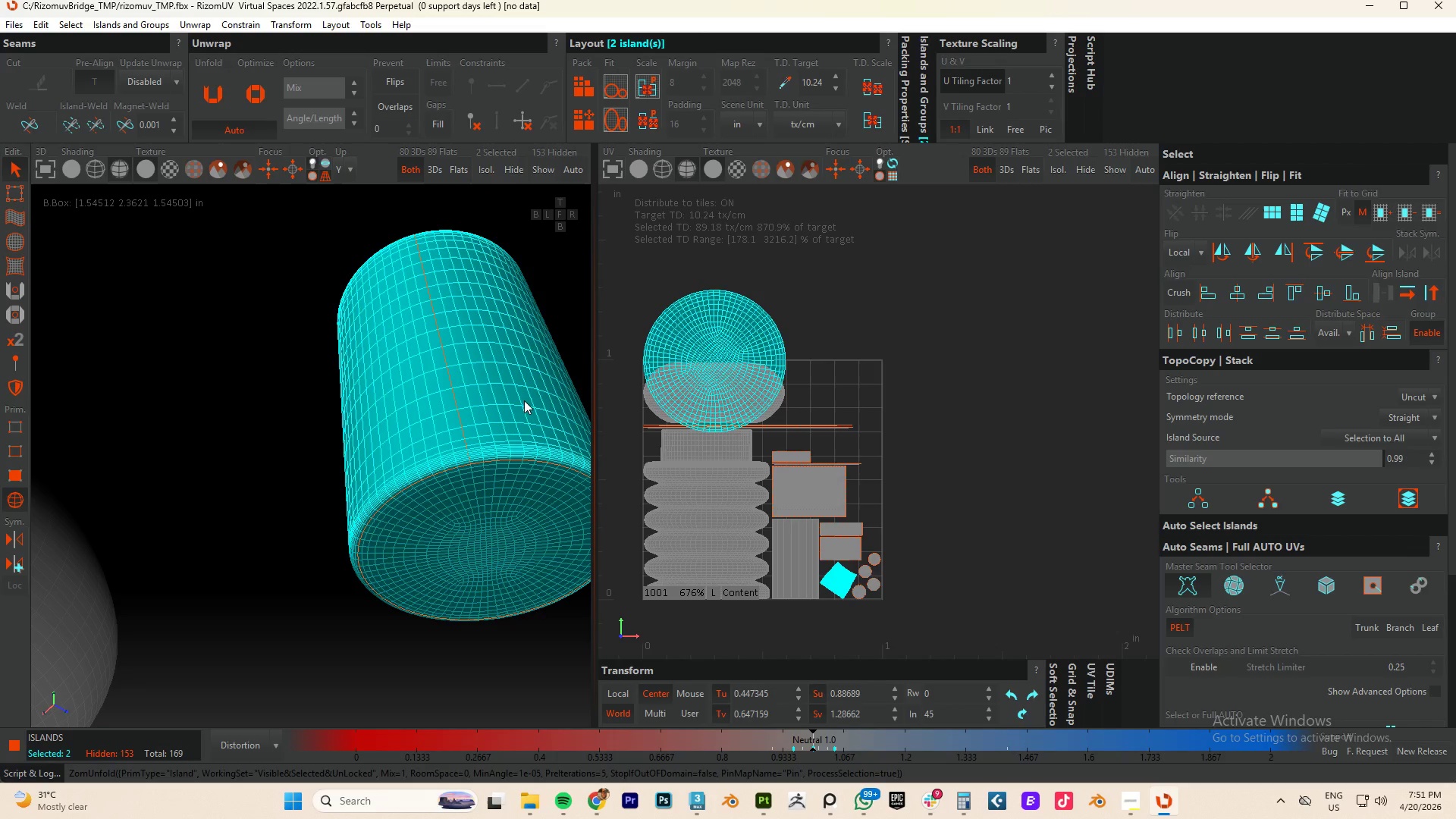 
key(P)
 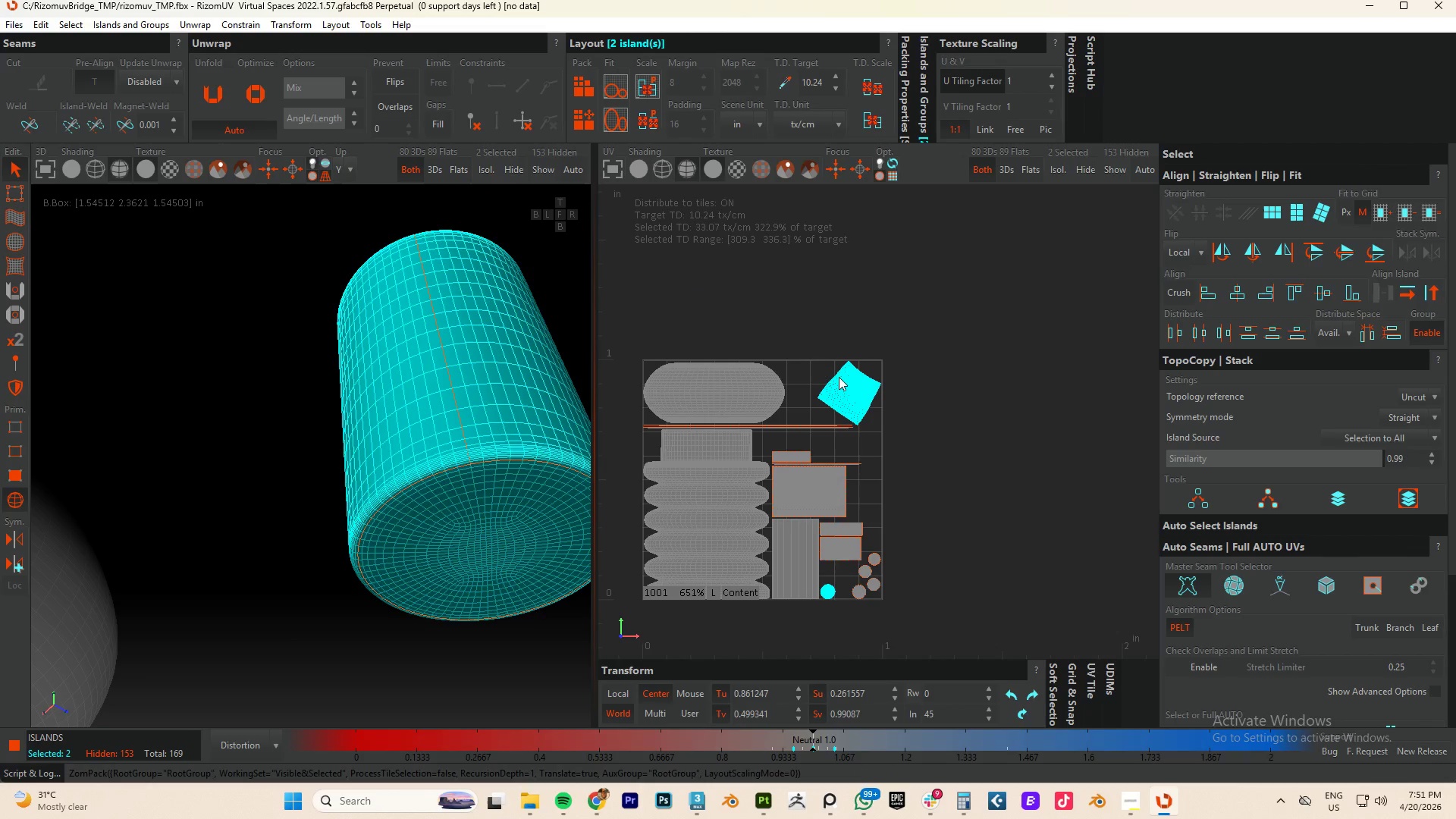 
left_click([856, 382])
 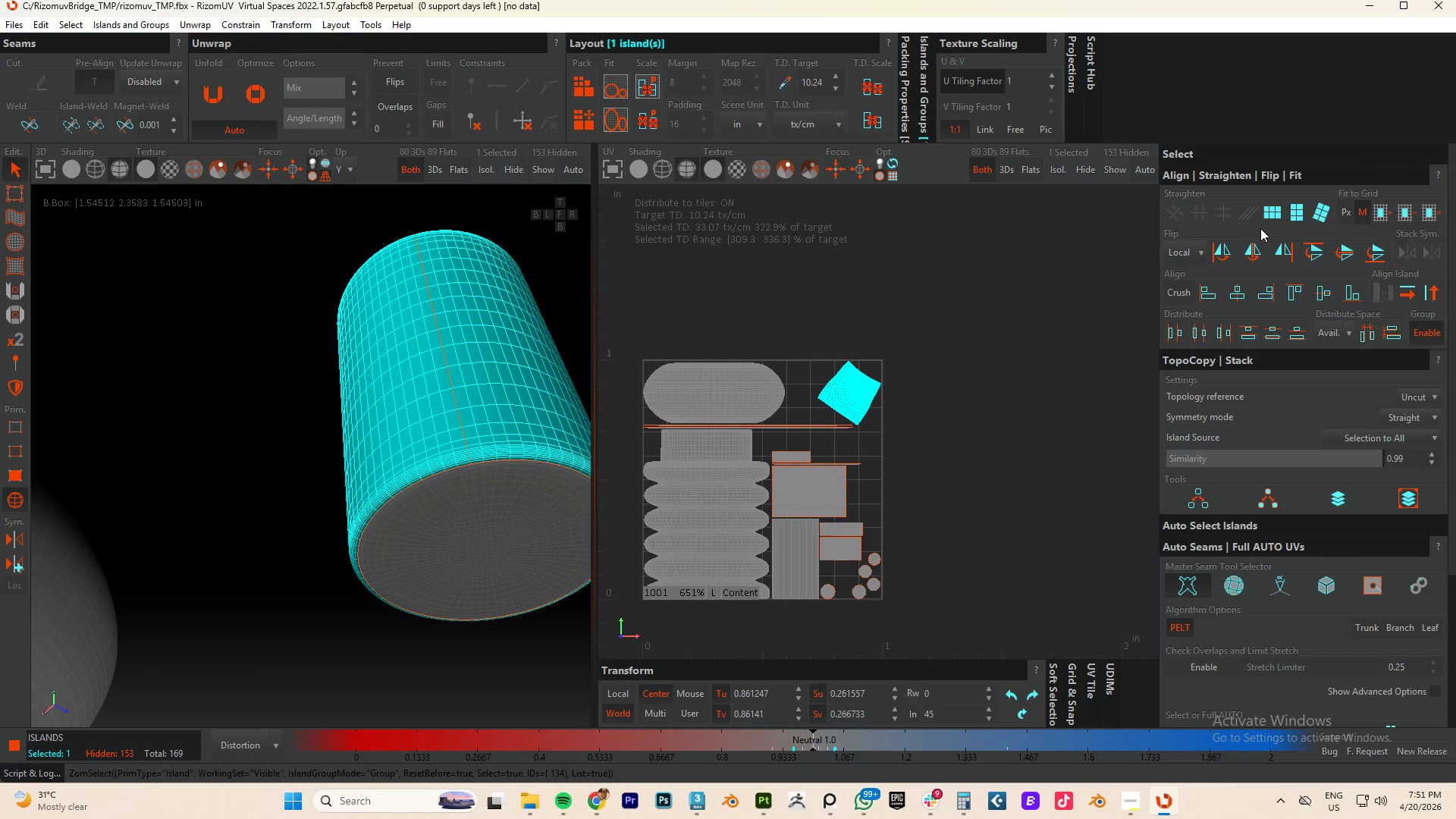 
left_click([1274, 218])
 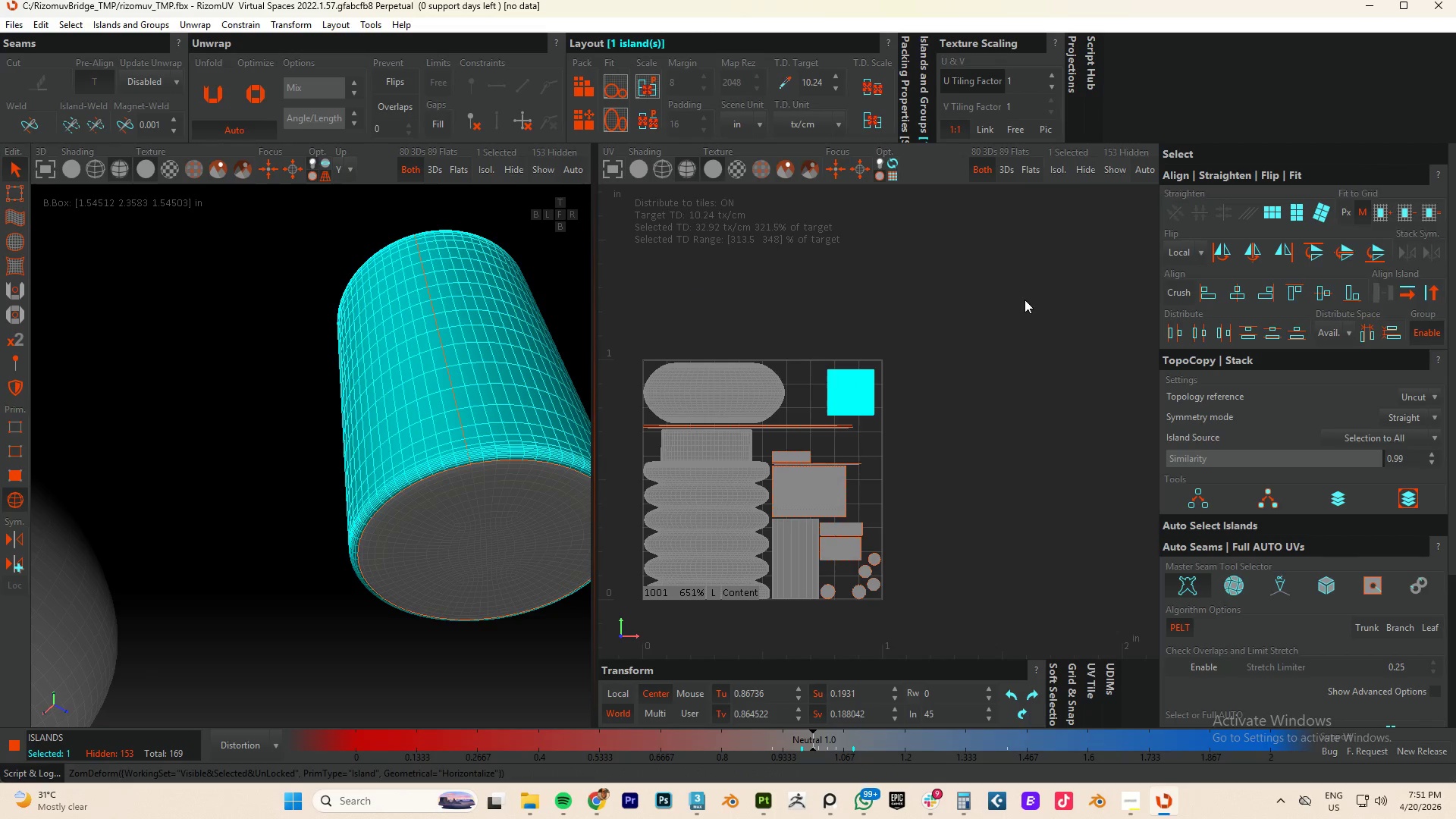 
key(P)
 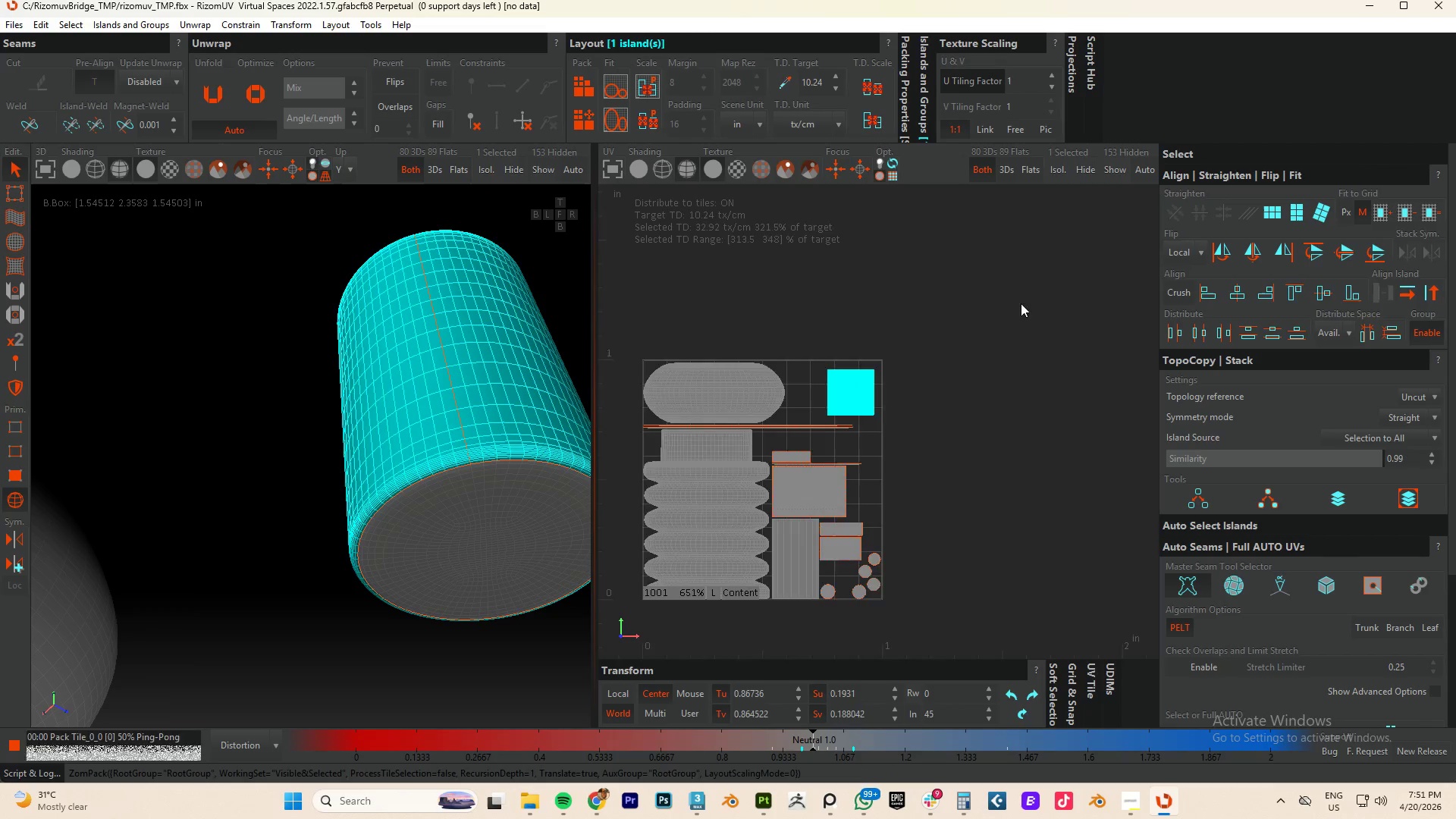 
scroll: coordinate [455, 402], scroll_direction: down, amount: 16.0
 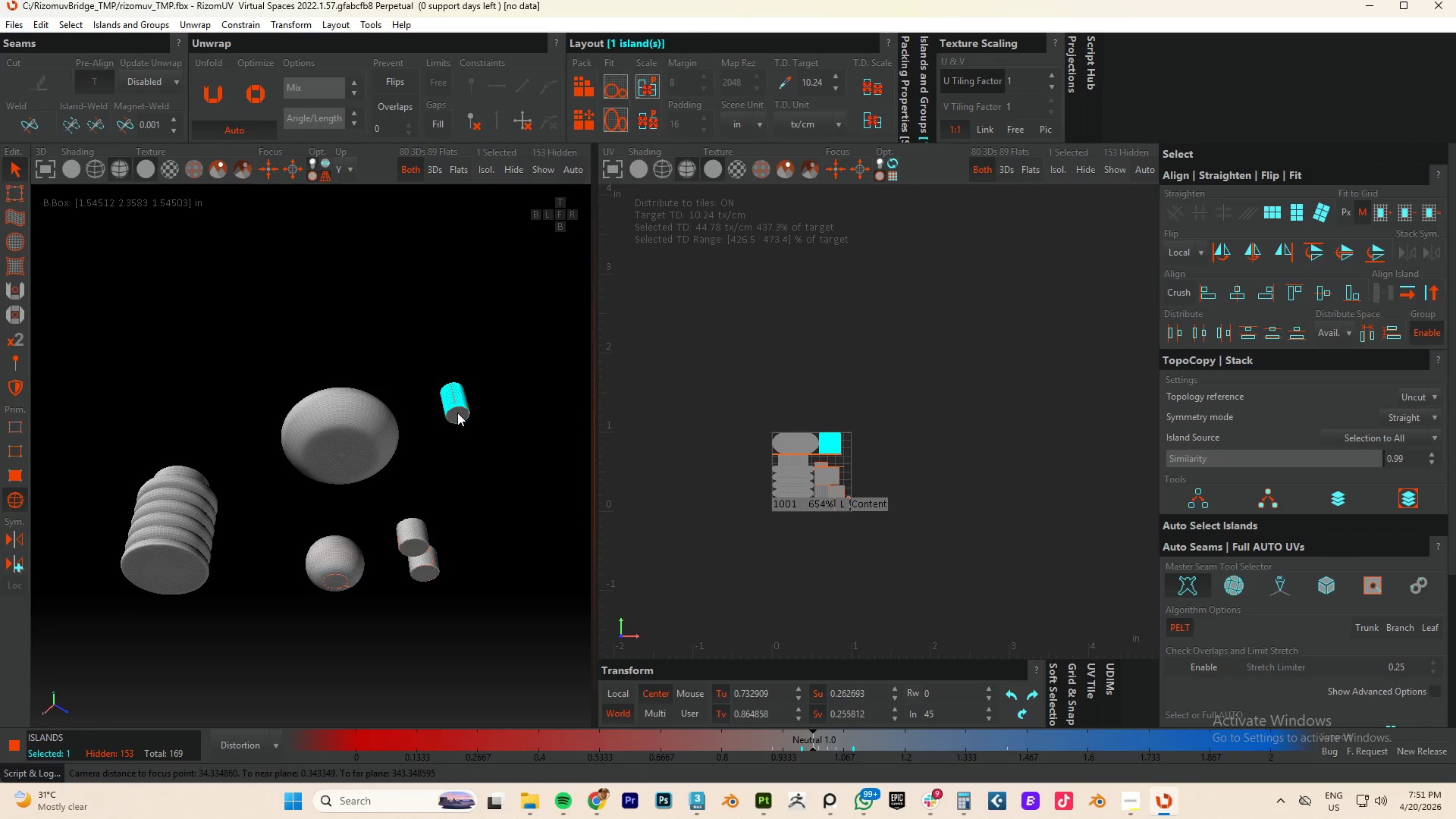 
left_click([457, 413])
 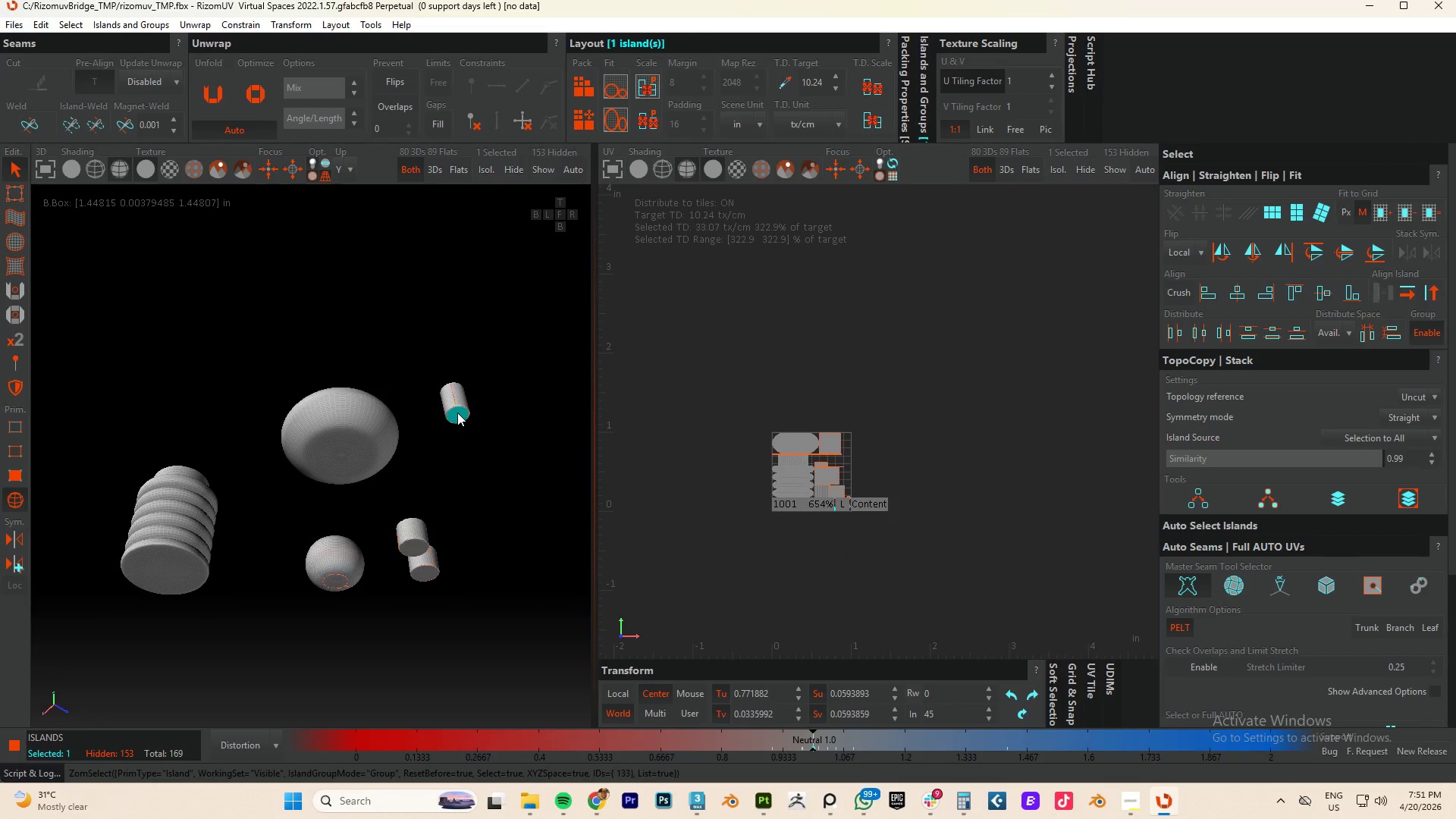 
type(cup)
 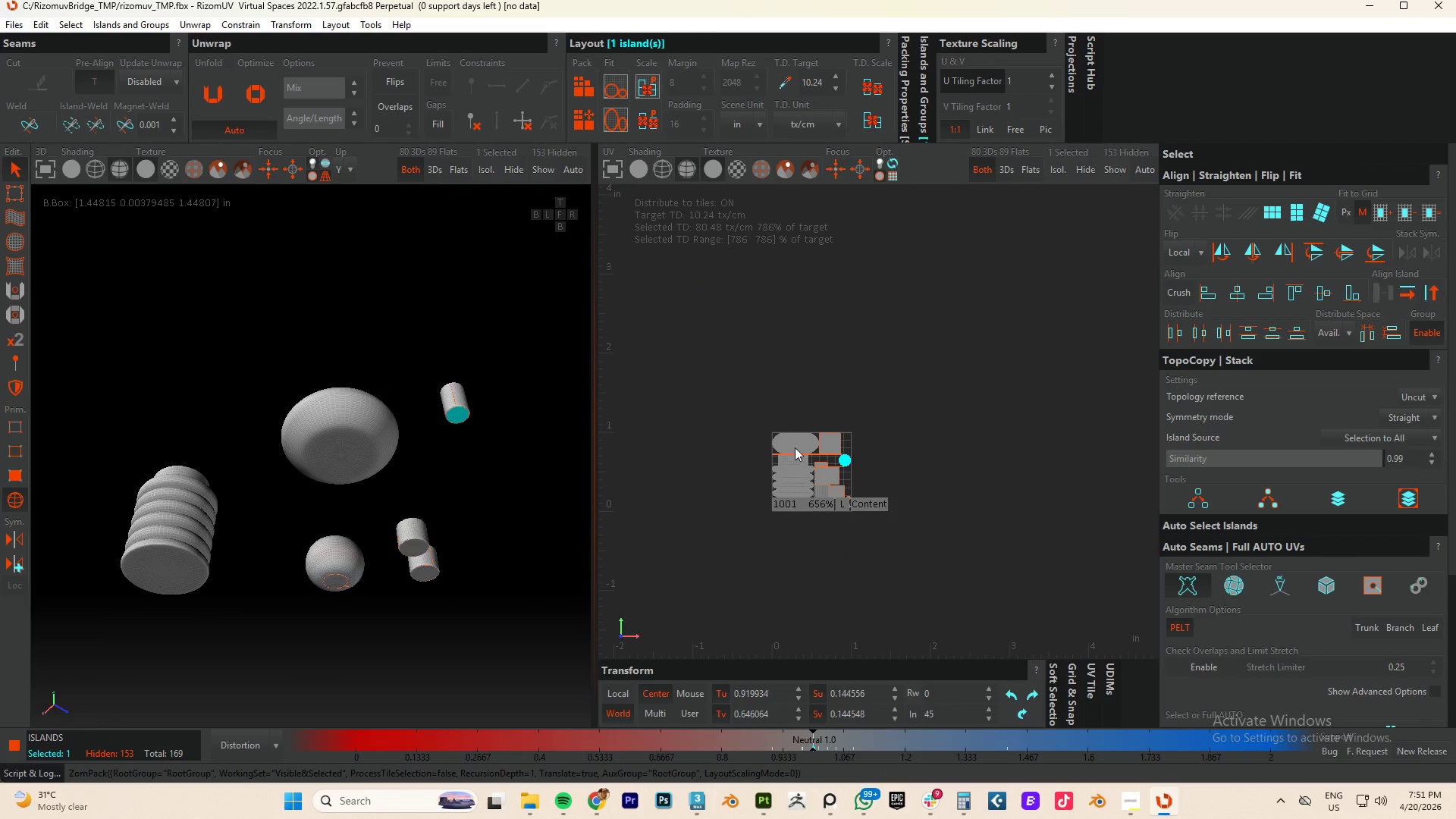 
hold_key(key=AltLeft, duration=0.61)
 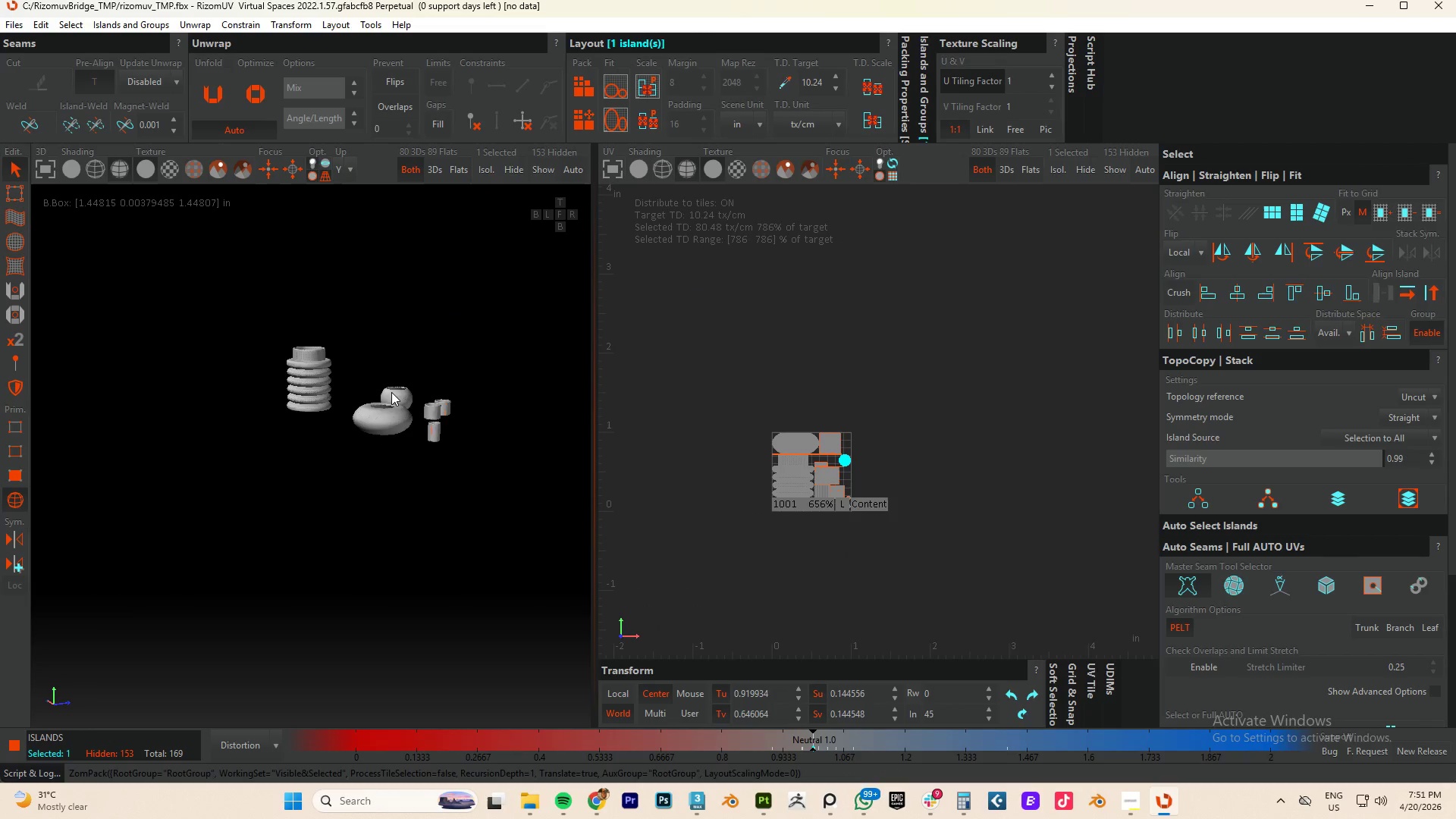 
scroll: coordinate [412, 413], scroll_direction: down, amount: 4.0
 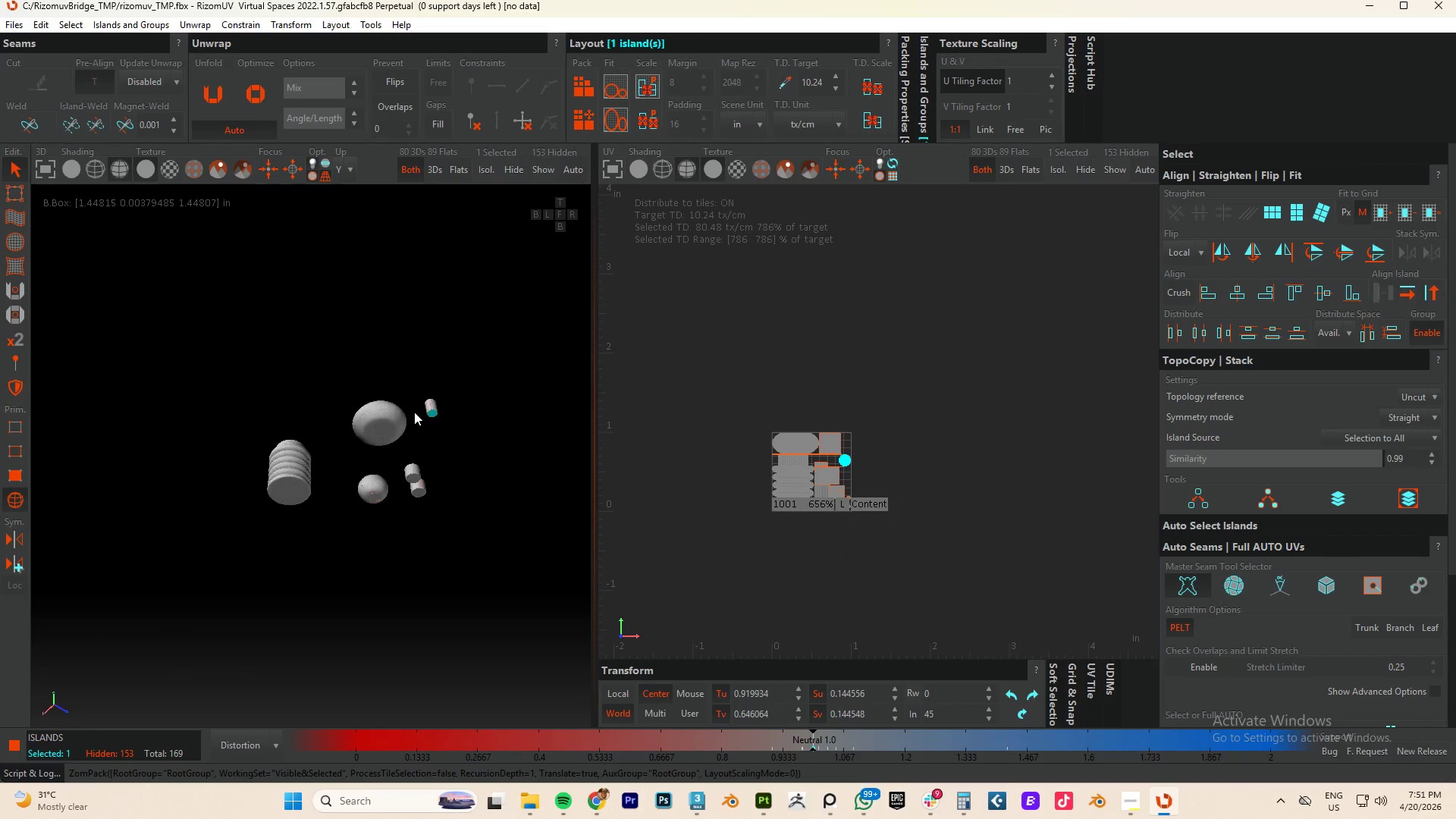 
hold_key(key=AltLeft, duration=0.48)
 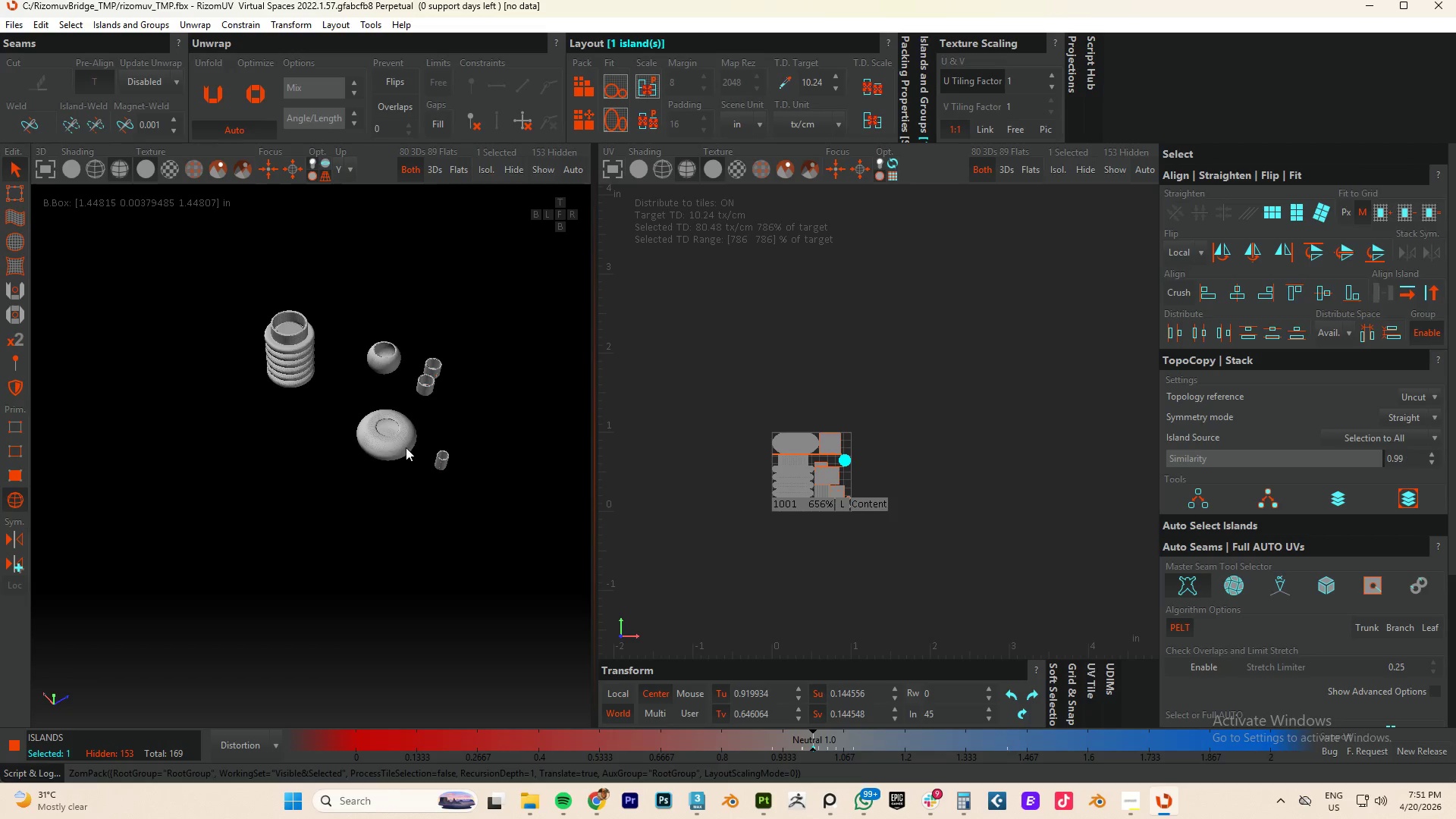 
scroll: coordinate [447, 510], scroll_direction: up, amount: 7.0
 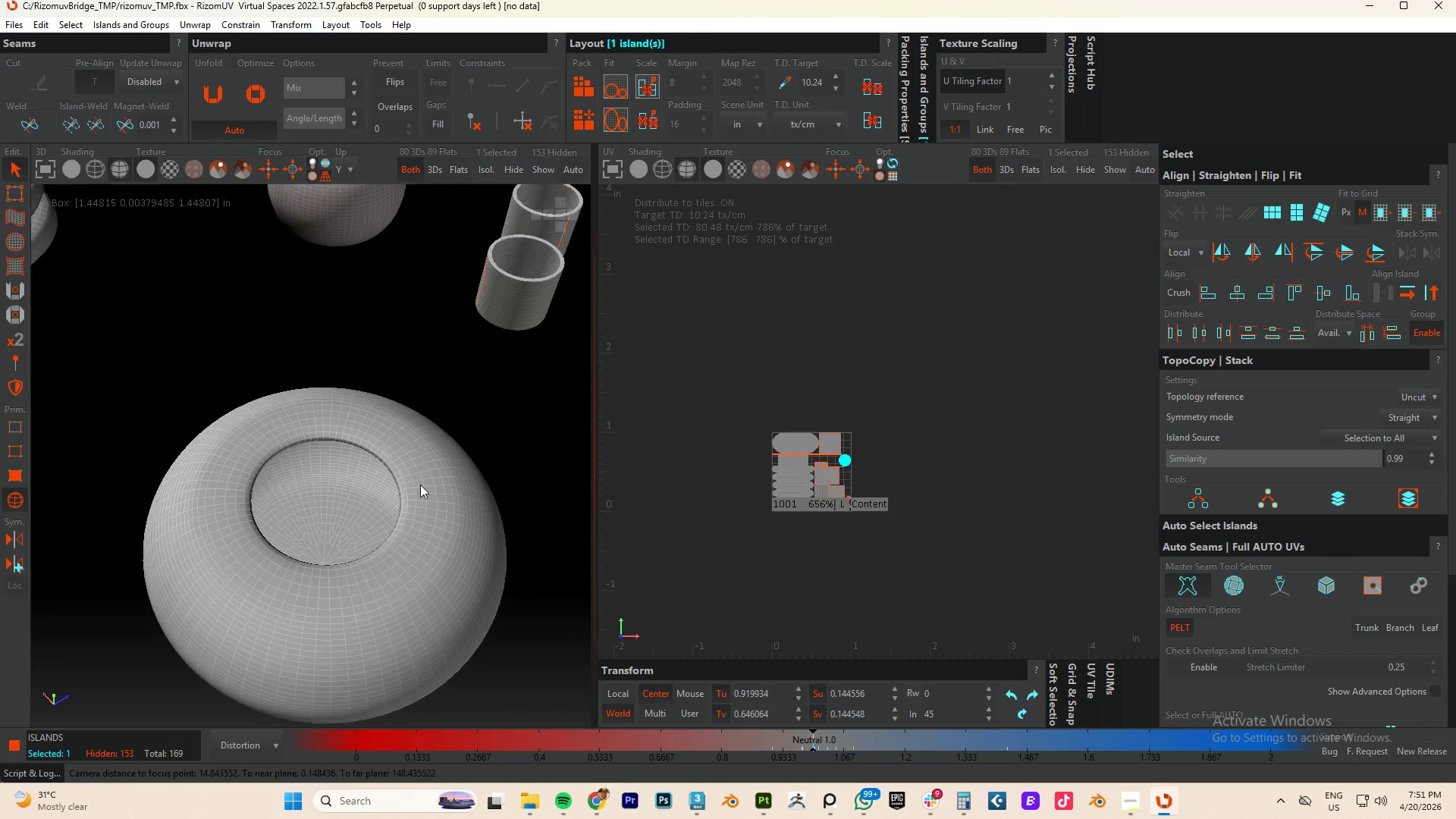 
hold_key(key=AltLeft, duration=0.58)
 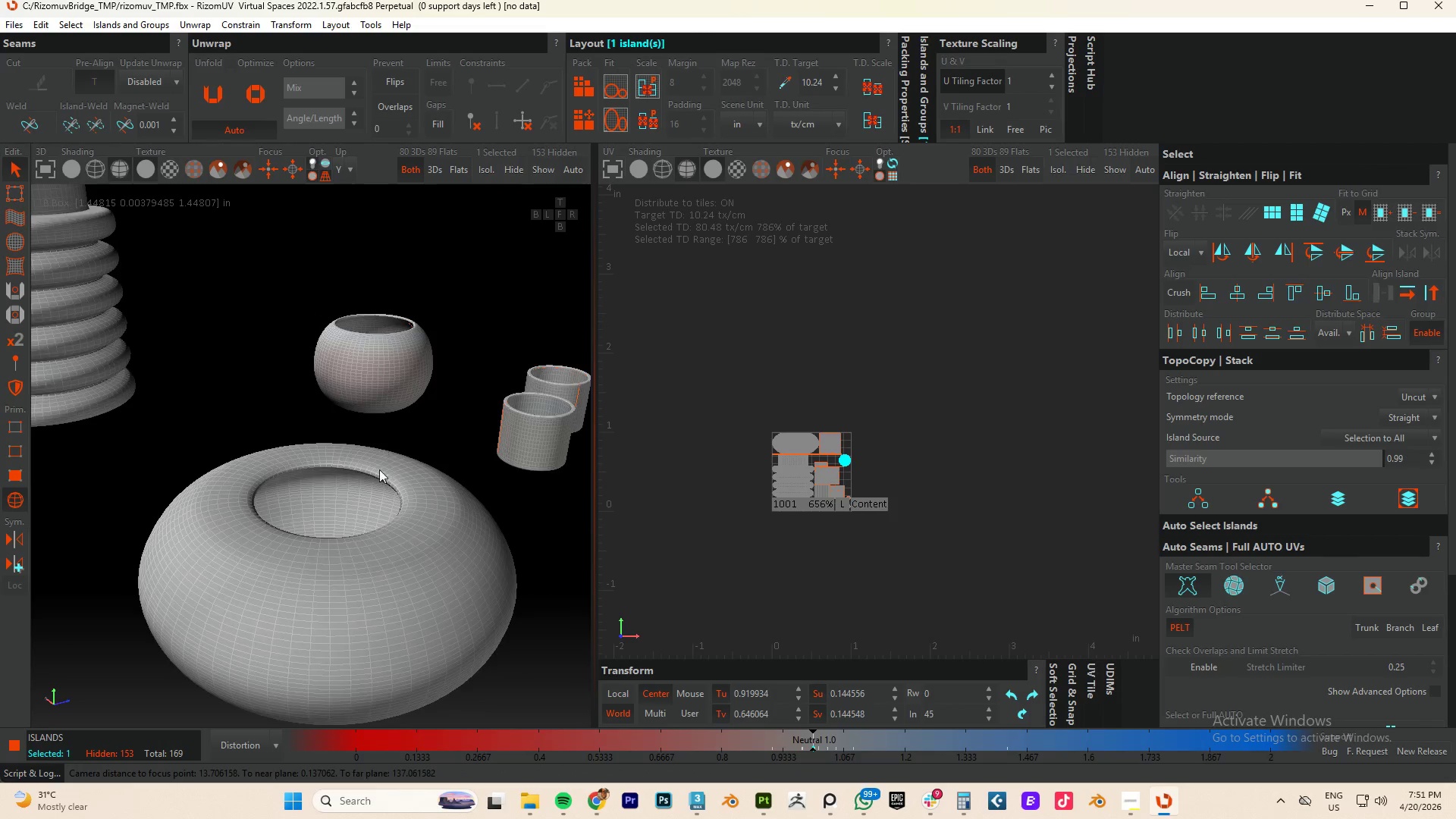 
hold_key(key=AltLeft, duration=0.77)
 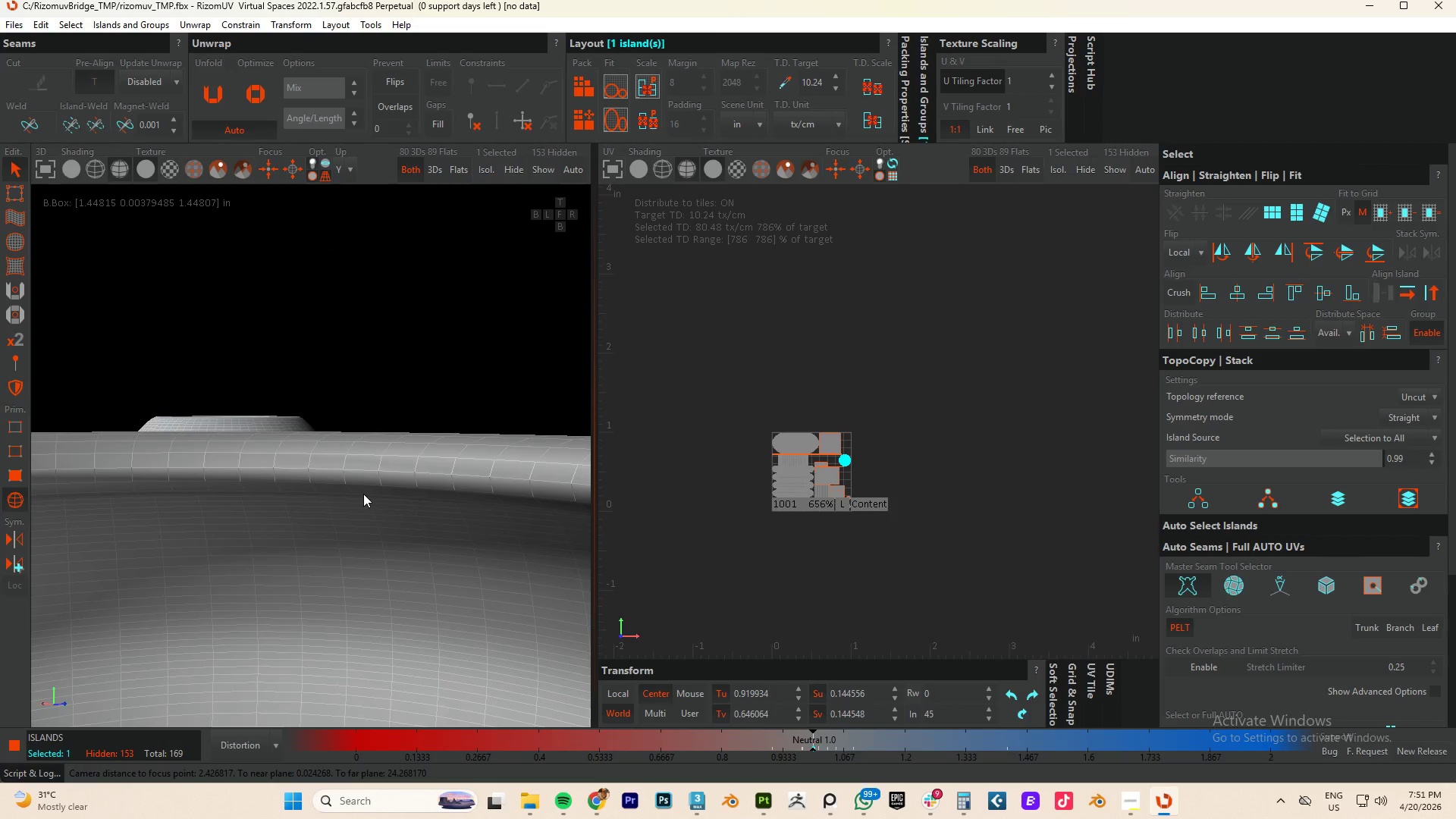 
scroll: coordinate [345, 466], scroll_direction: up, amount: 7.0
 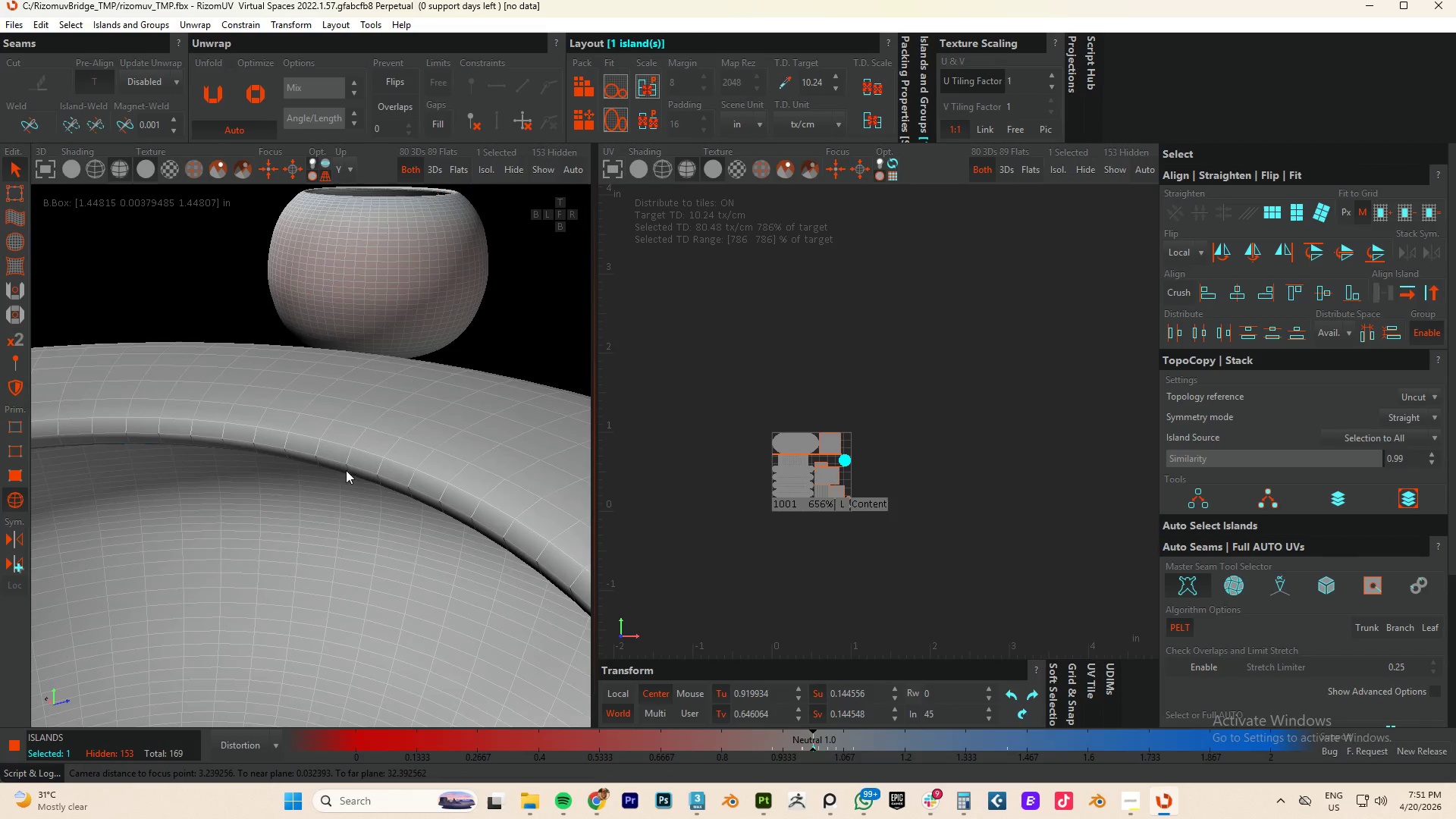 
double_click([363, 494])
 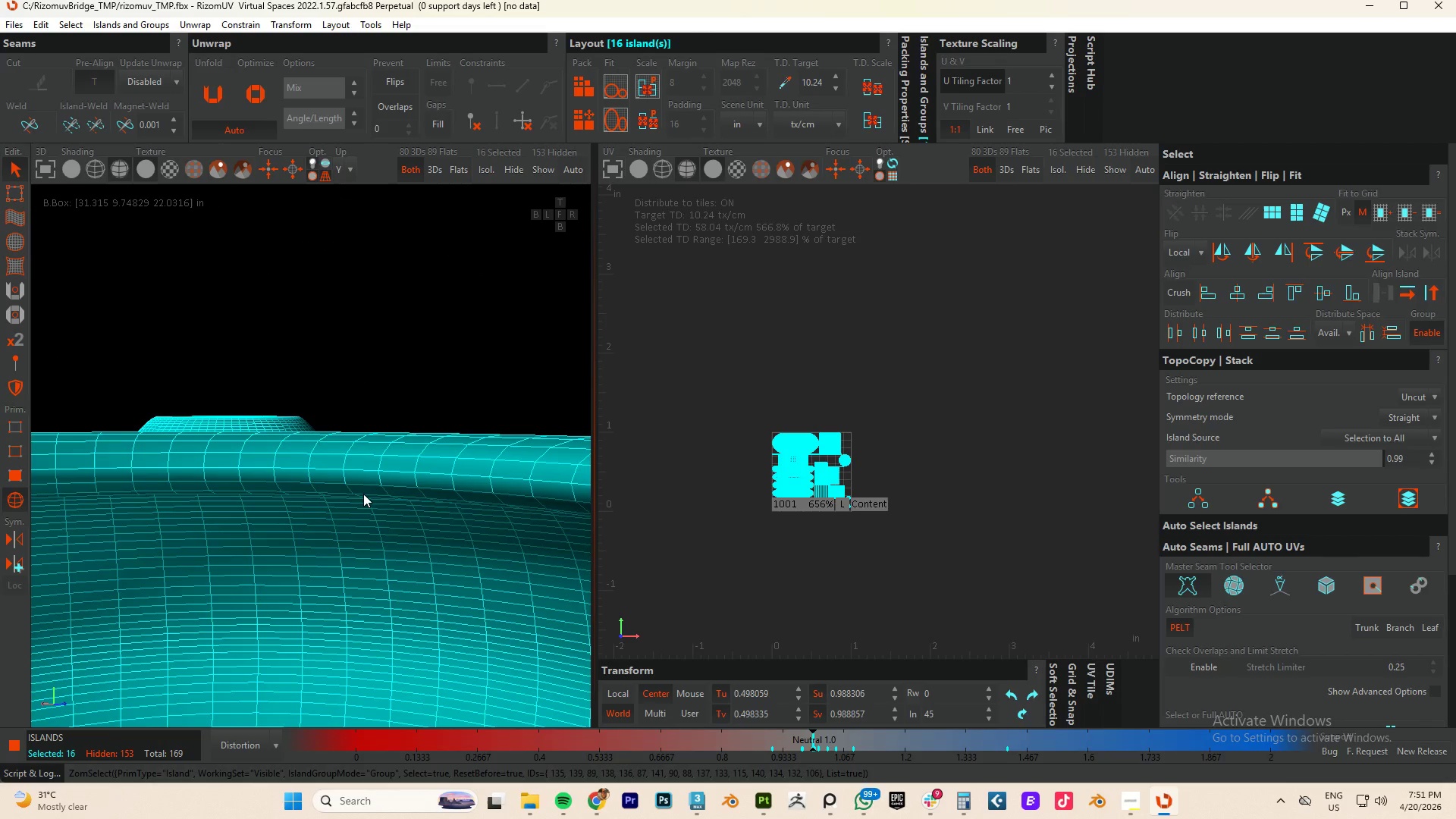 
key(F2)
 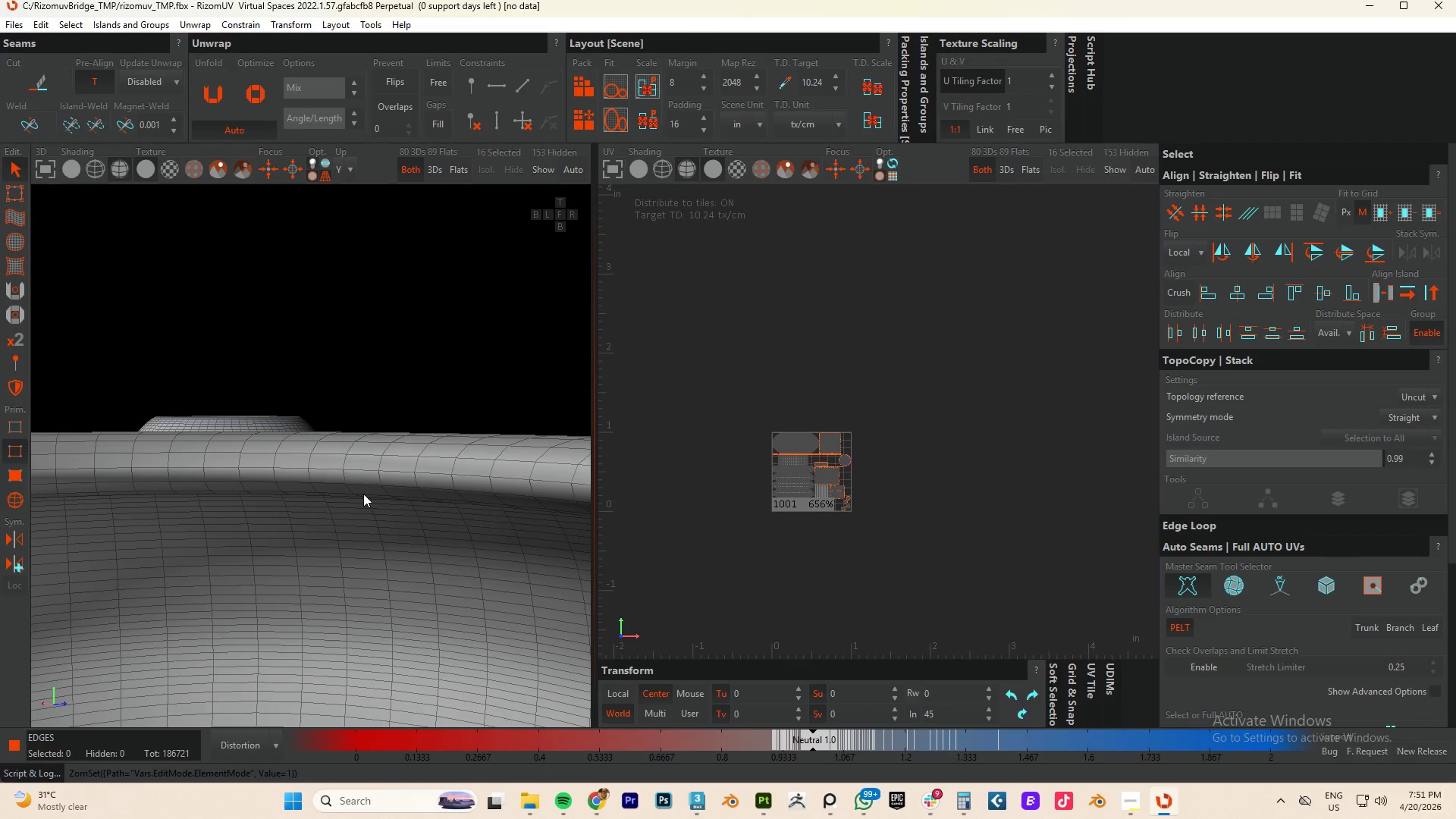 
double_click([363, 494])
 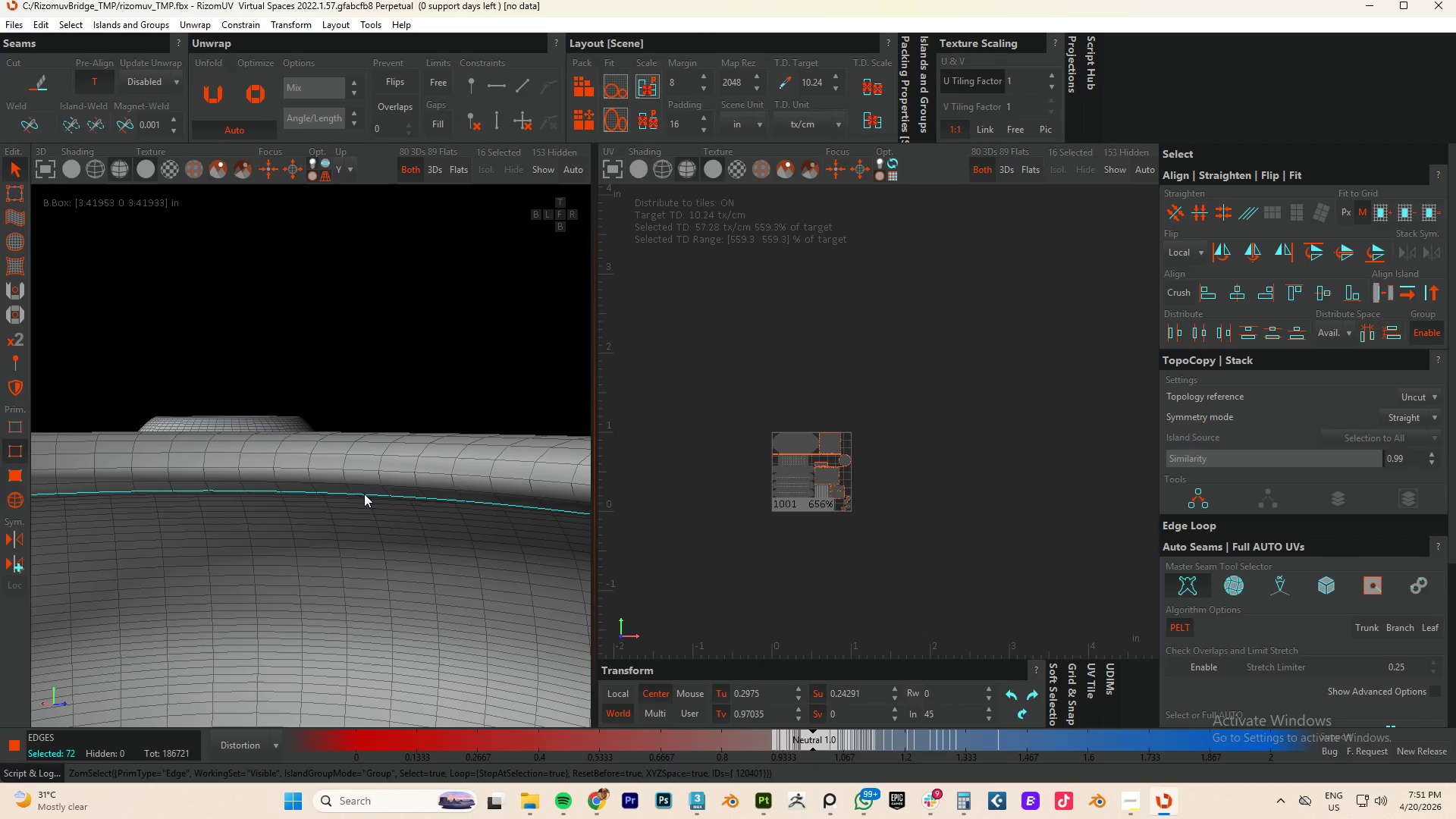 
hold_key(key=ControlLeft, duration=0.42)
 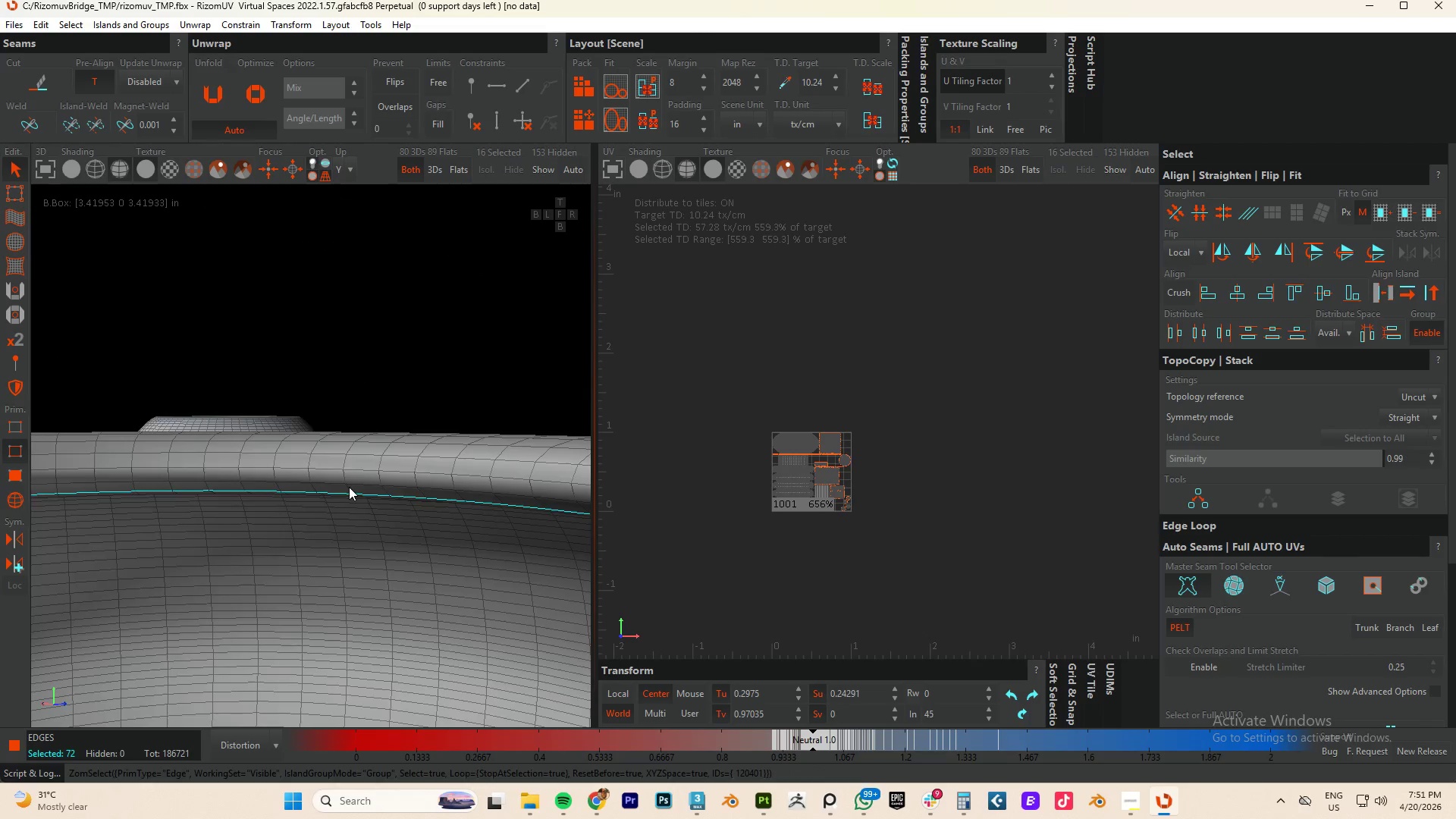 
hold_key(key=AltLeft, duration=0.83)
 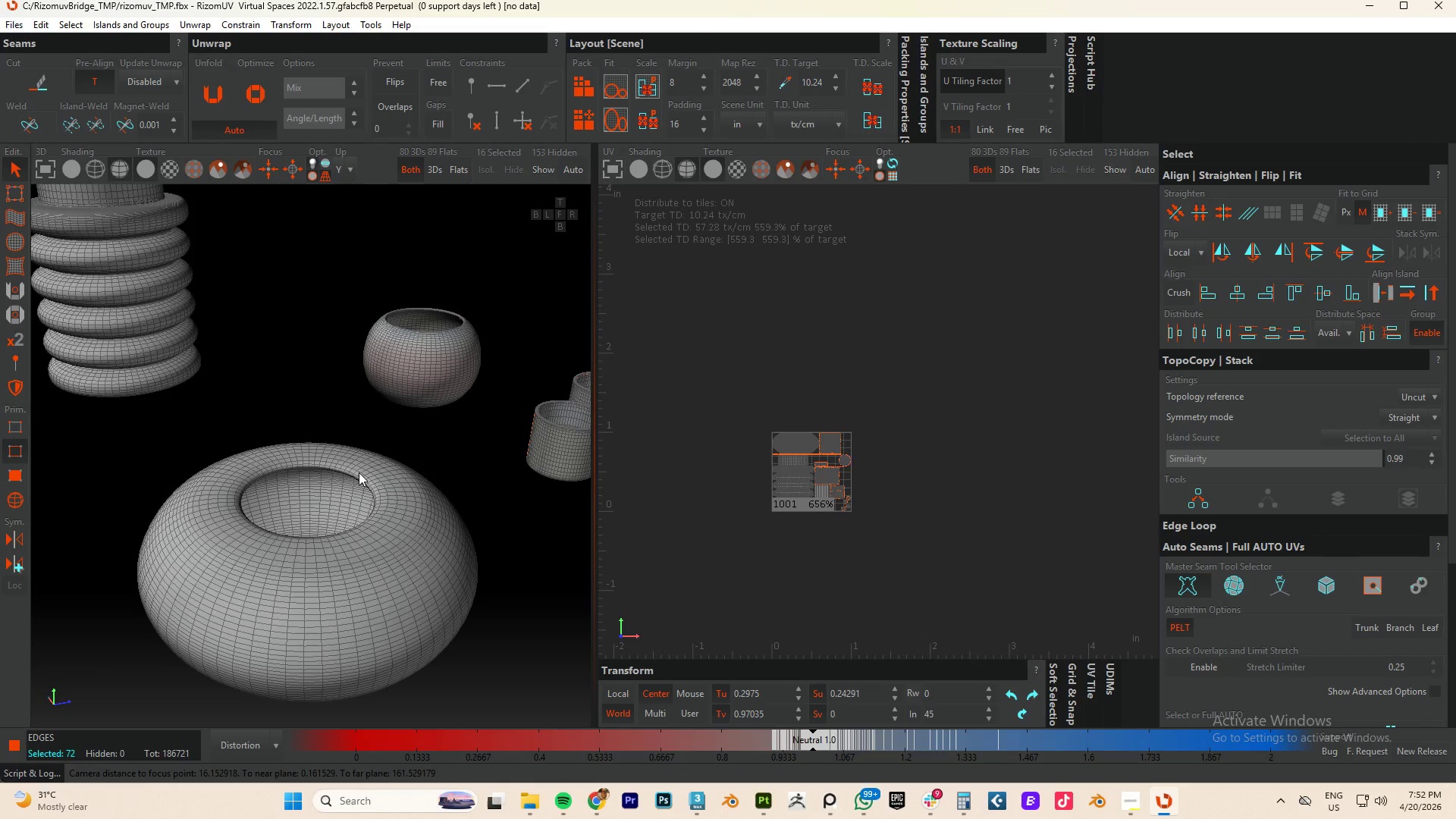 
scroll: coordinate [350, 487], scroll_direction: down, amount: 9.0
 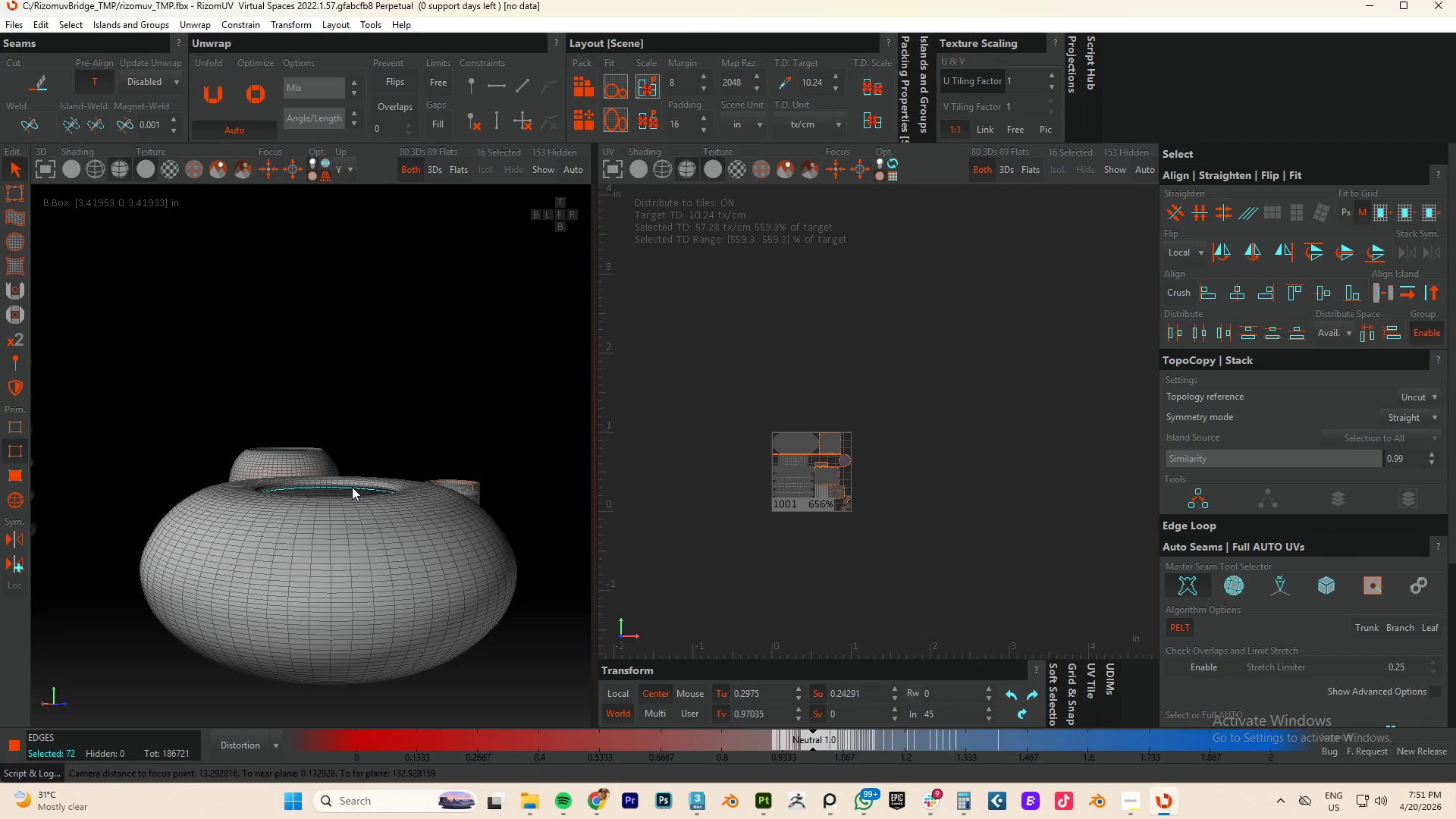 
hold_key(key=ControlLeft, duration=0.55)
 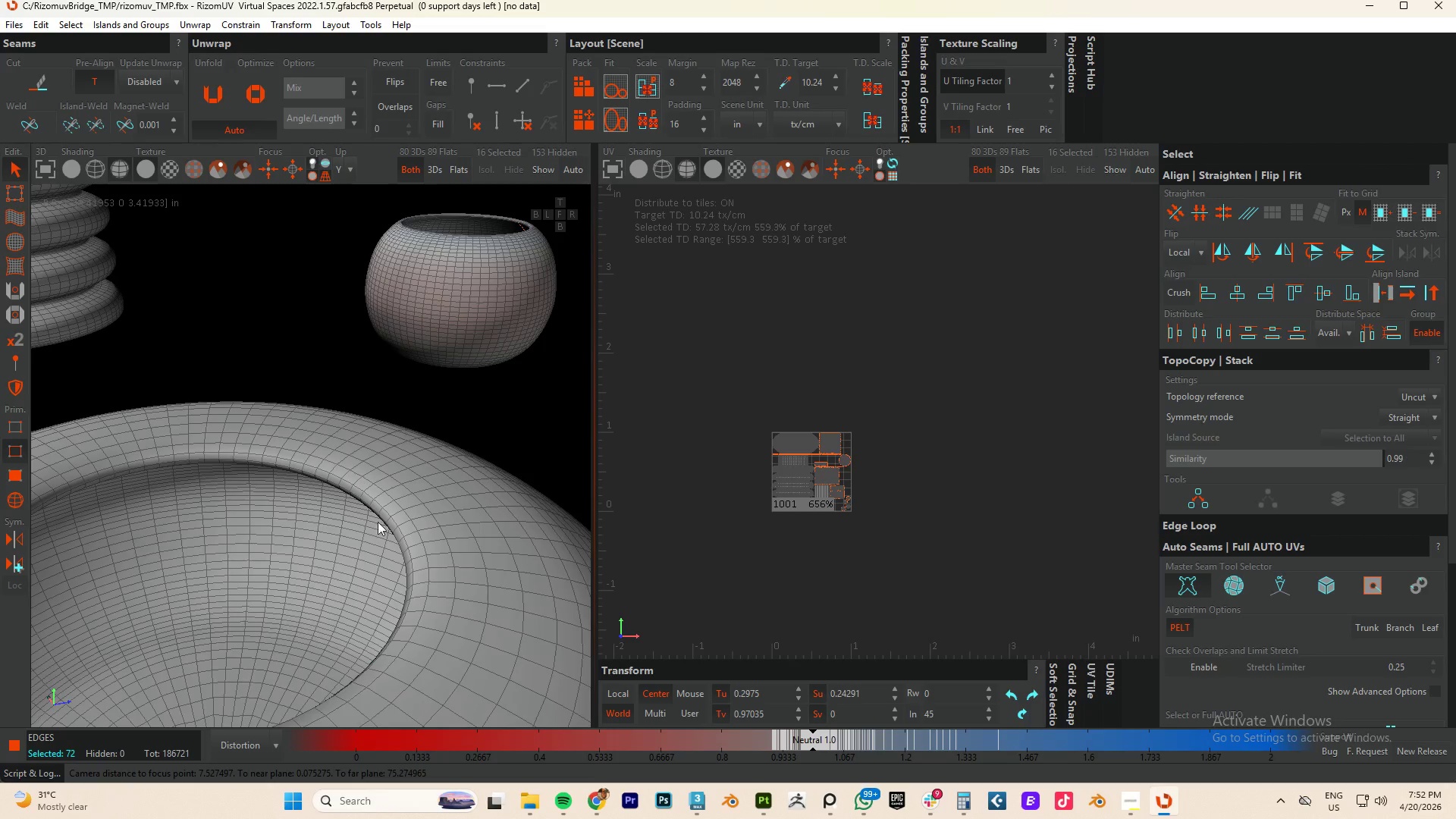 
scroll: coordinate [360, 471], scroll_direction: up, amount: 4.0
 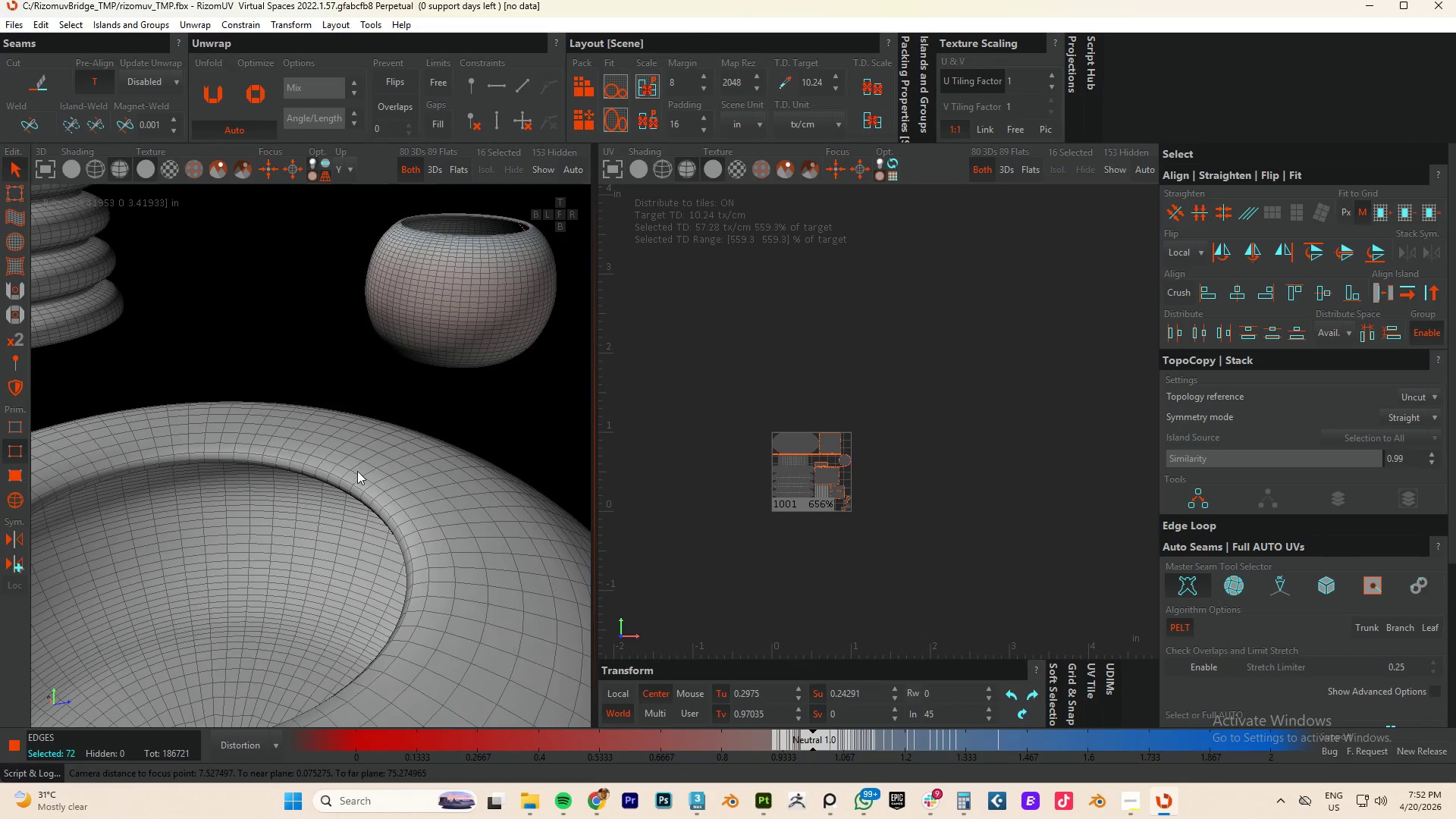 
hold_key(key=AltLeft, duration=0.7)
 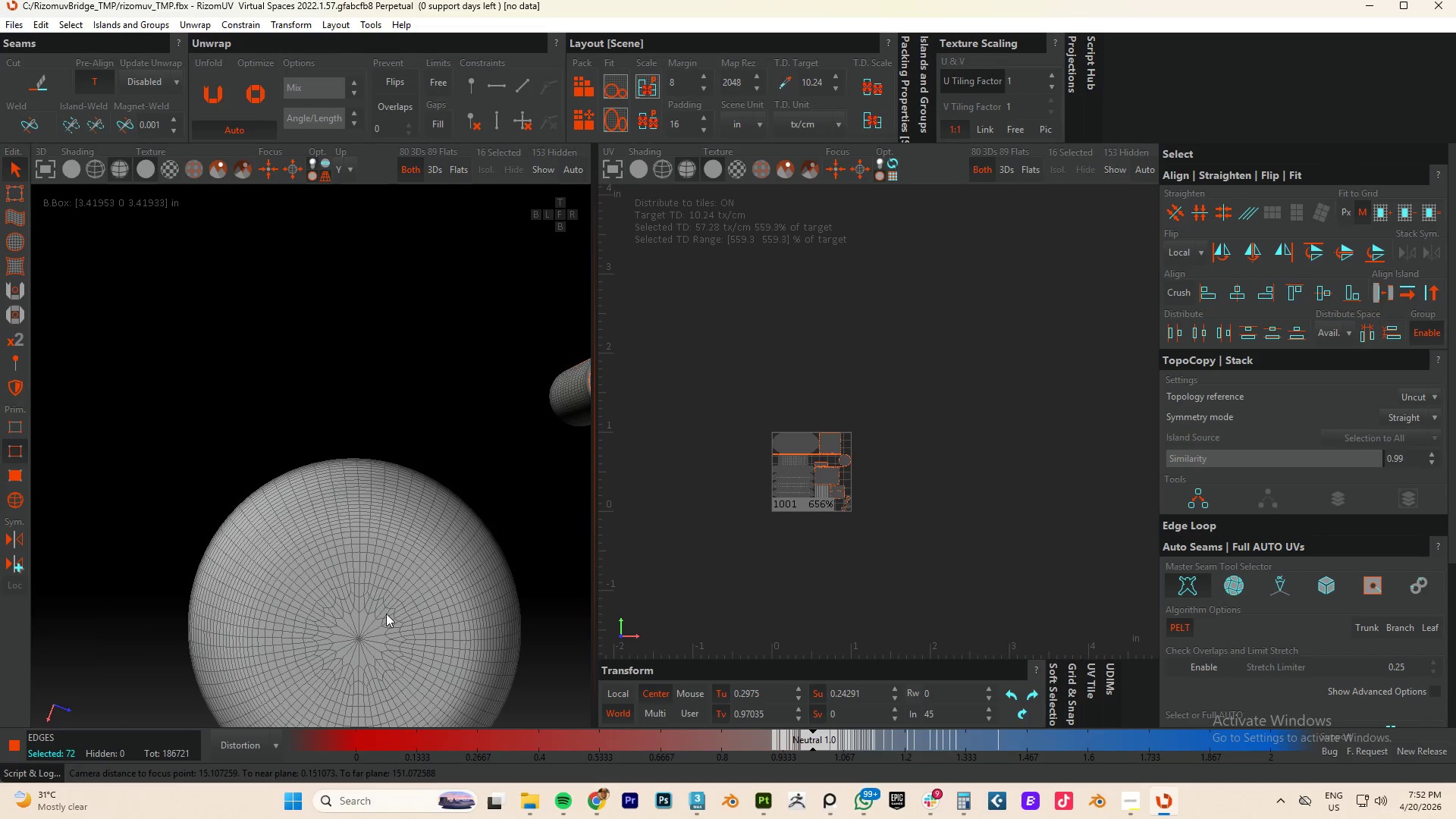 
scroll: coordinate [383, 539], scroll_direction: down, amount: 5.0
 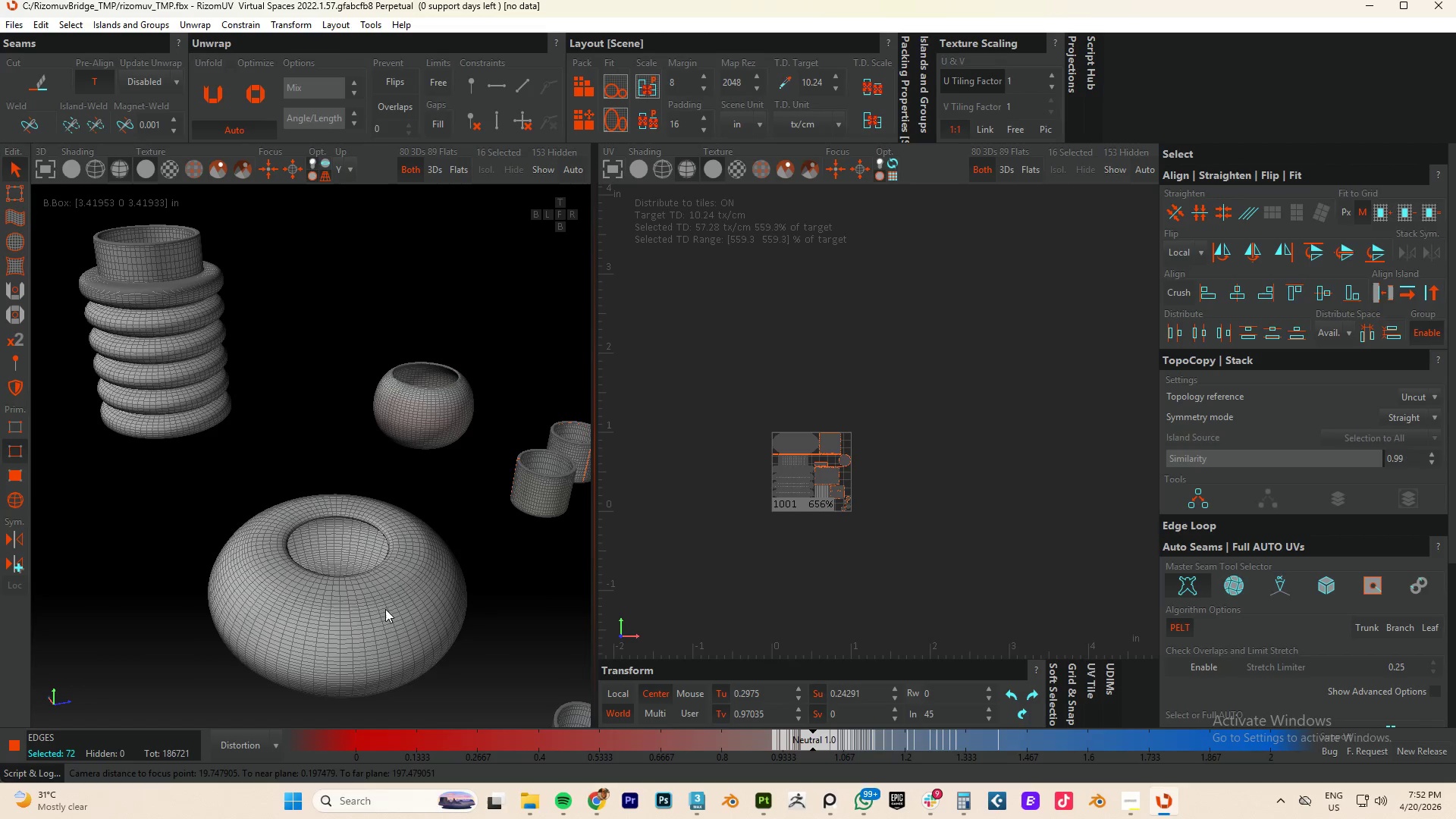 
hold_key(key=ControlLeft, duration=0.33)
 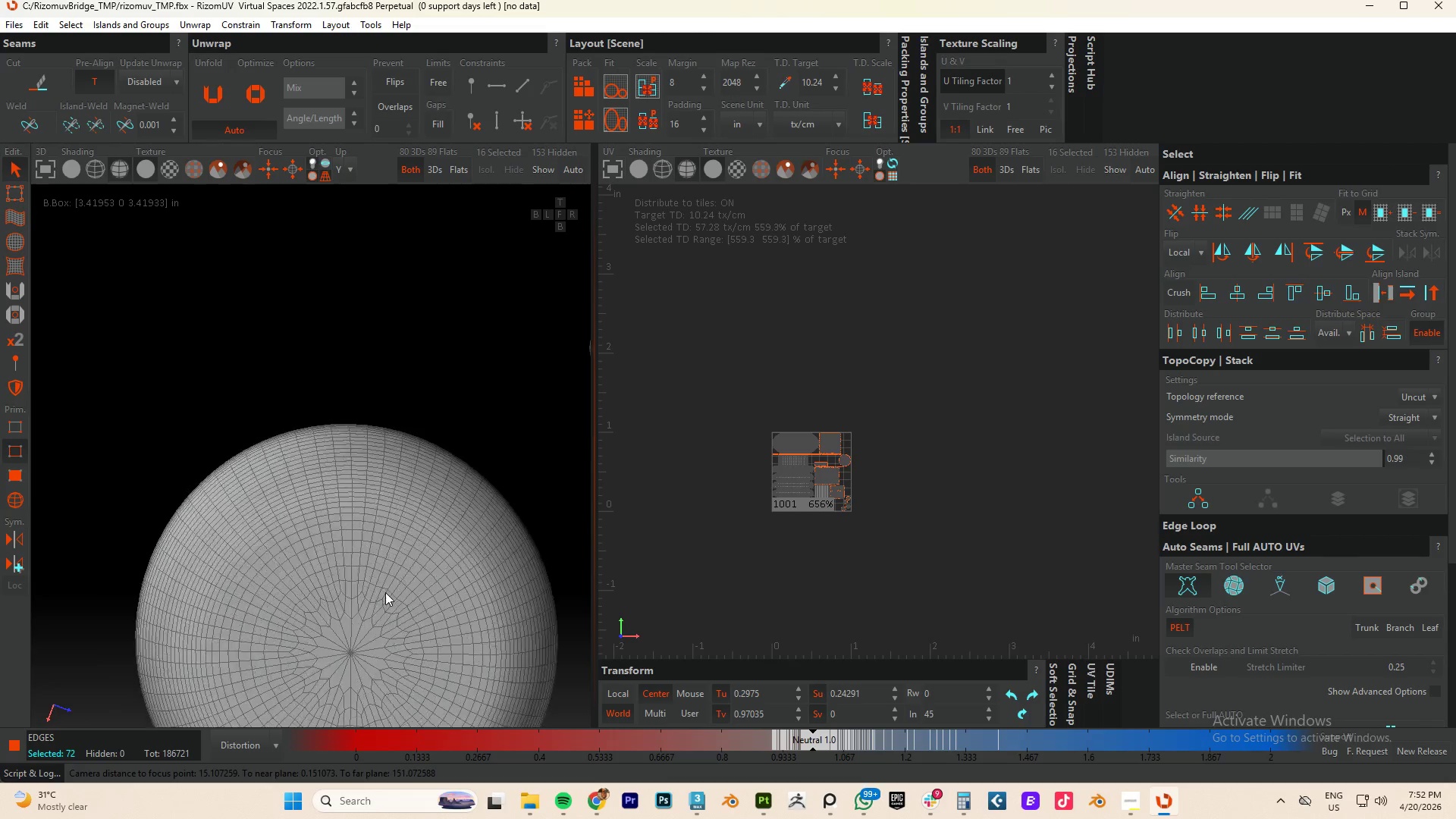 
hold_key(key=ControlLeft, duration=1.88)
 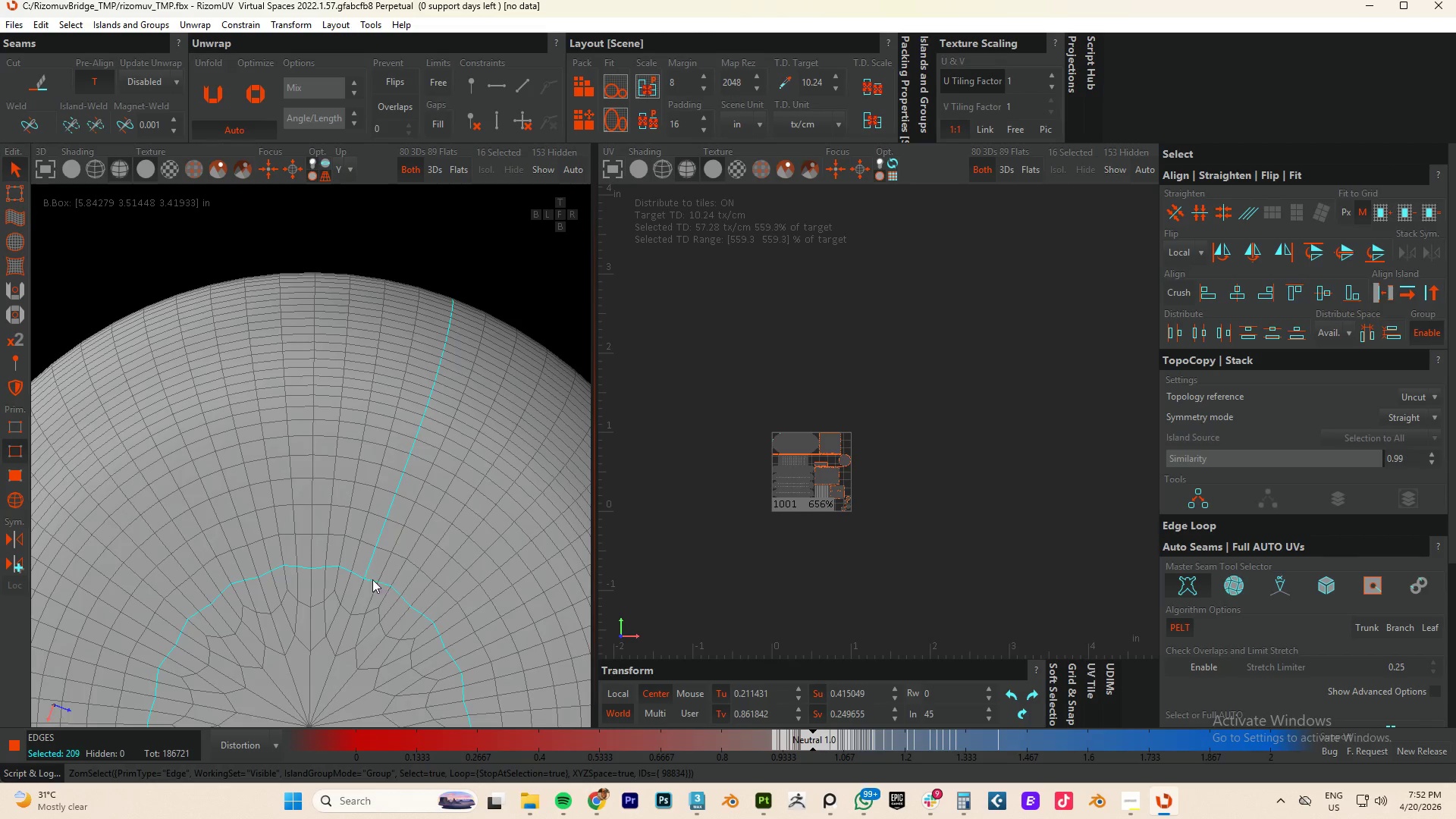 
scroll: coordinate [385, 592], scroll_direction: up, amount: 4.0
 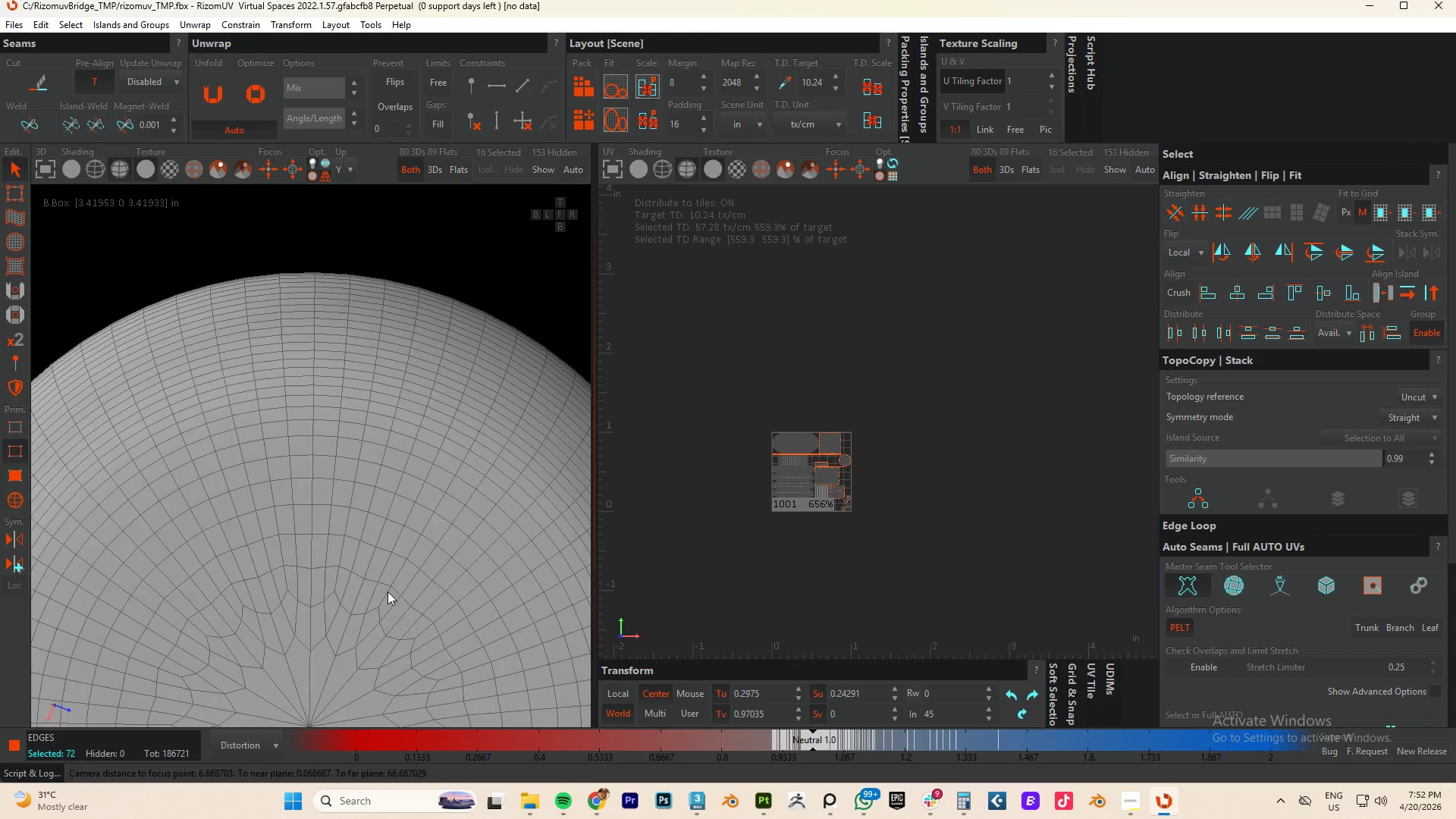 
double_click([384, 585])
 